 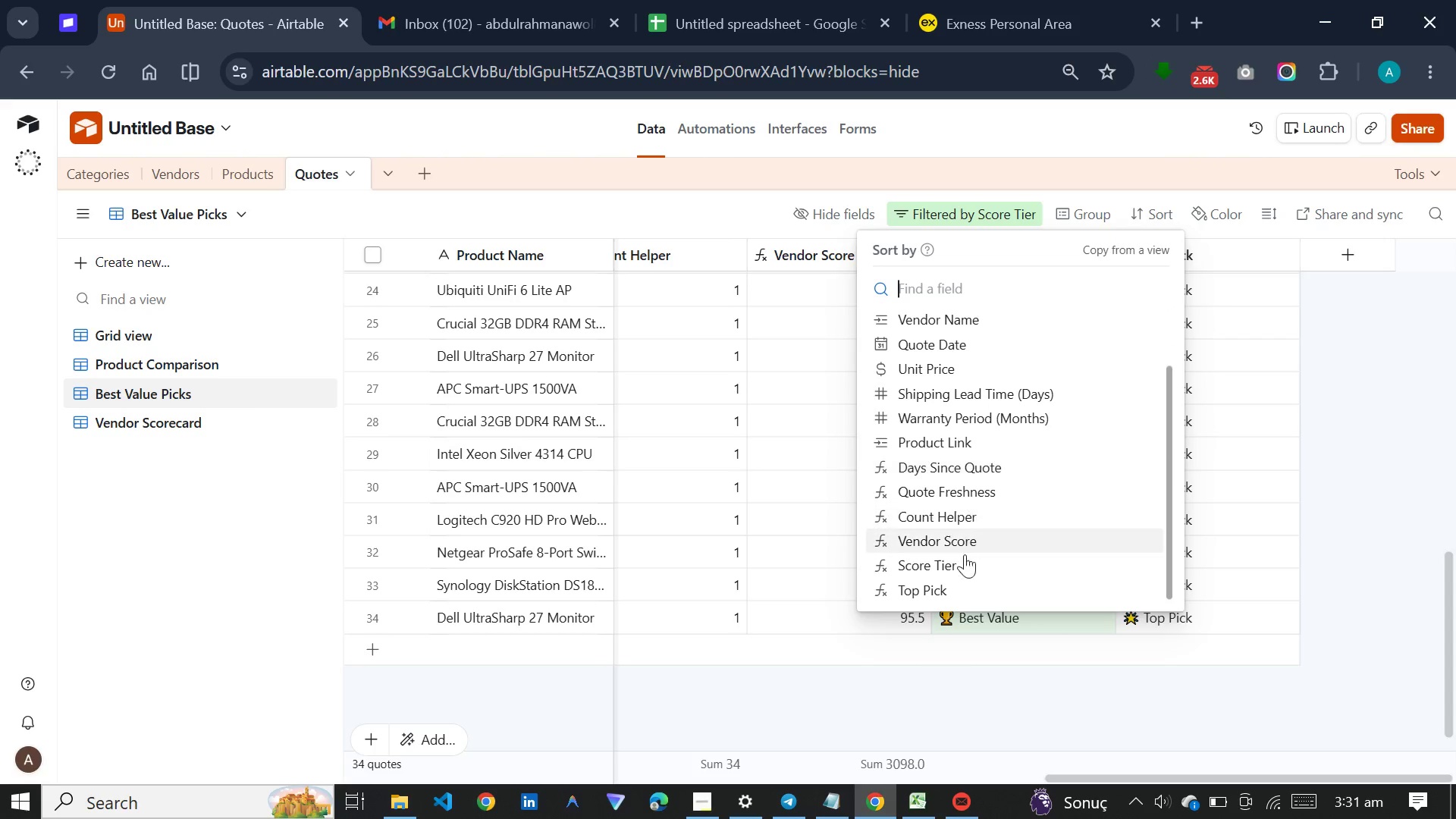 
left_click([958, 543])
 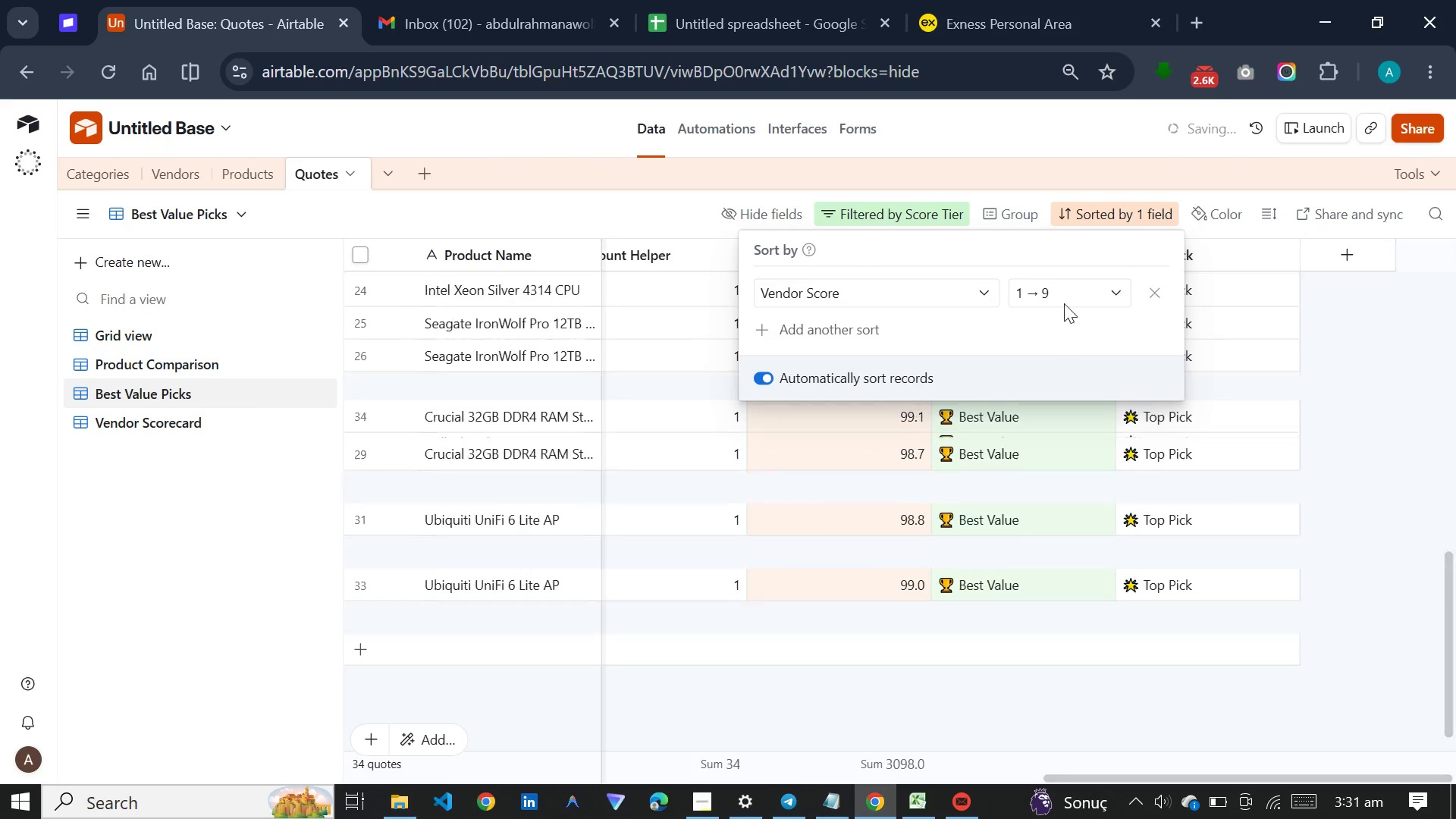 
left_click([1064, 297])
 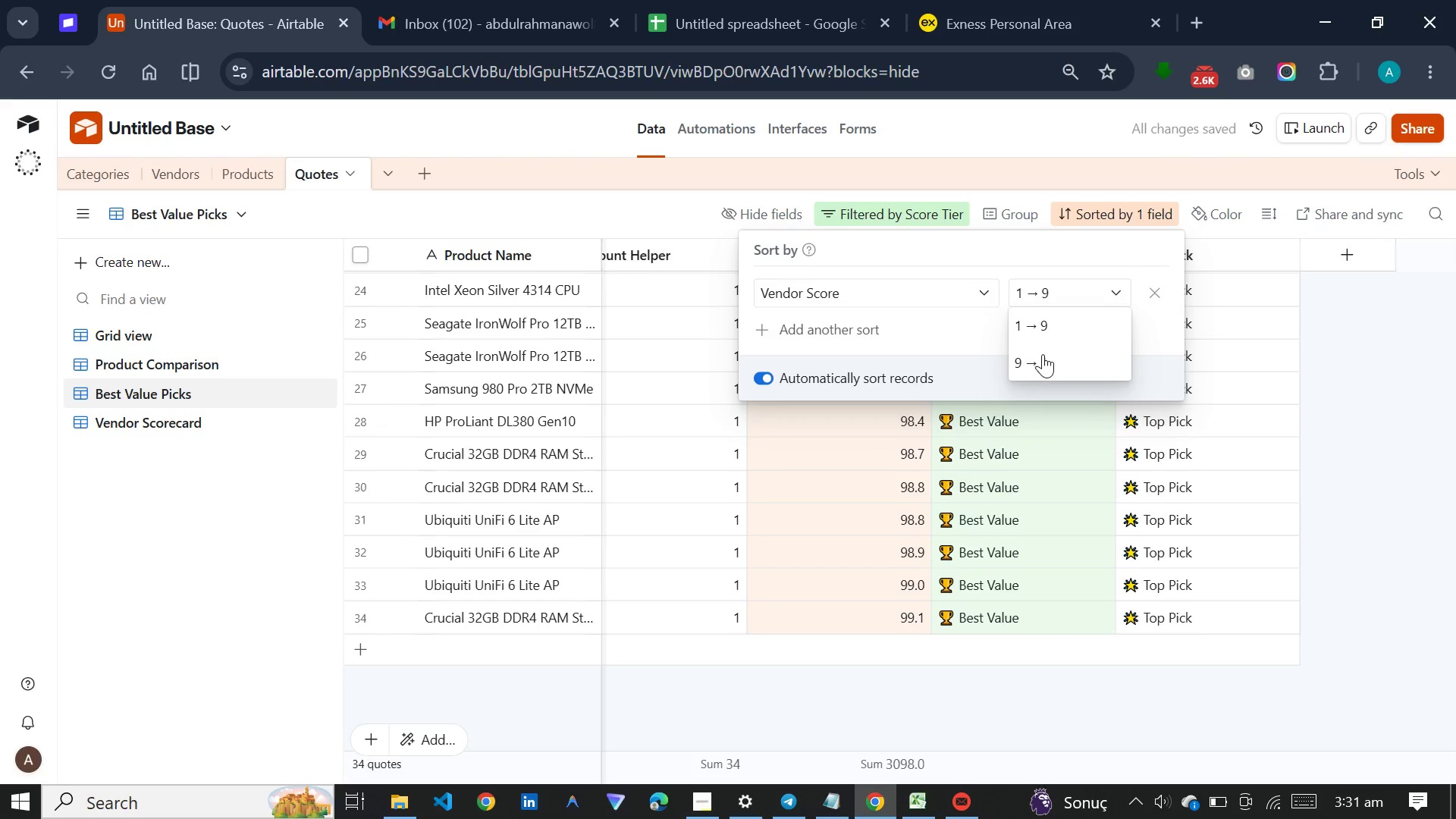 
left_click([1043, 354])
 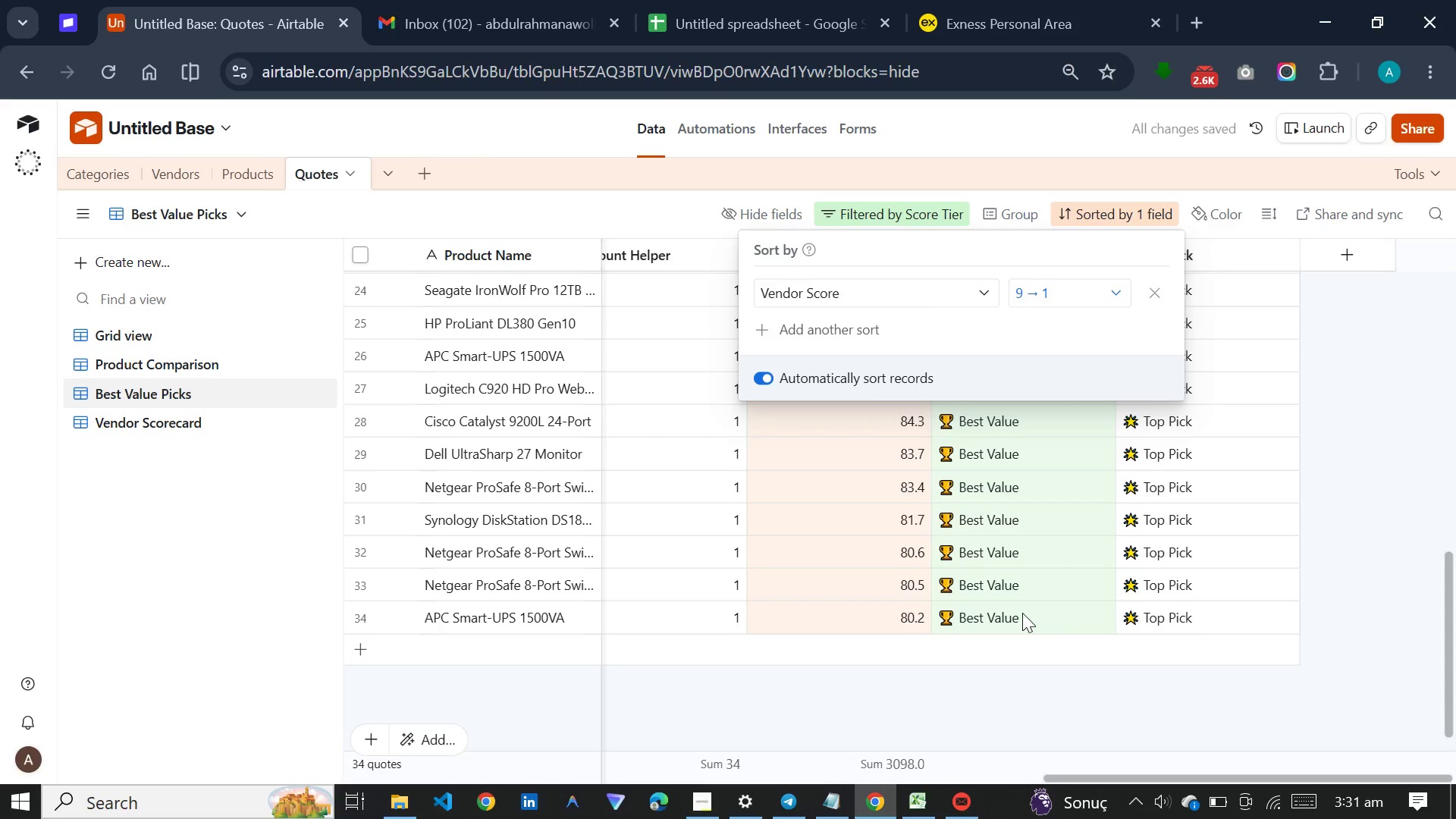 
wait(6.59)
 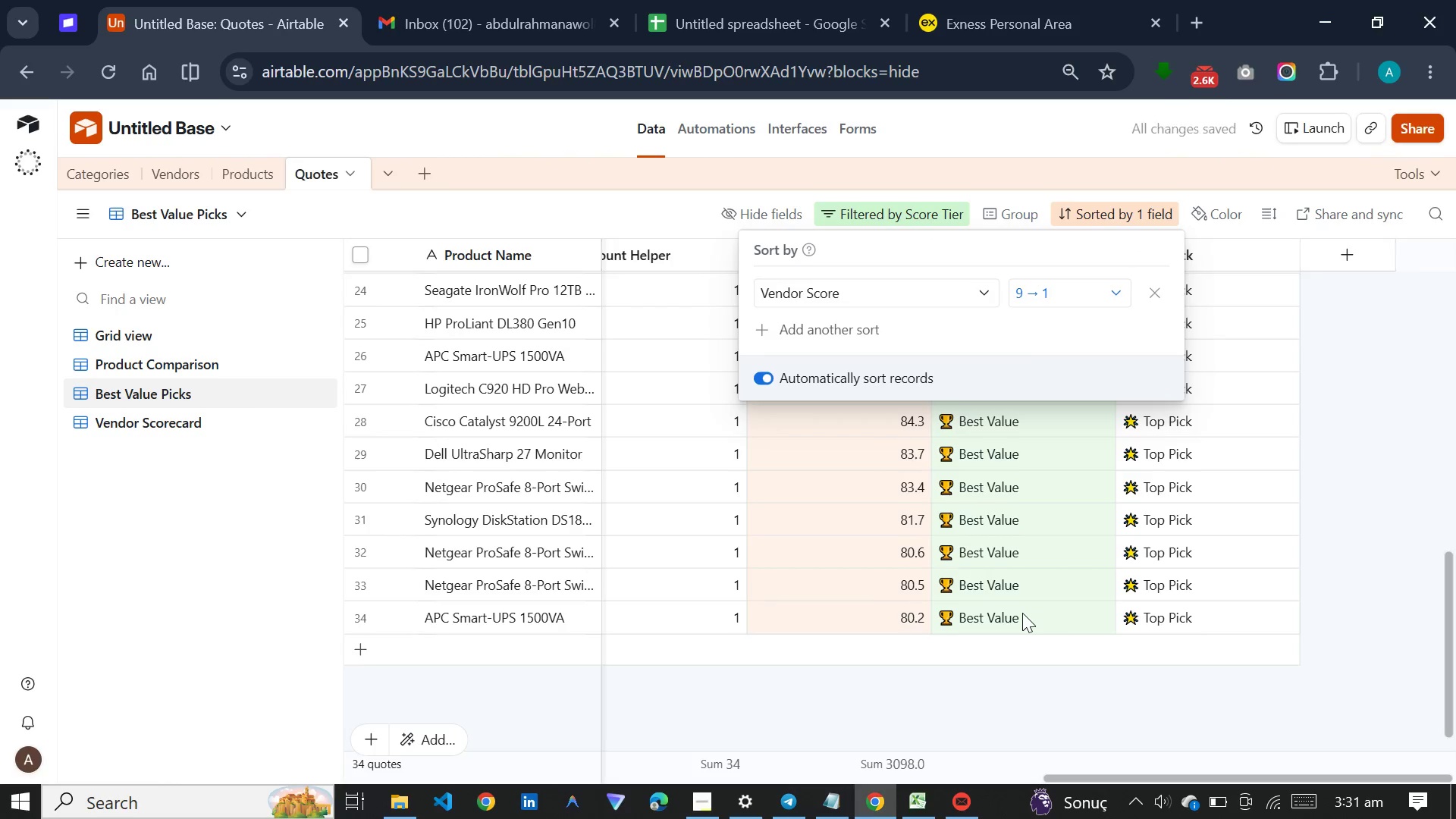 
left_click([764, 197])
 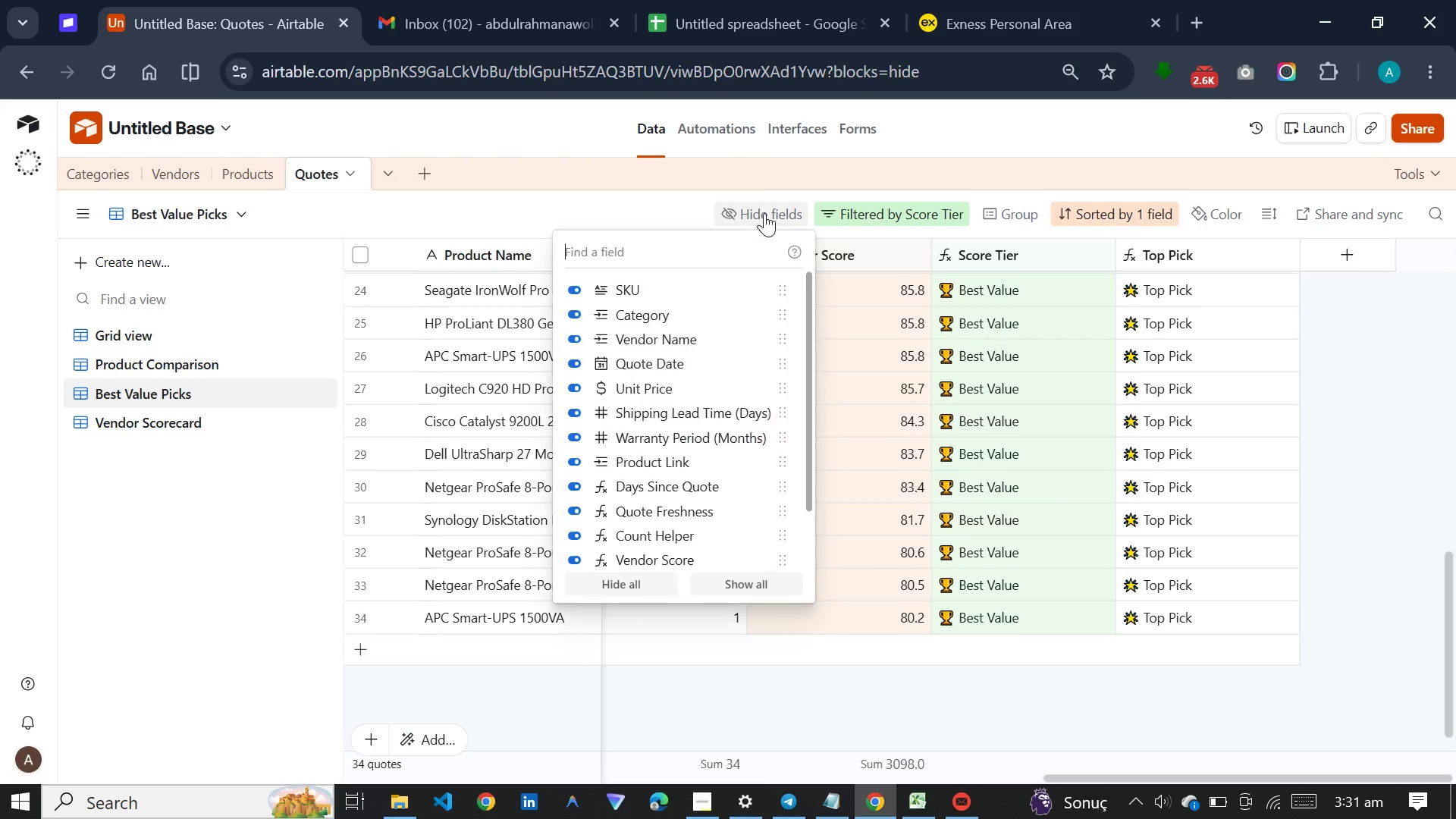 
left_click([764, 213])
 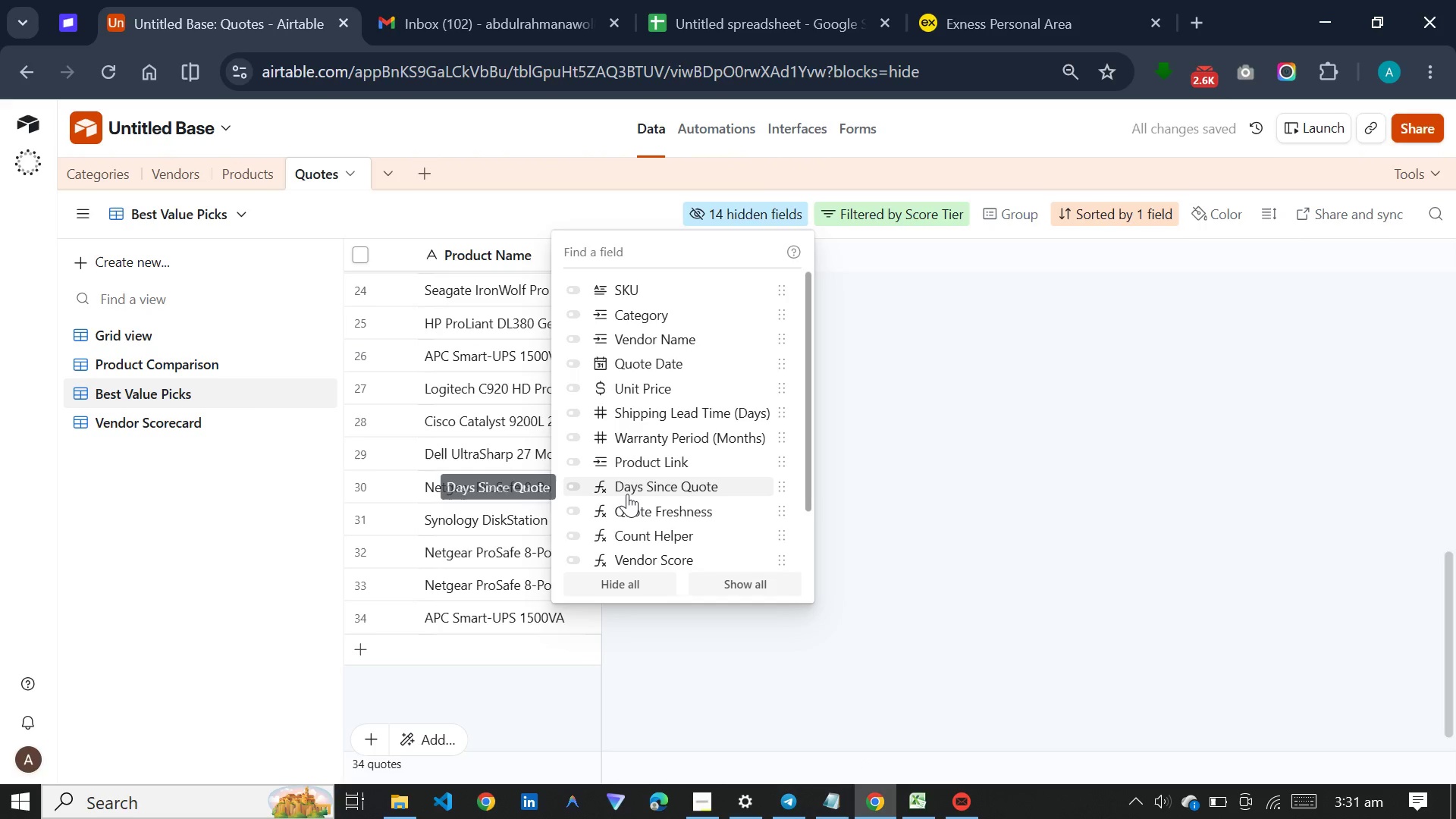 
scroll: coordinate [688, 334], scroll_direction: up, amount: 2.0
 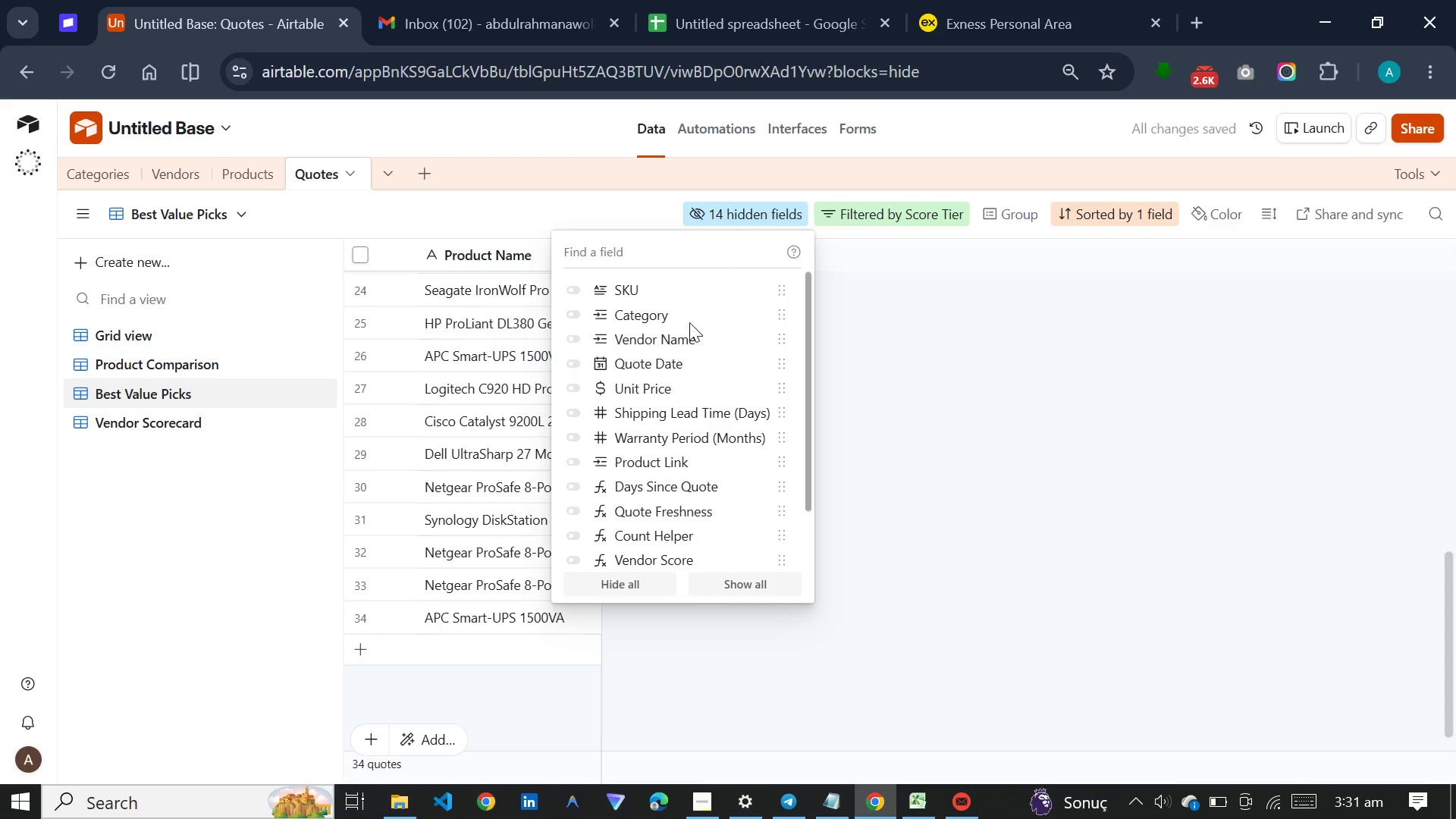 
left_click([695, 293])
 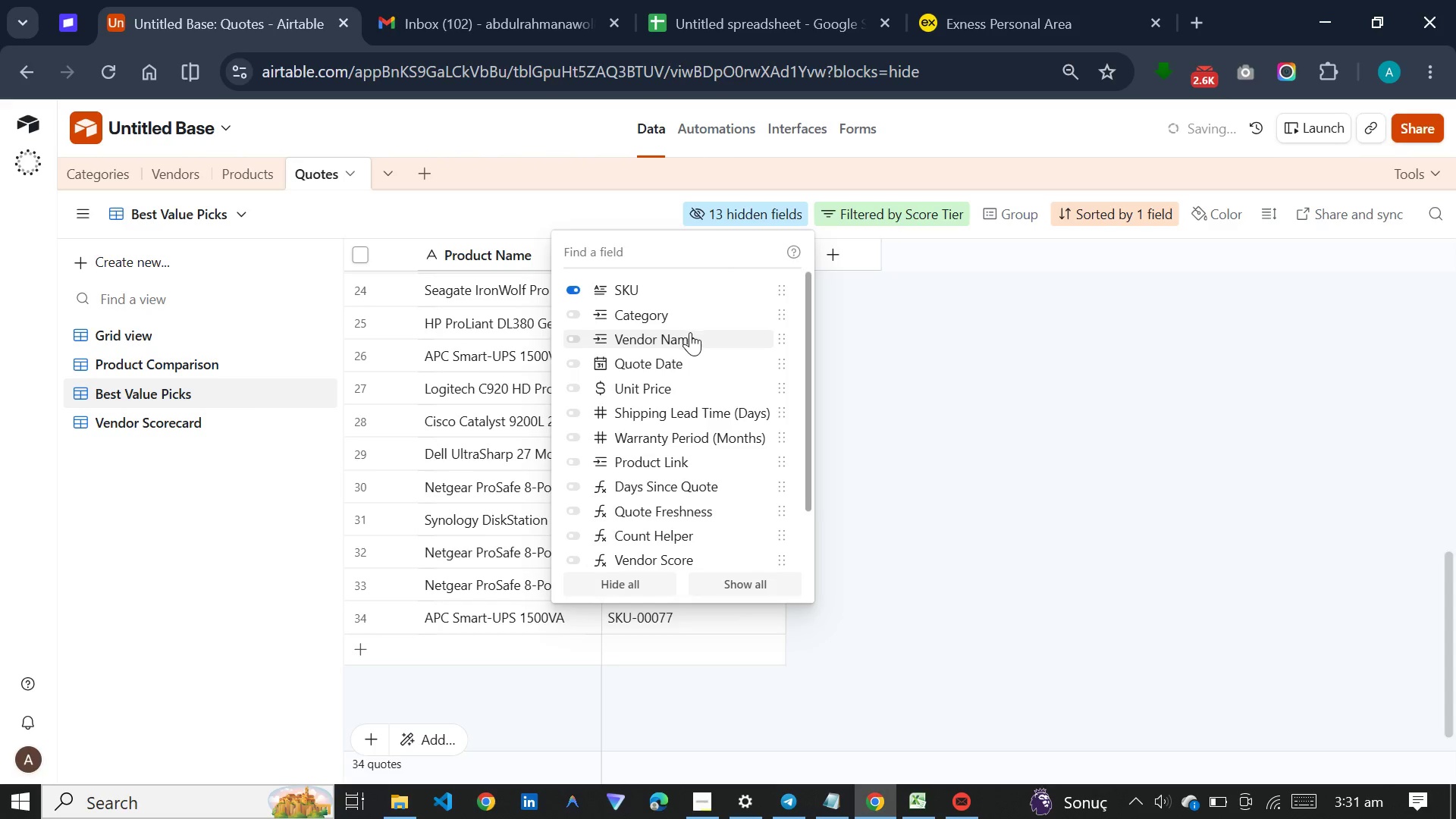 
left_click([690, 332])
 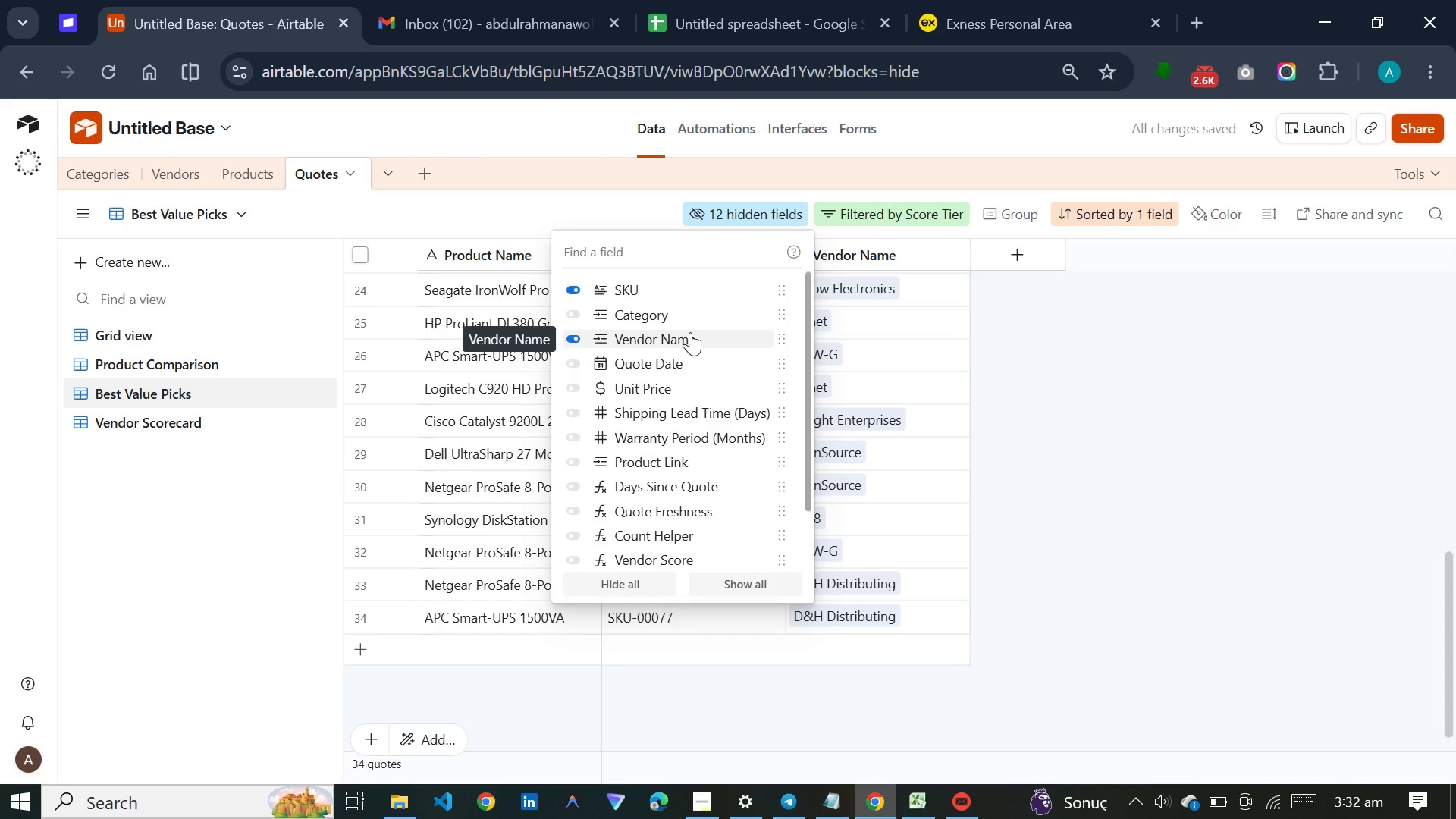 
wait(5.94)
 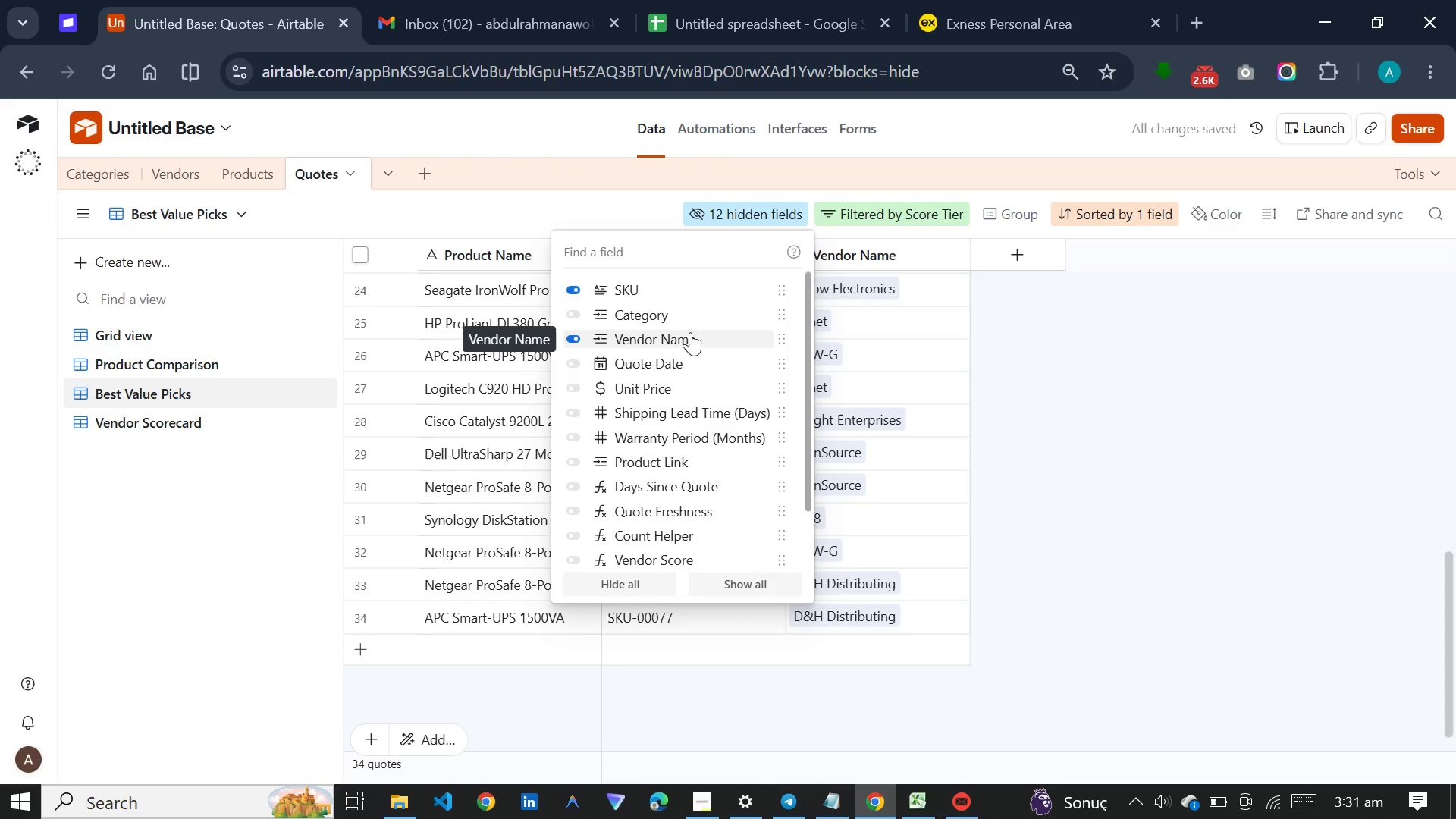 
left_click([679, 391])
 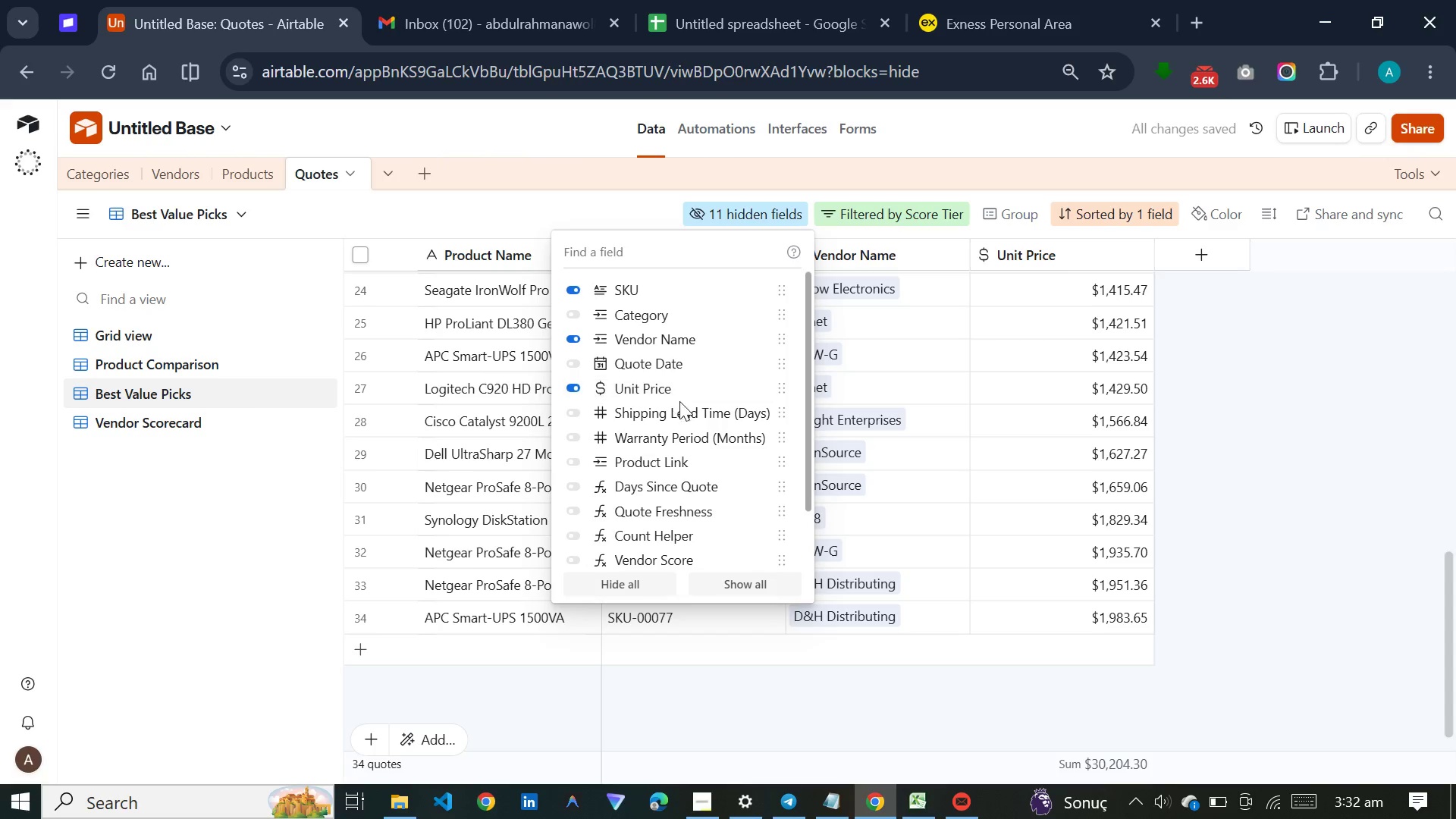 
left_click([681, 416])
 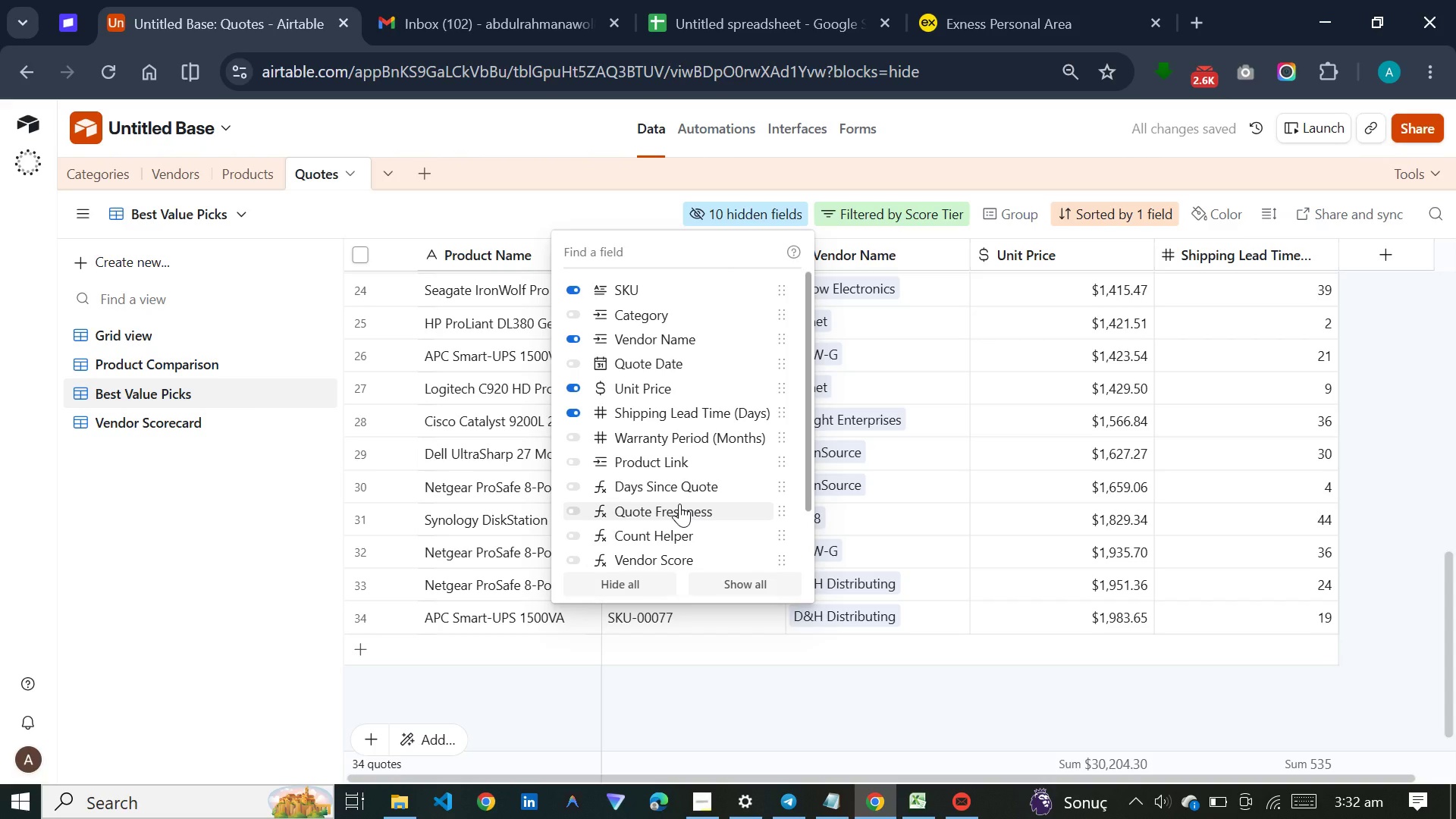 
left_click([682, 563])
 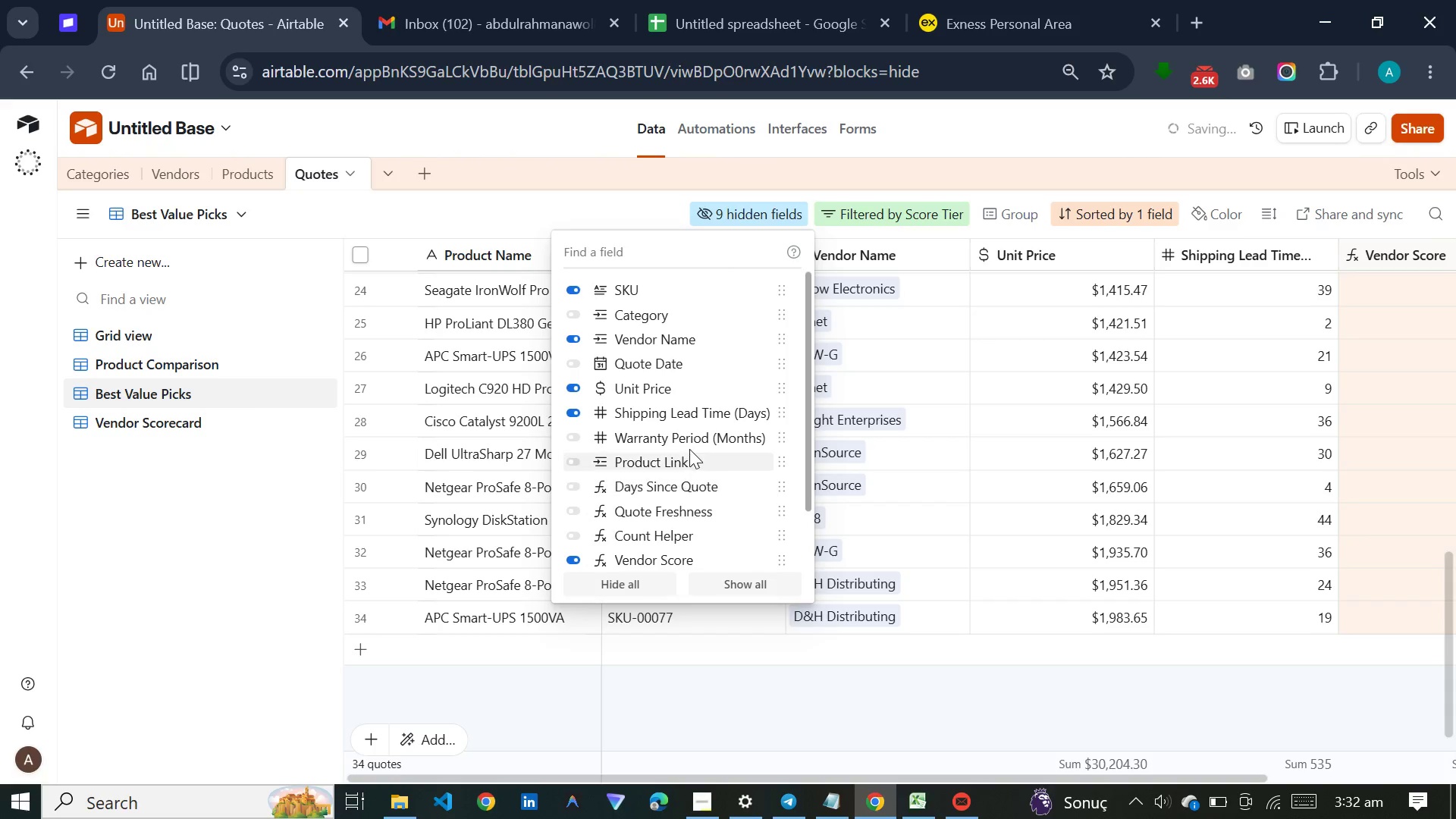 
scroll: coordinate [692, 449], scroll_direction: down, amount: 4.0
 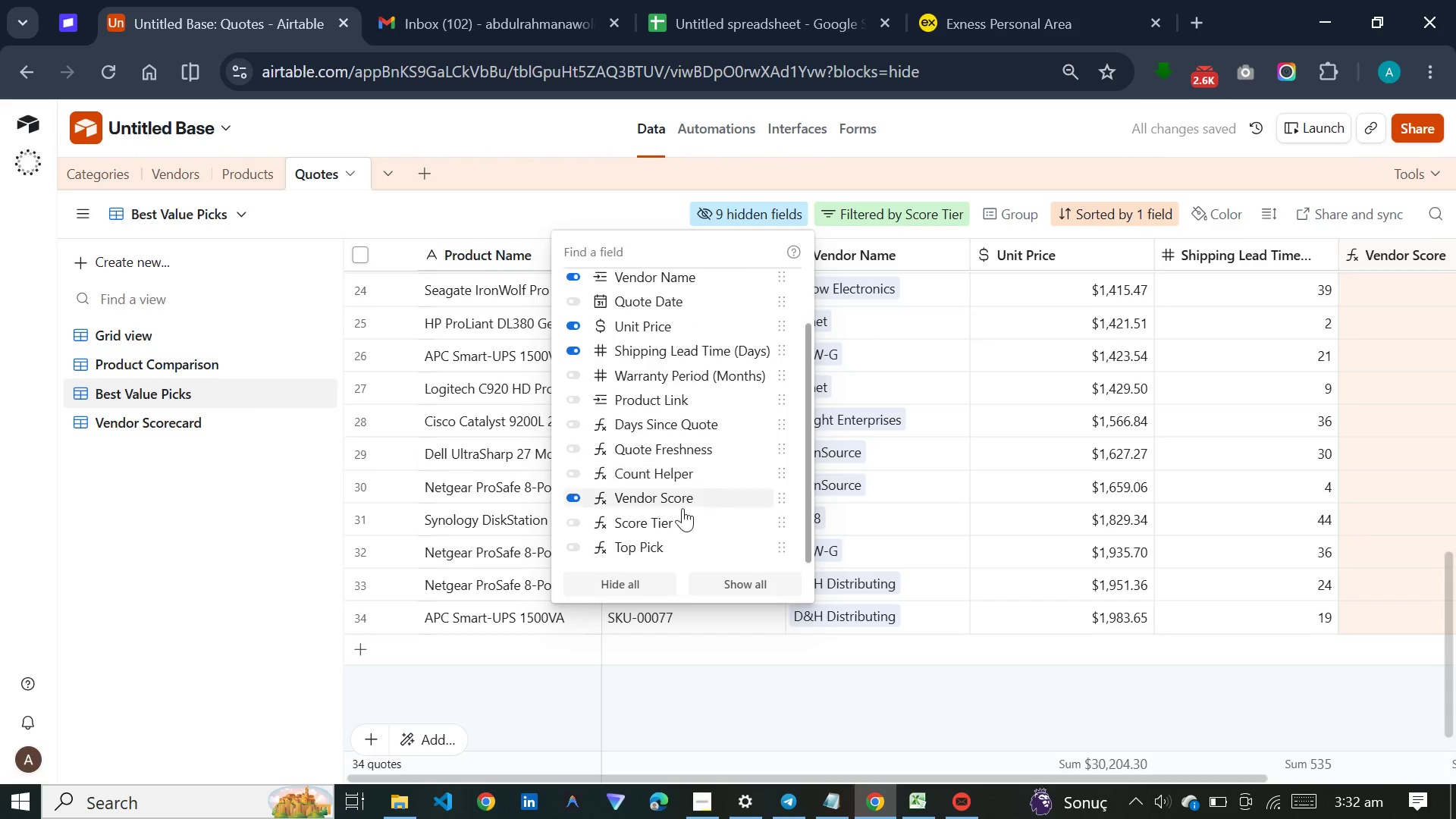 
left_click([680, 519])
 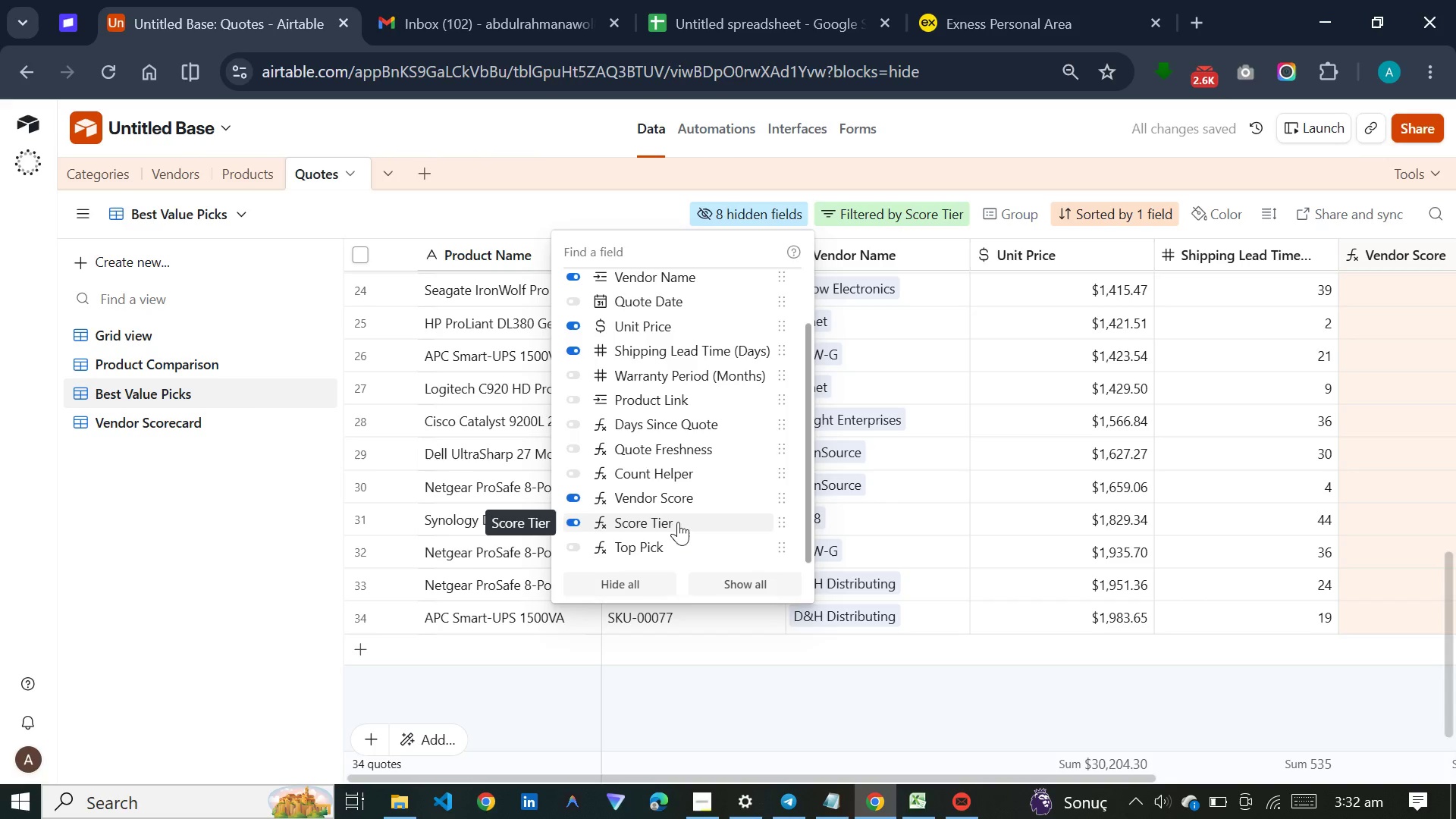 
left_click([669, 547])
 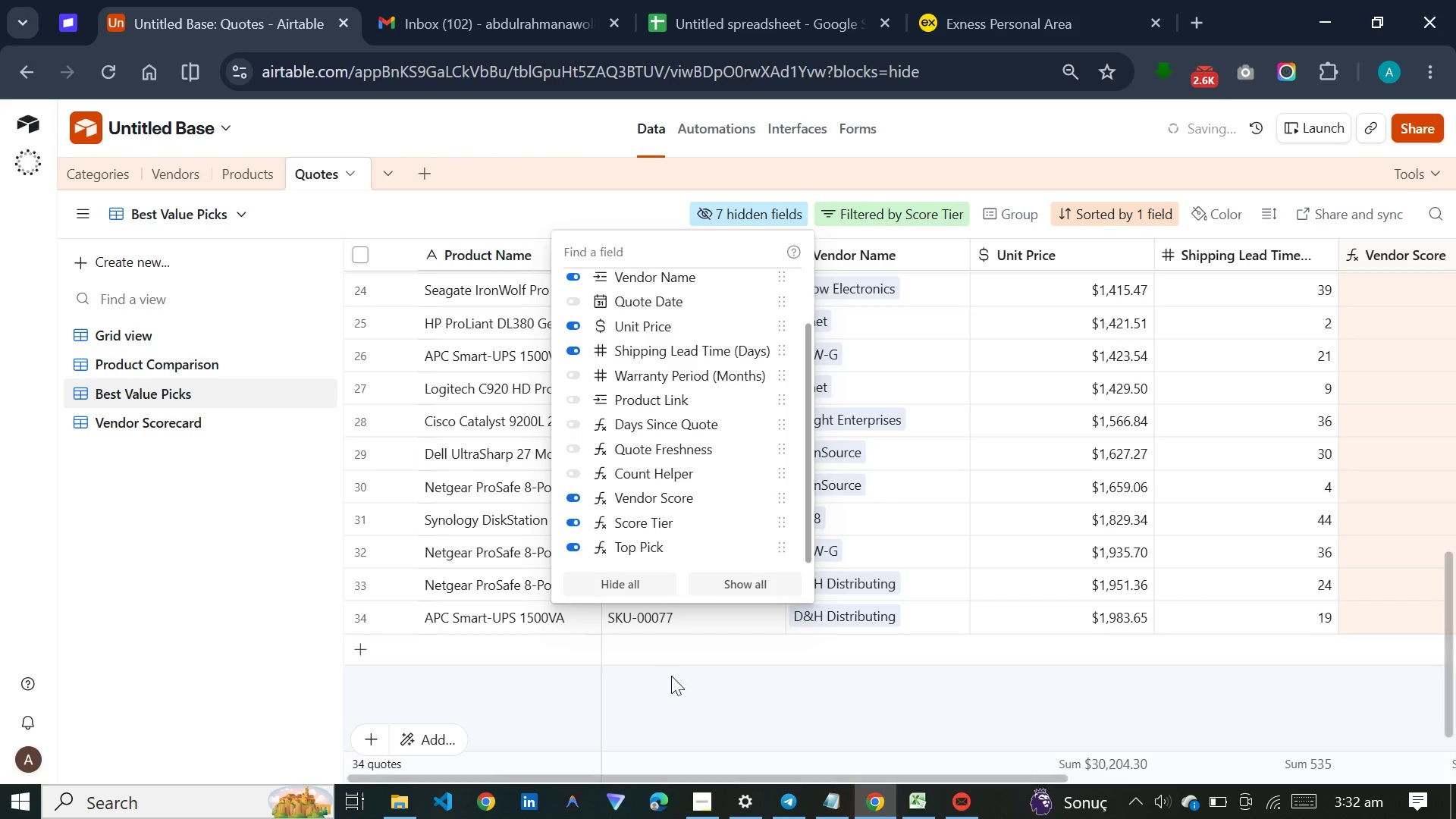 
left_click([677, 681])
 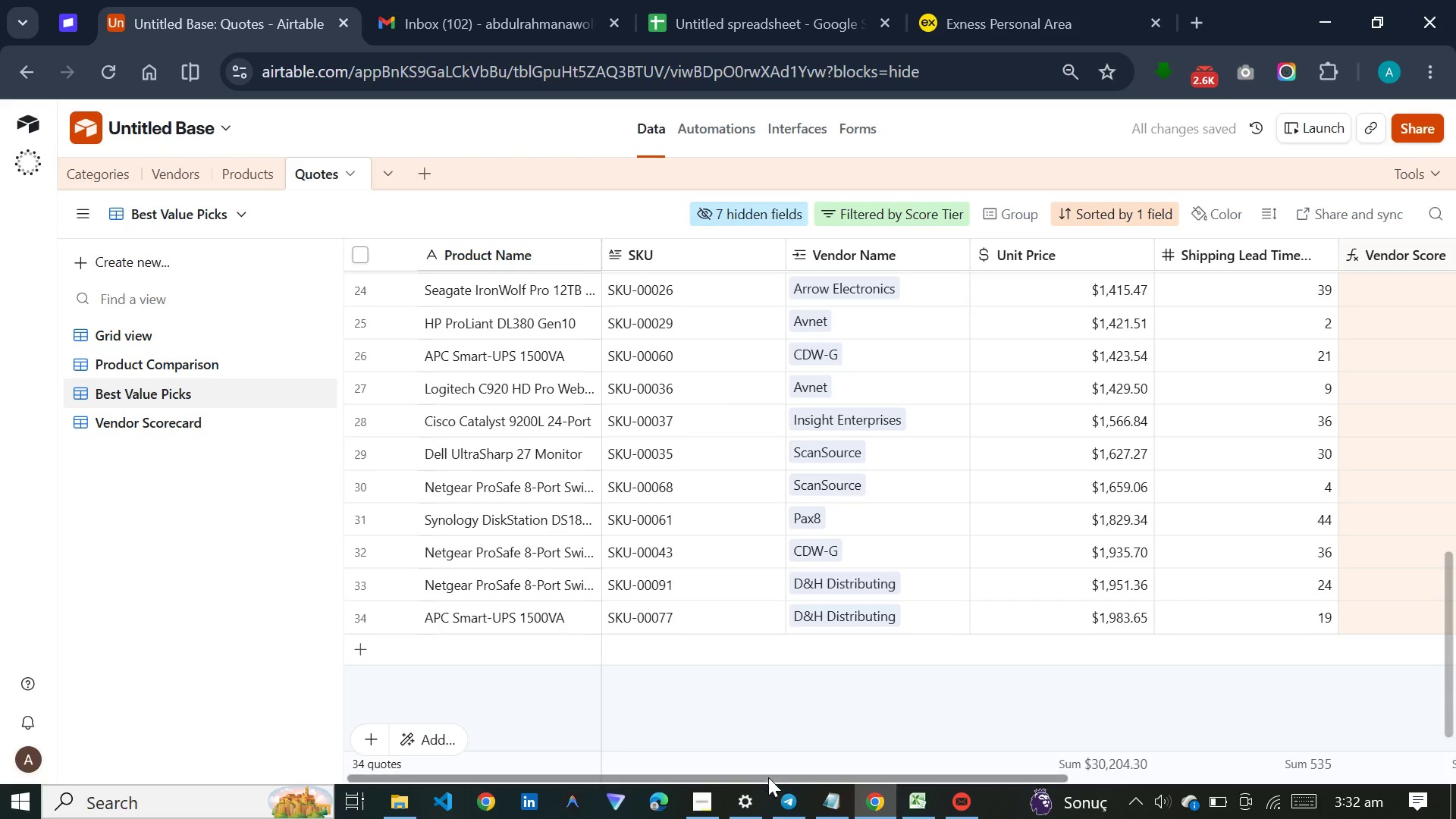 
left_click_drag(start_coordinate=[768, 779], to_coordinate=[692, 687])
 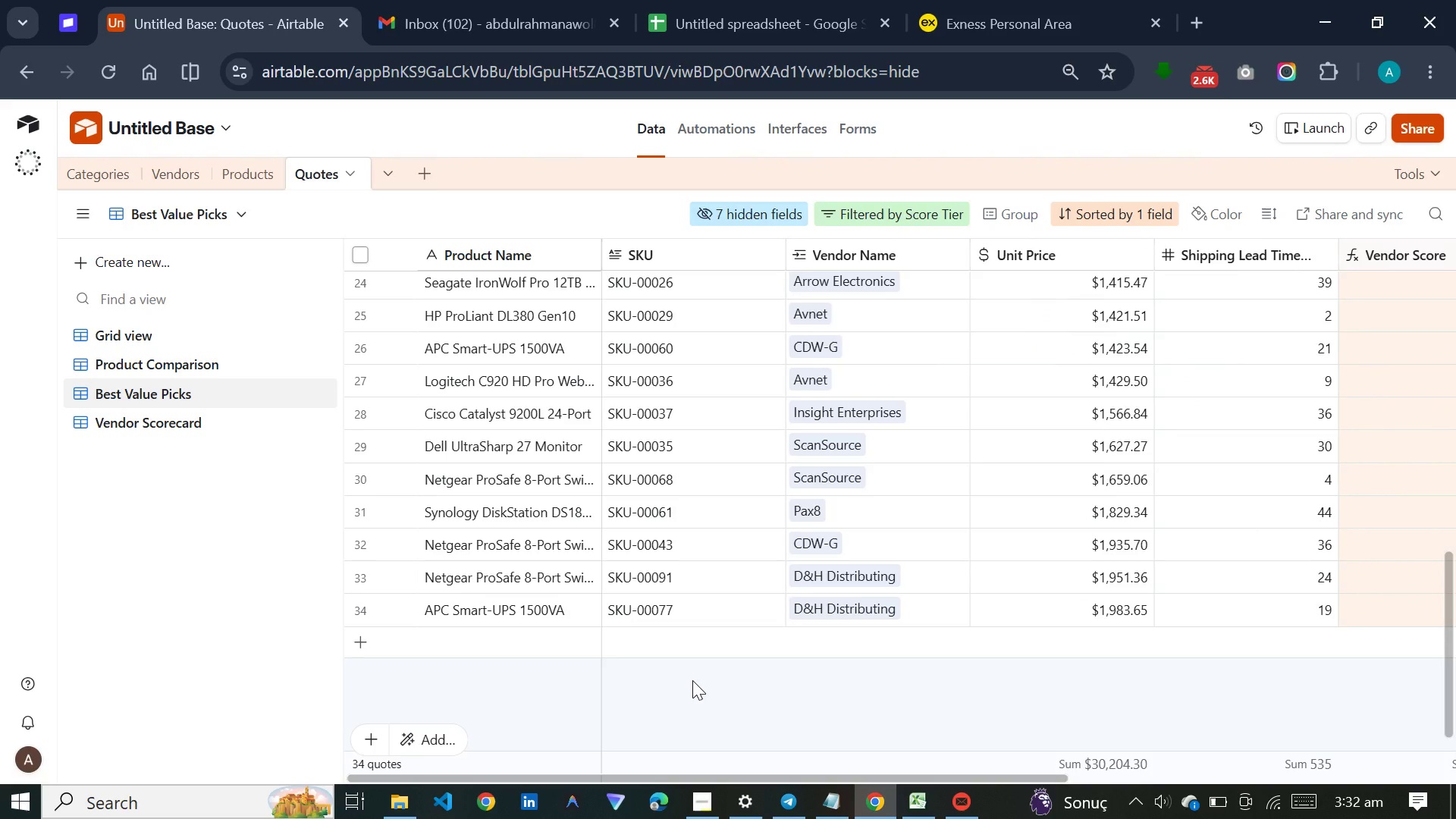 
left_click([692, 680])
 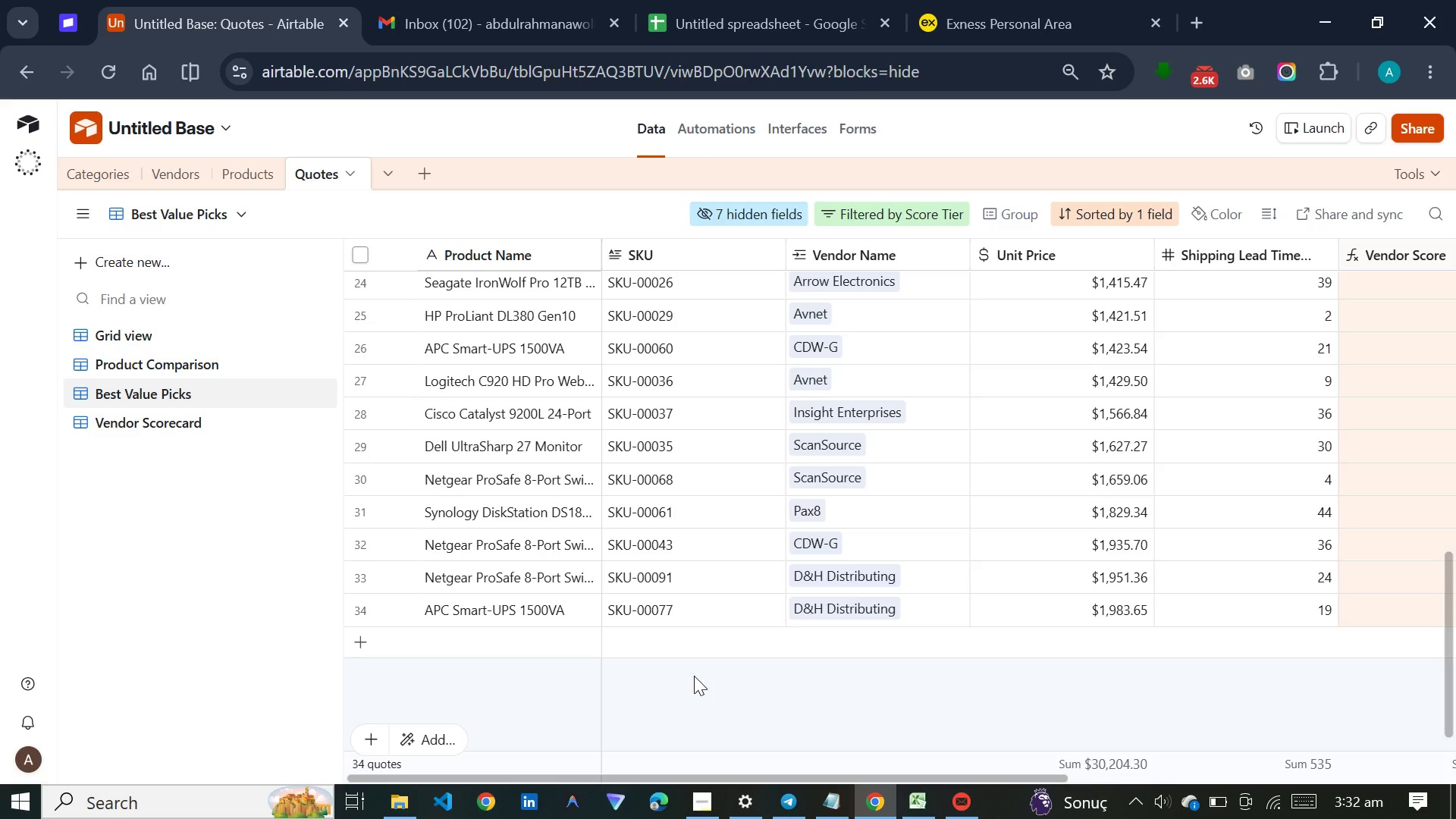 
wait(12.28)
 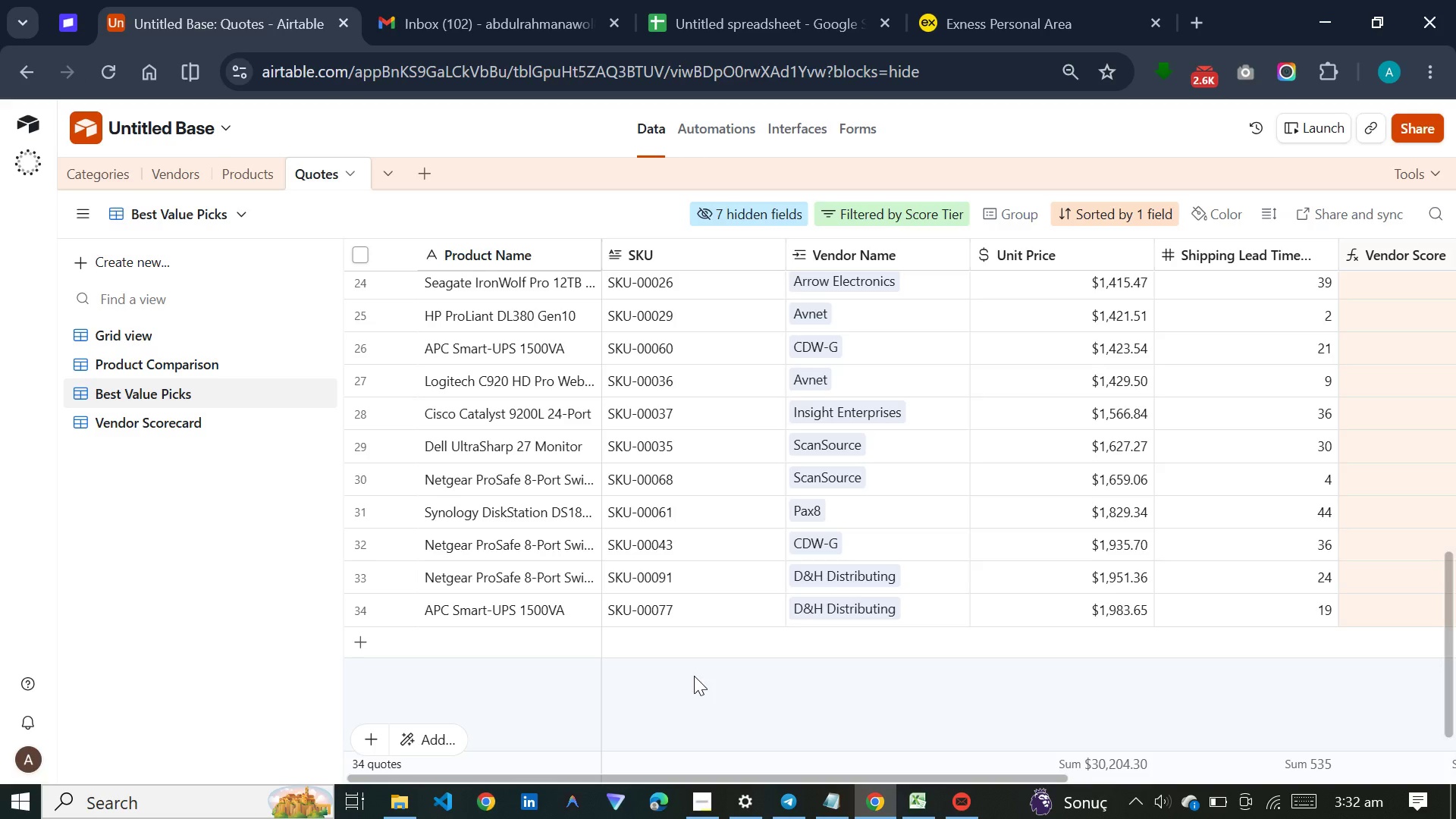 
left_click([184, 416])
 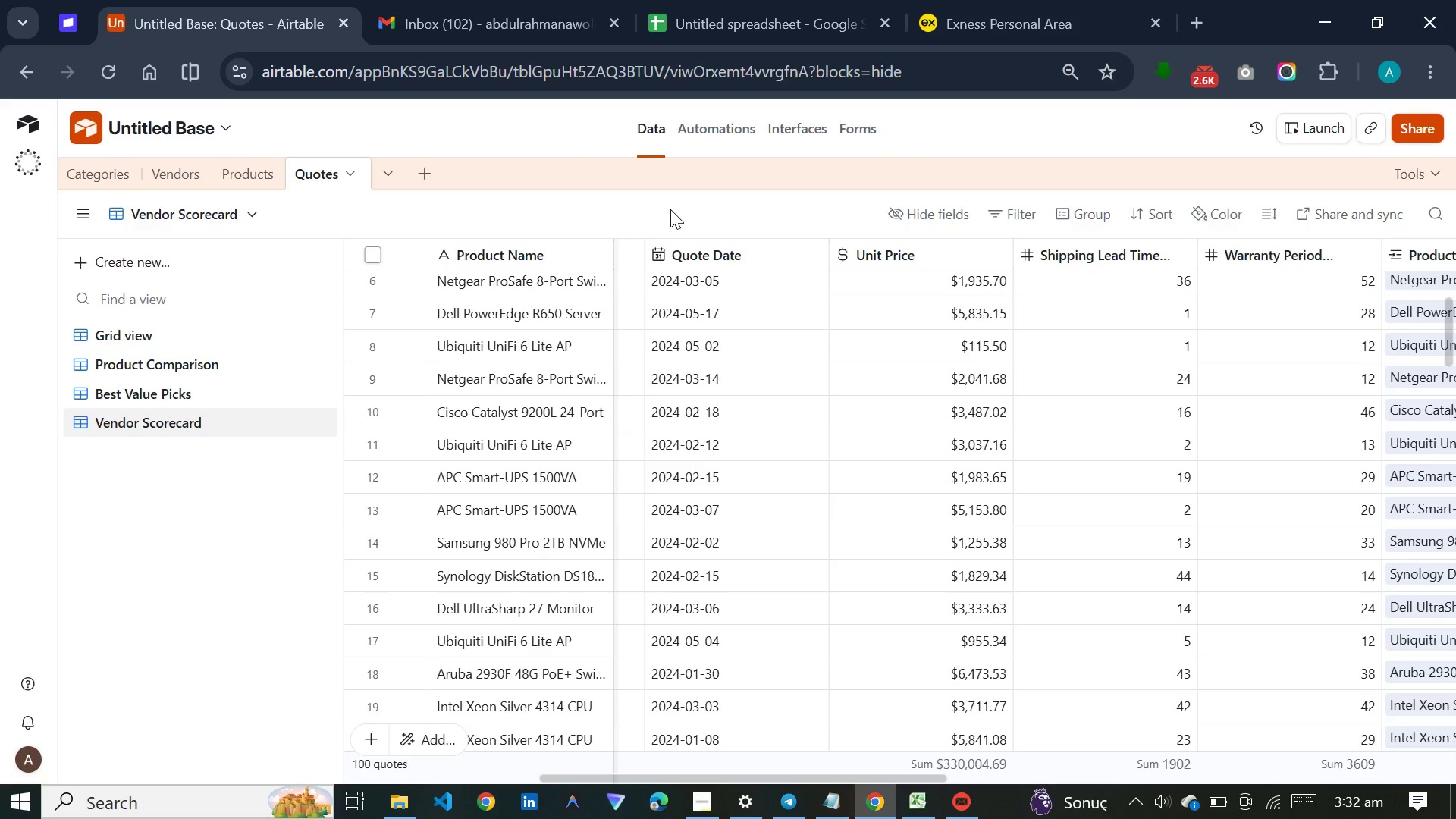 
wait(13.81)
 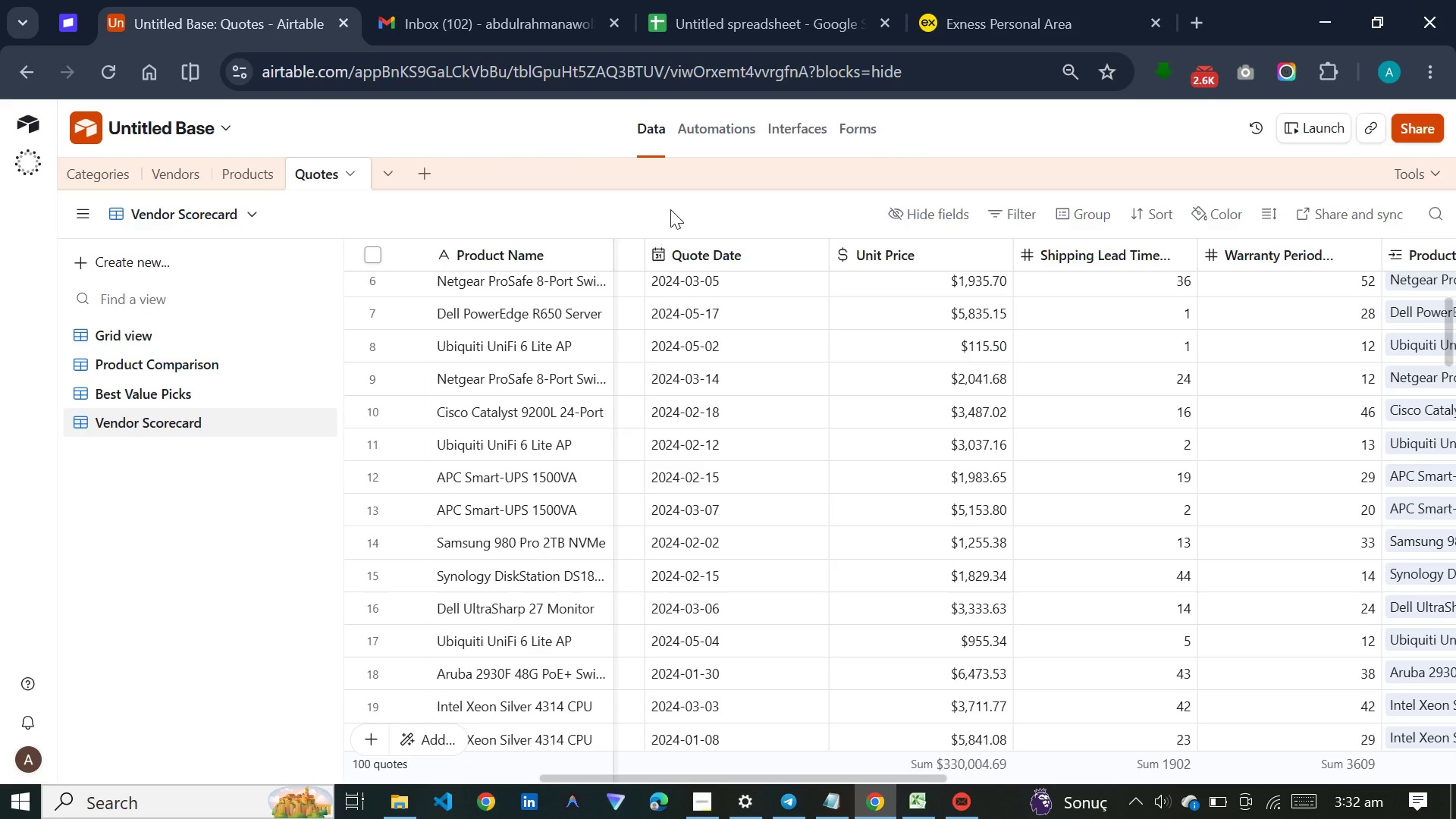 
left_click([1096, 205])
 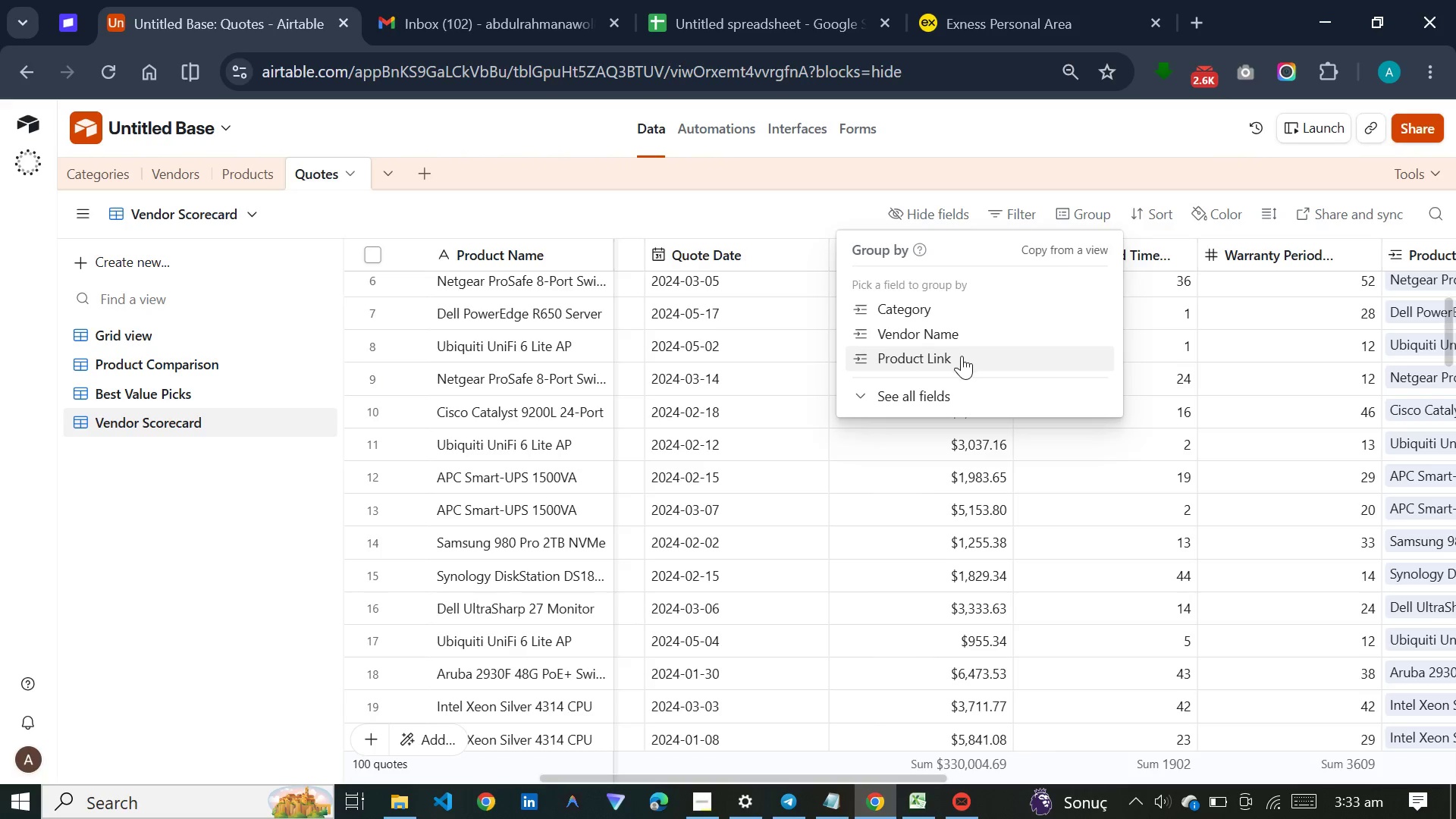 
left_click([962, 342])
 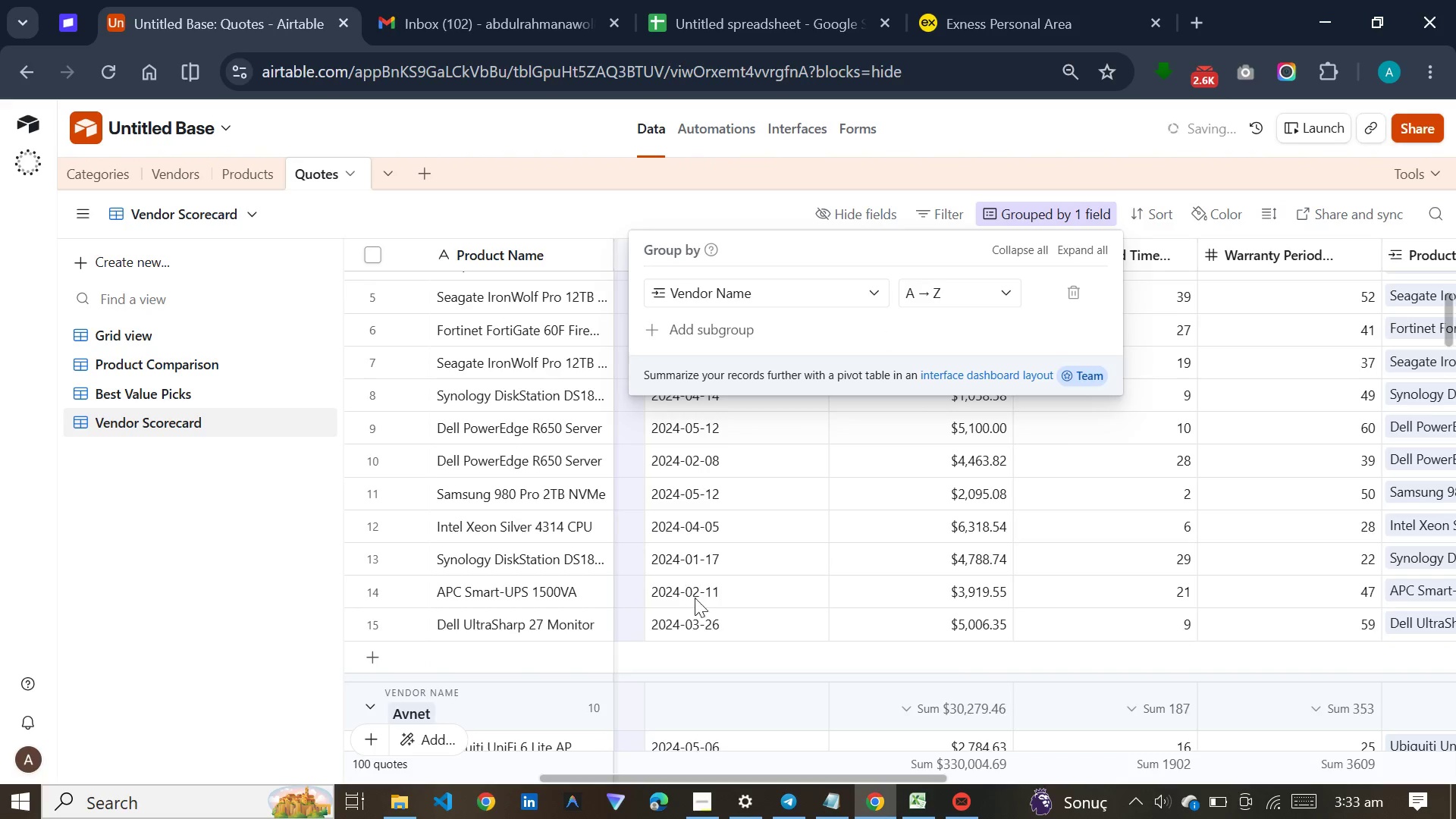 
left_click([815, 598])
 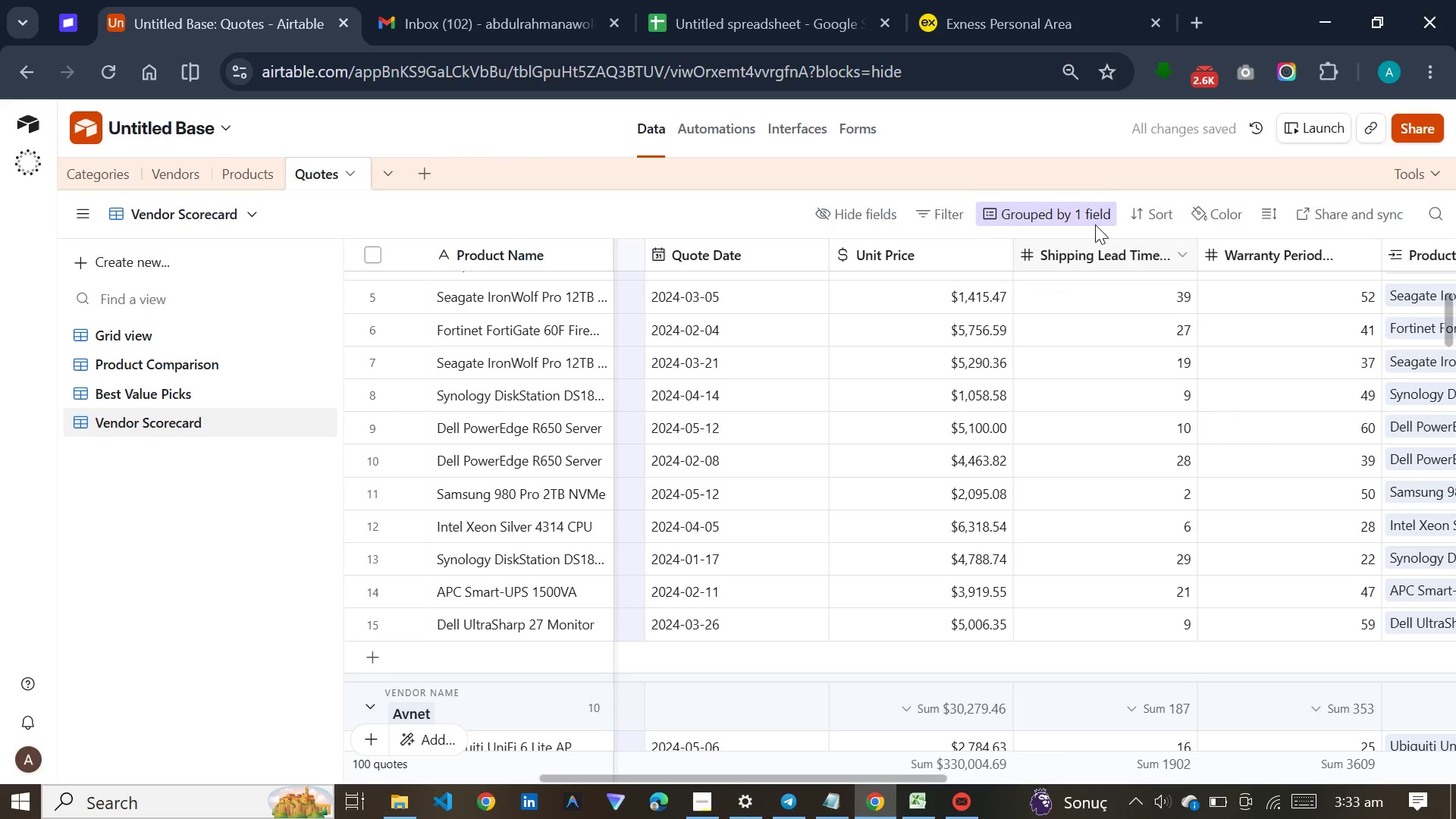 
double_click([1145, 205])
 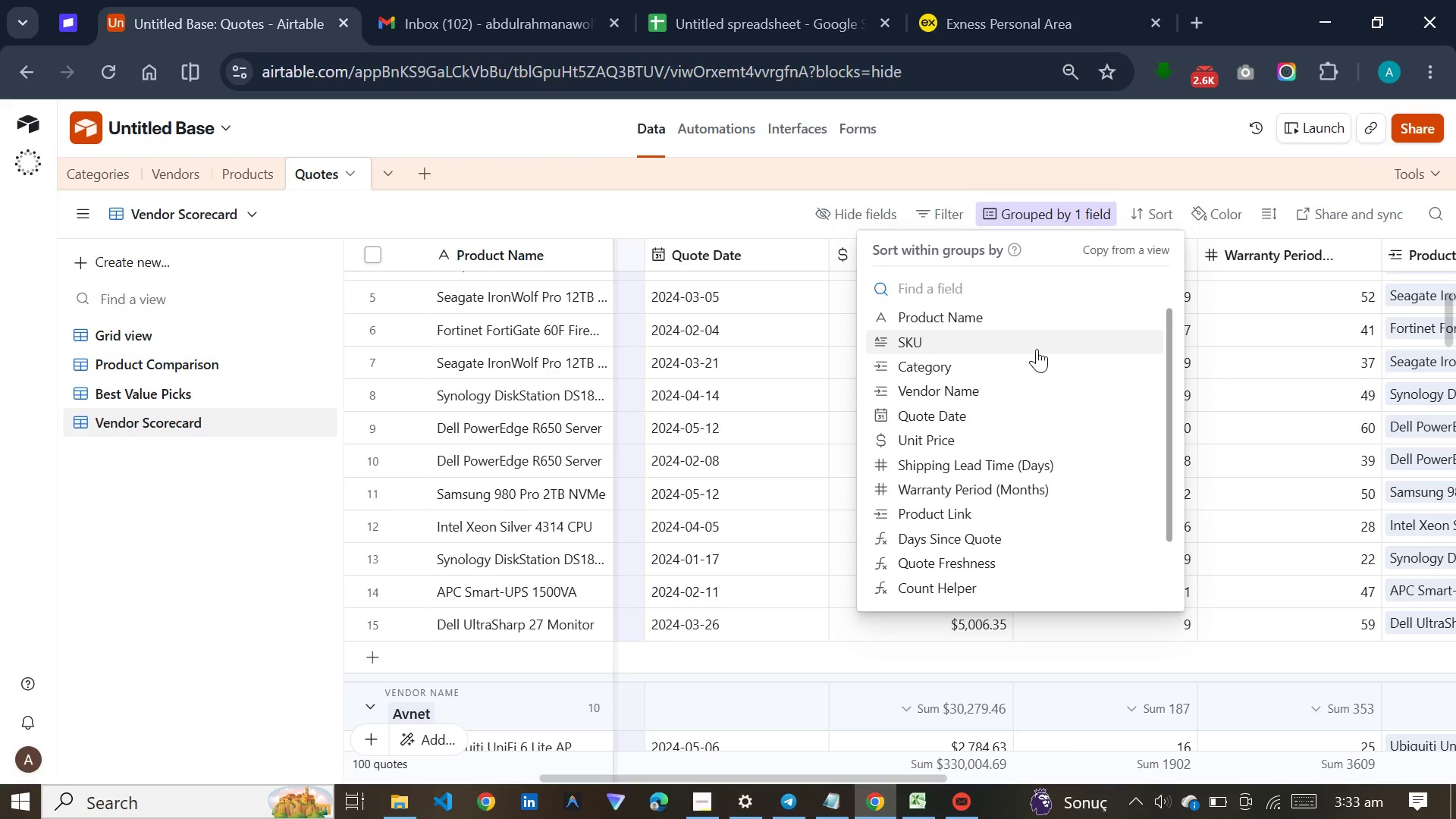 
scroll: coordinate [1037, 349], scroll_direction: down, amount: 5.0
 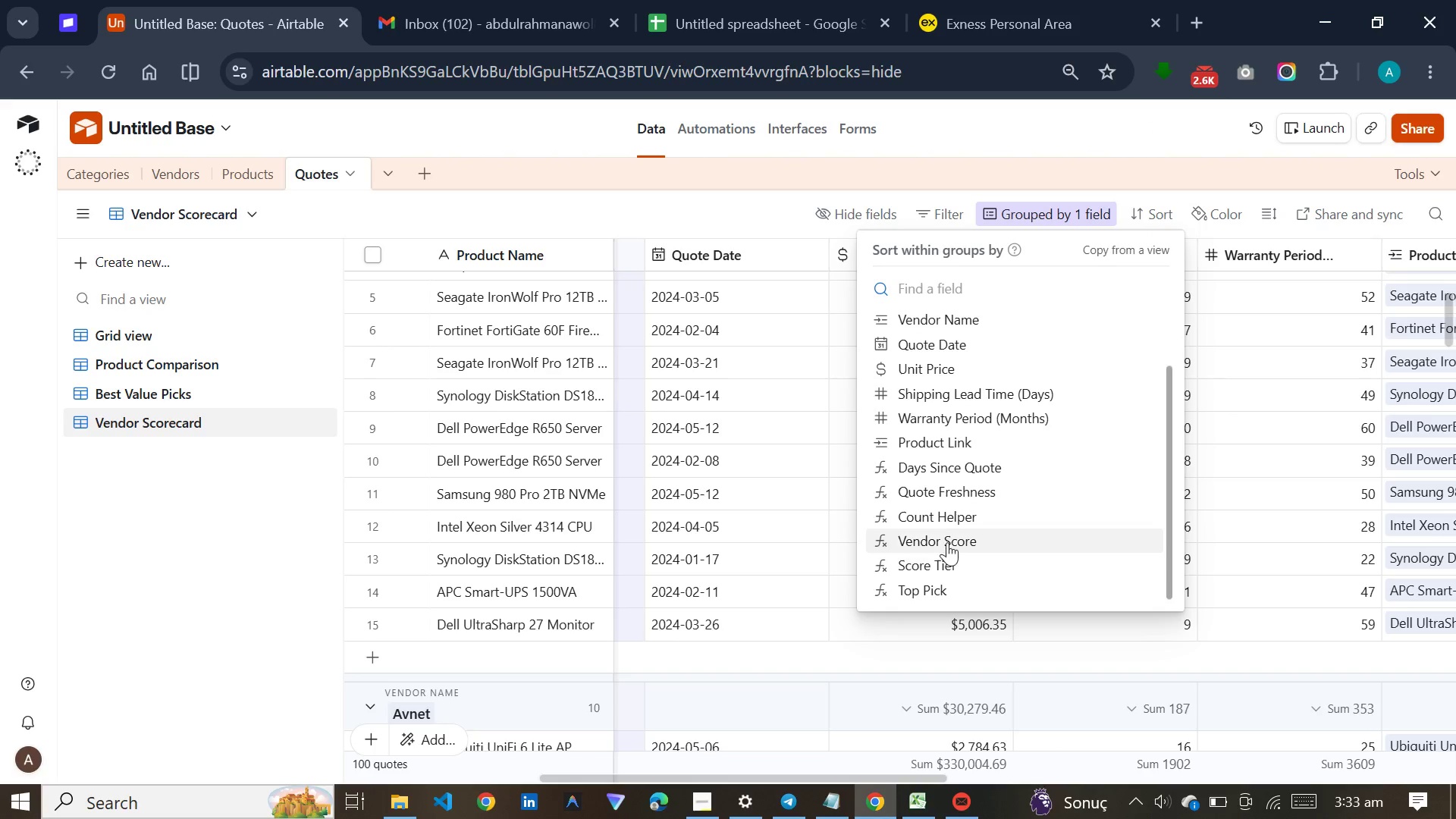 
left_click([947, 542])
 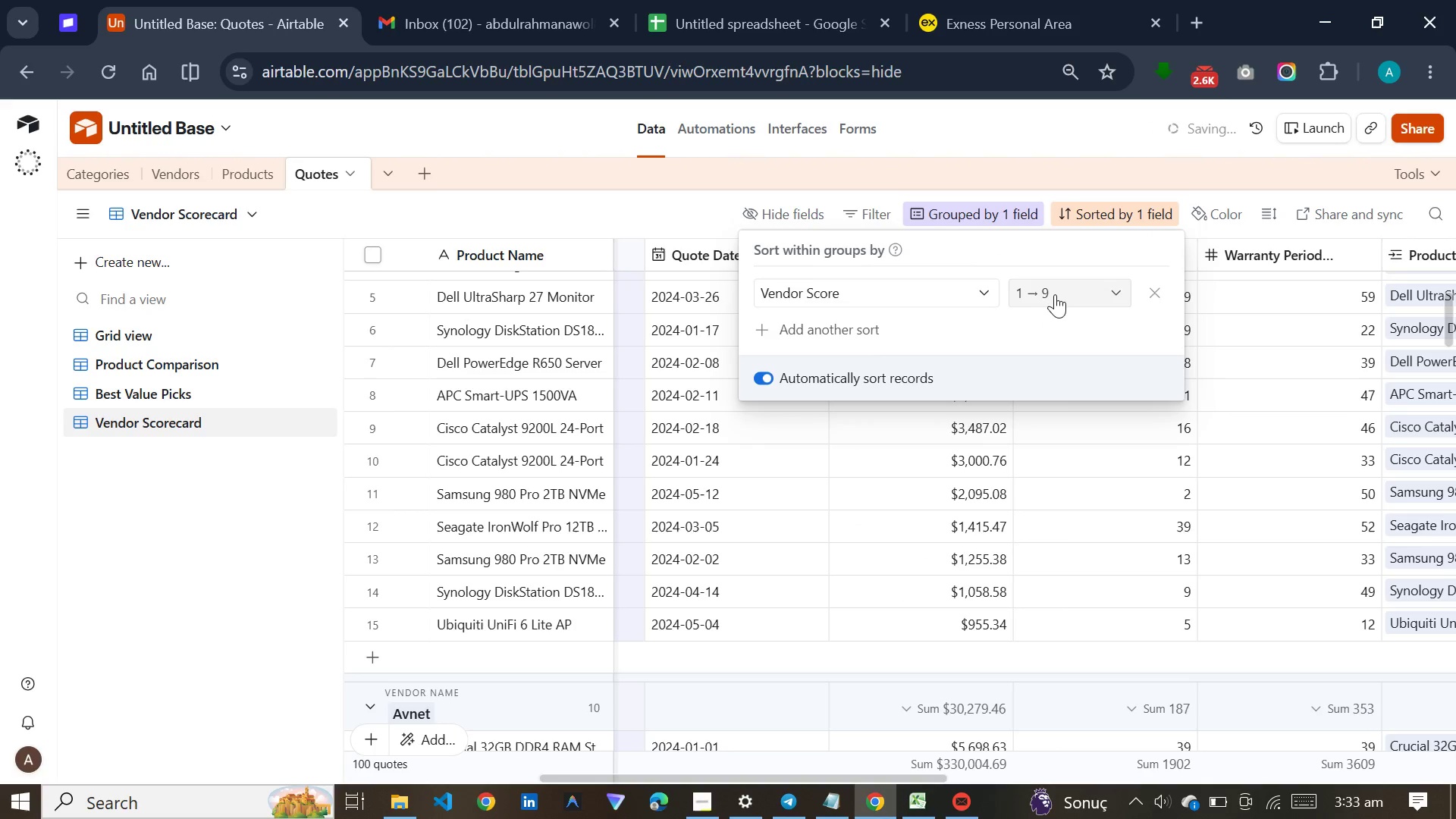 
left_click([1058, 293])
 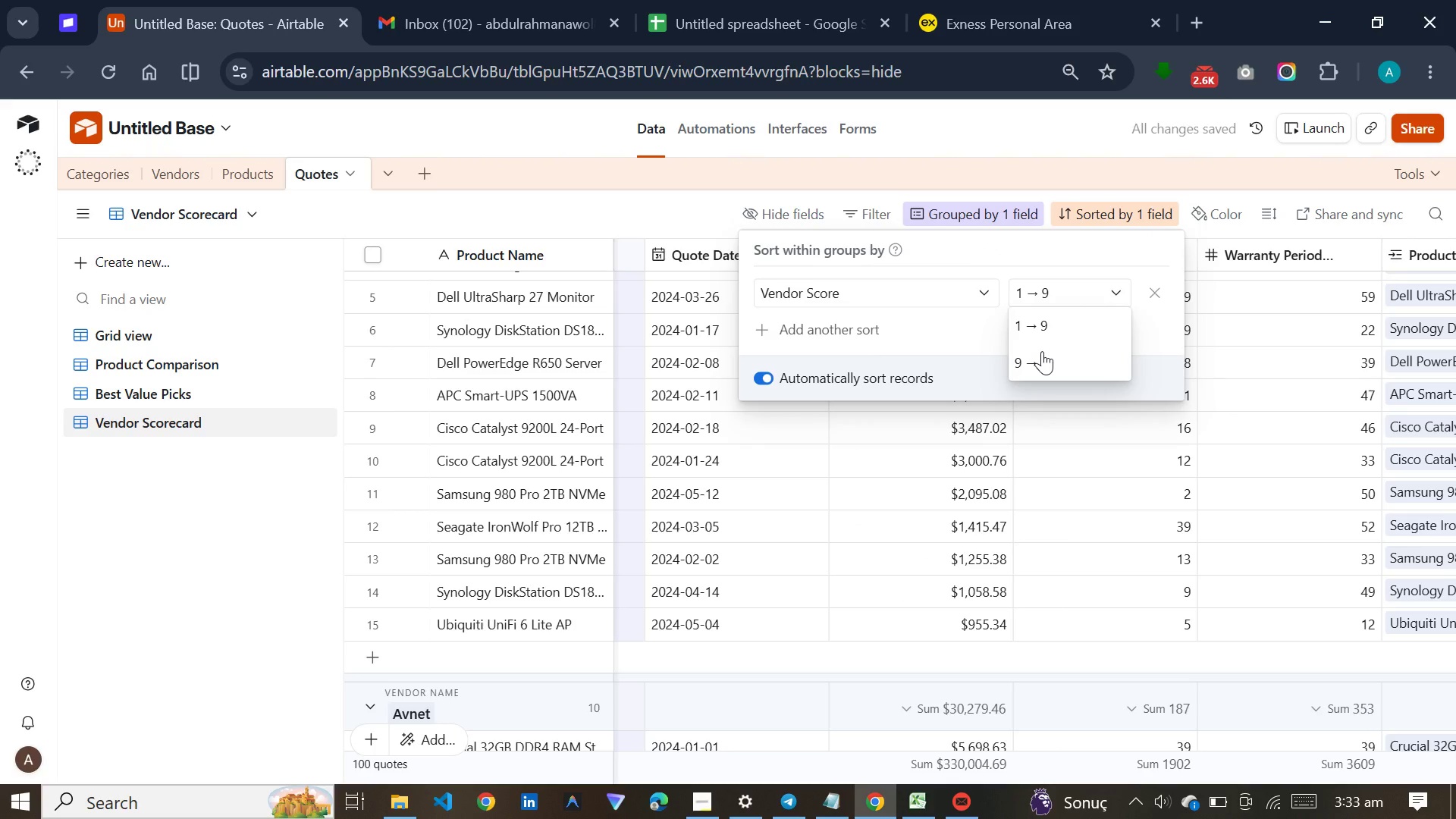 
left_click([1042, 351])
 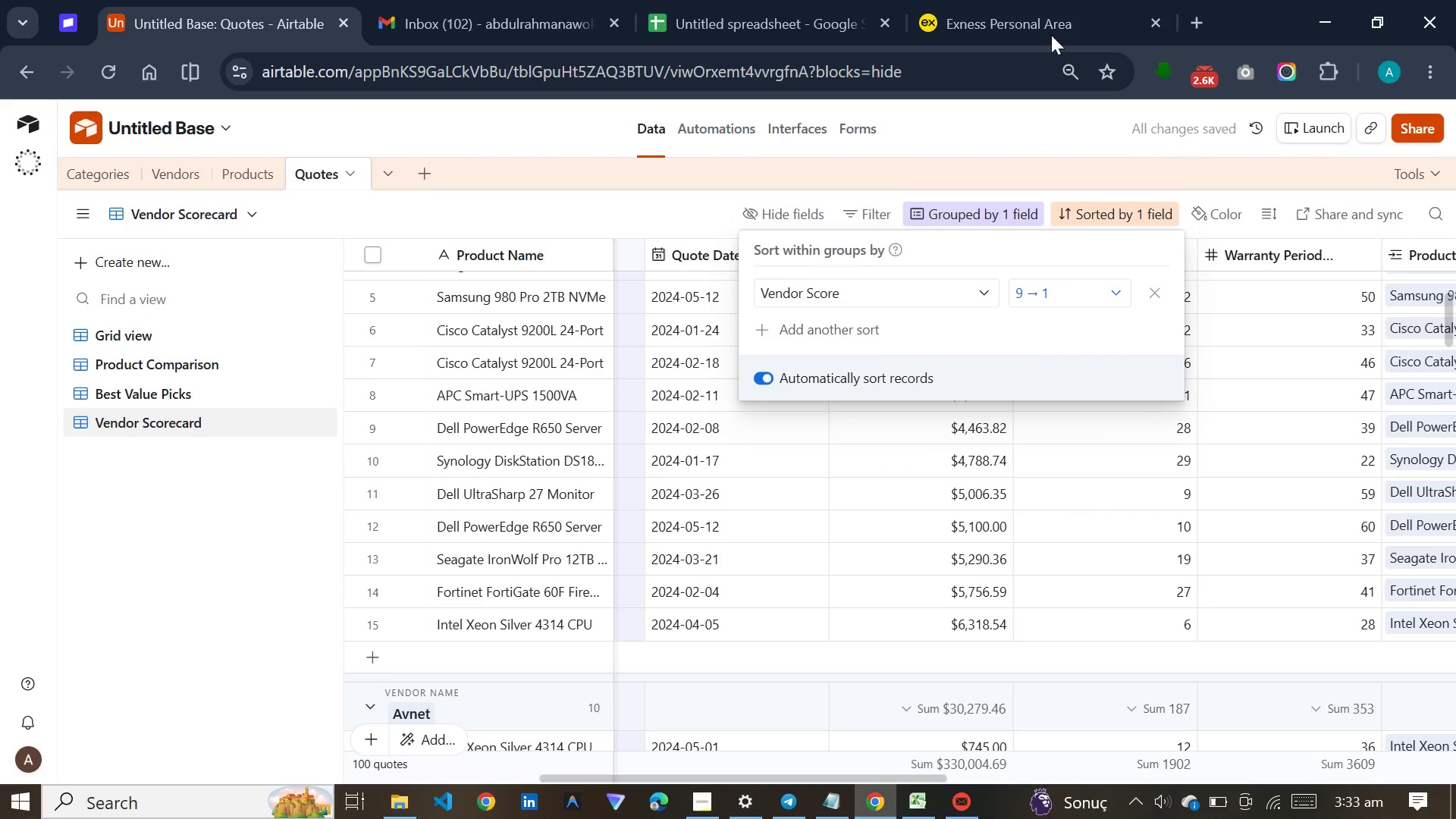 
left_click([813, 213])
 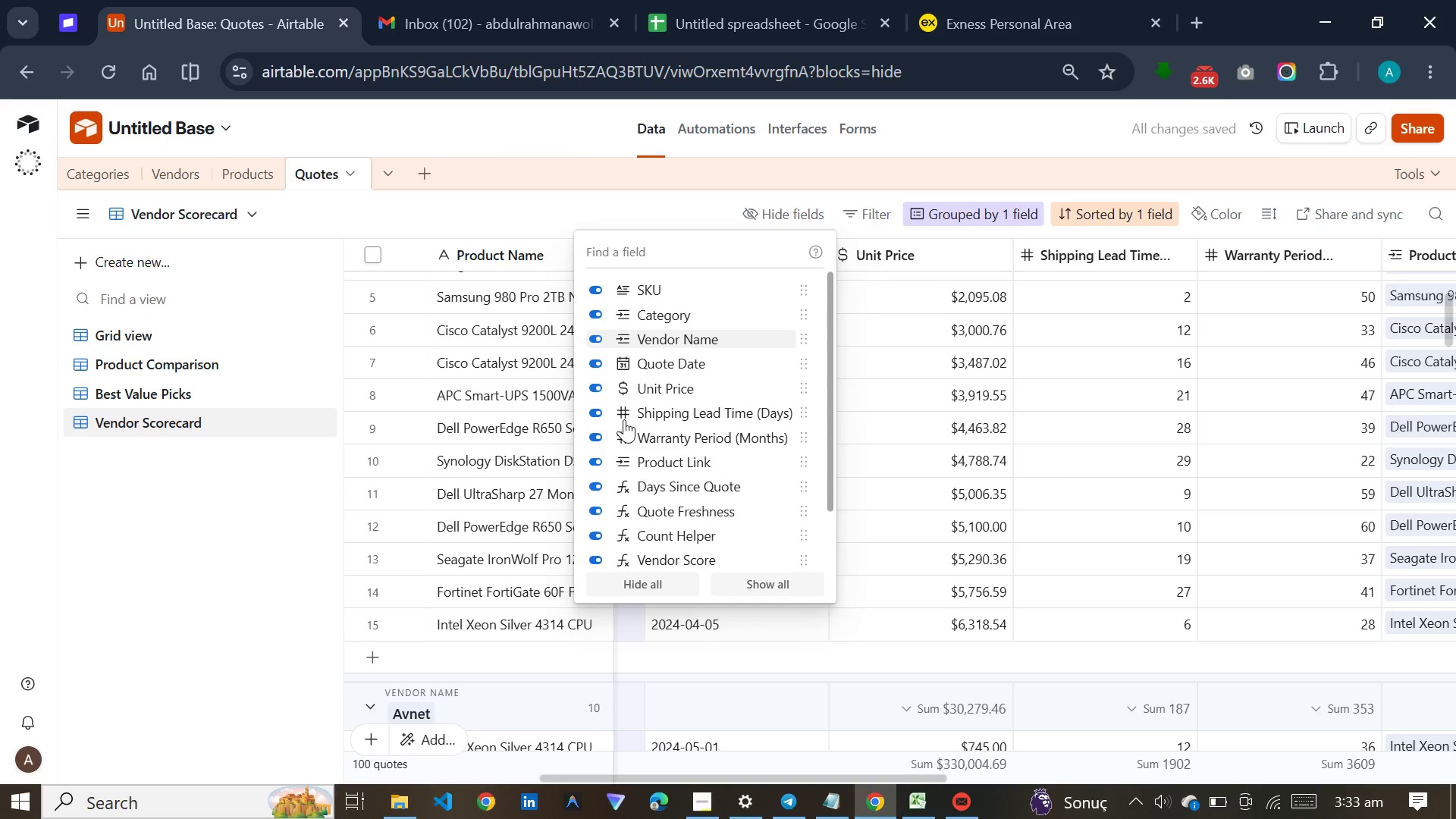 
left_click([608, 578])
 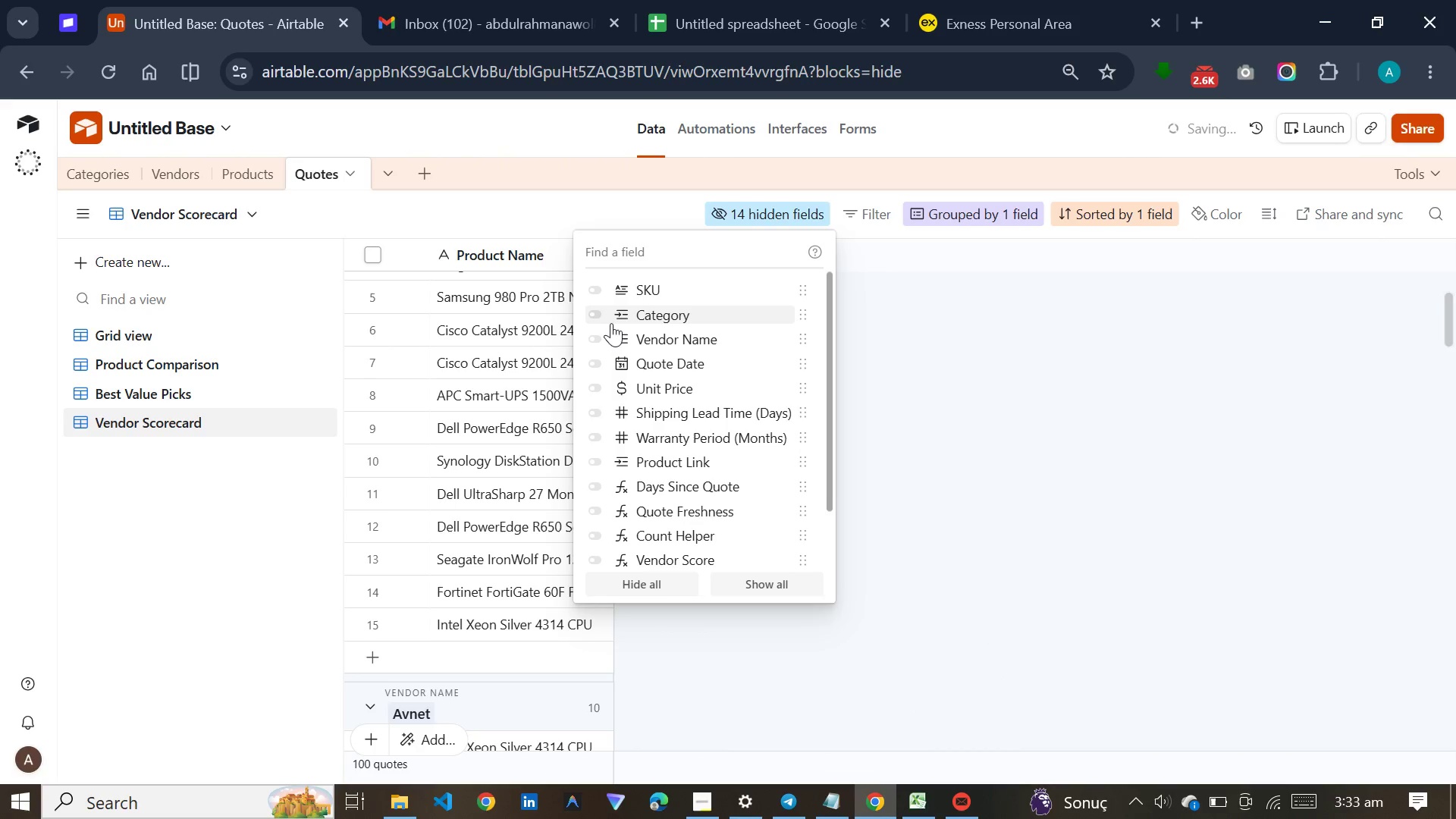 
left_click([615, 343])
 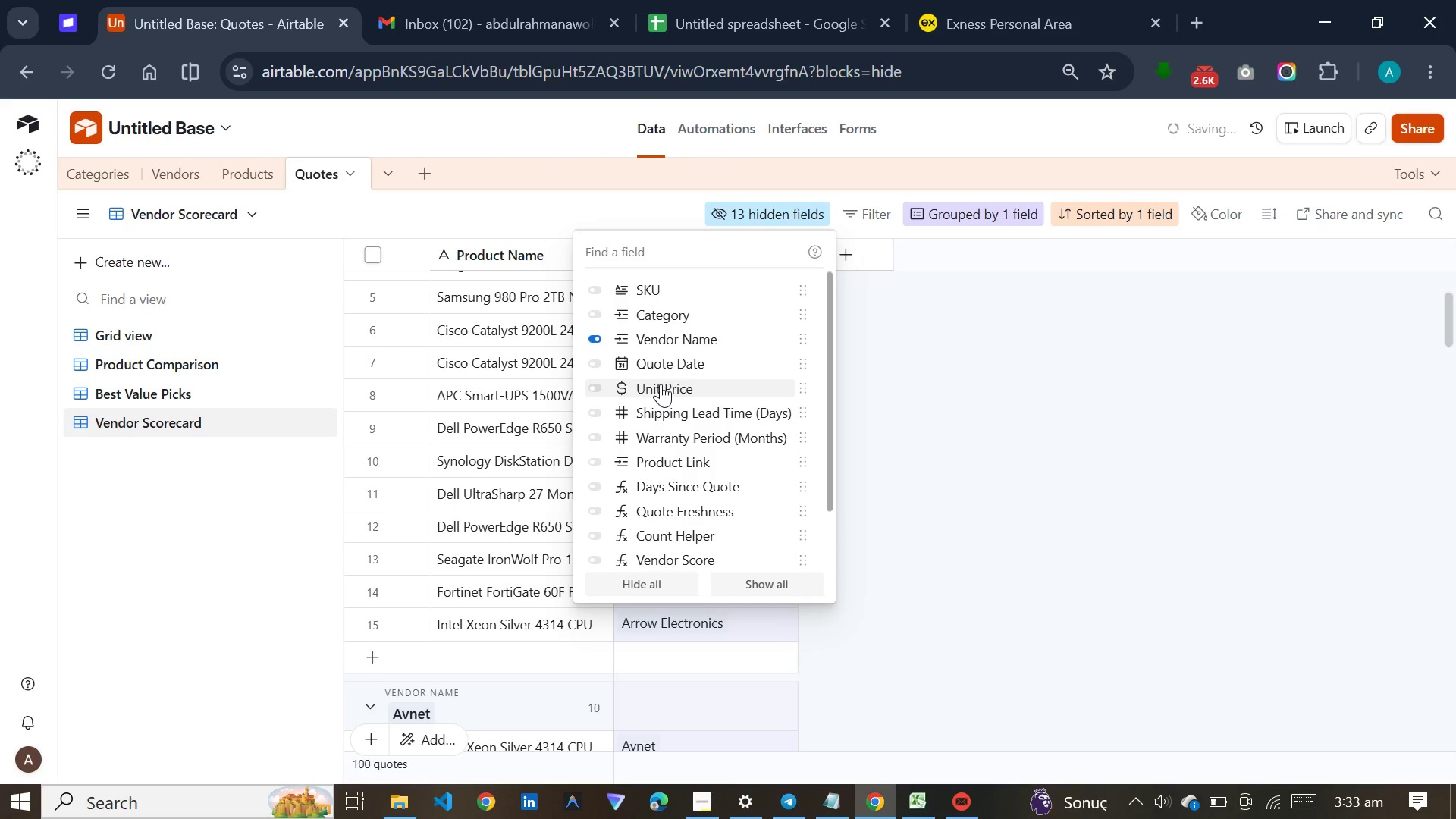 
left_click([661, 384])
 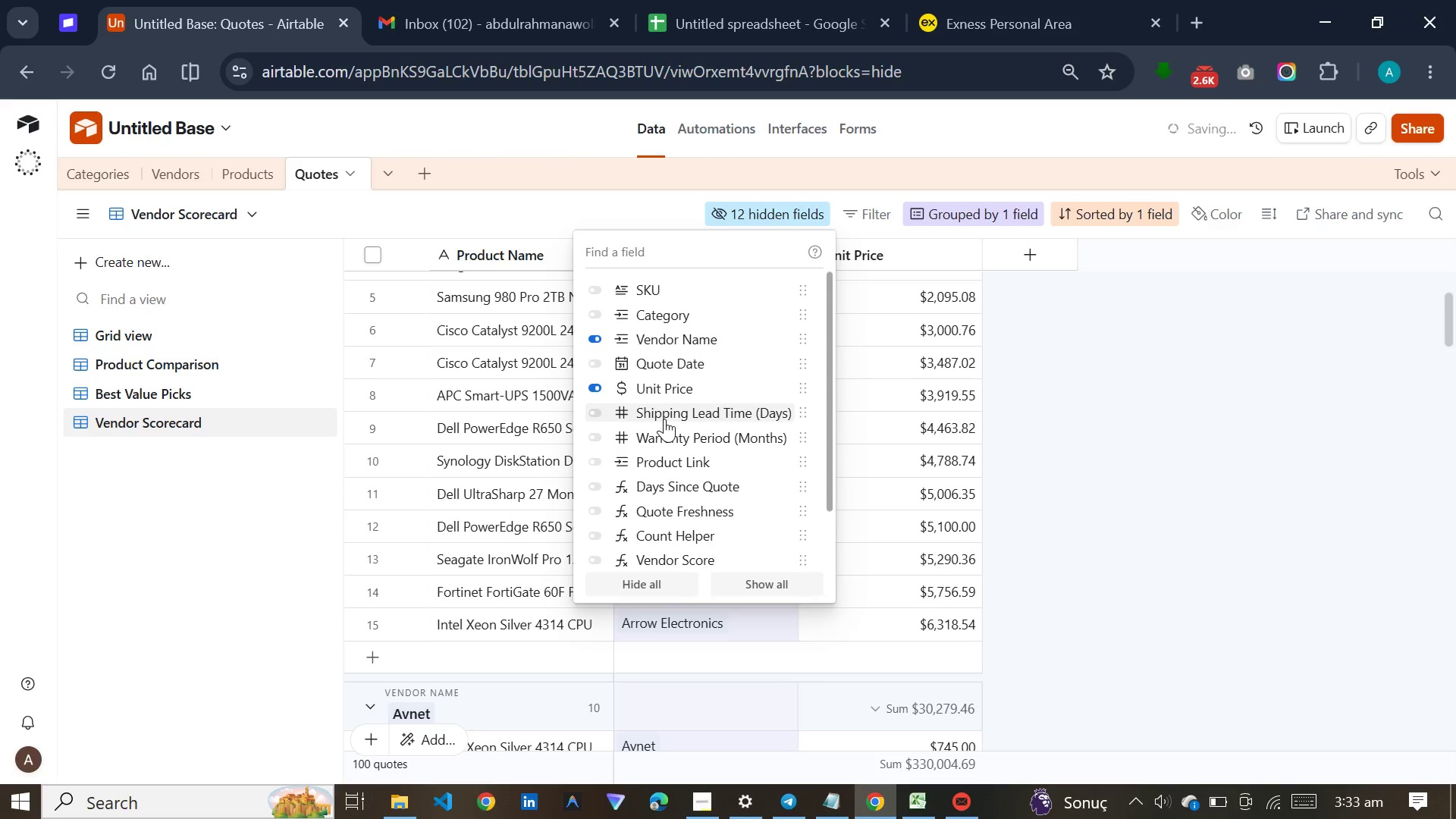 
left_click([664, 419])
 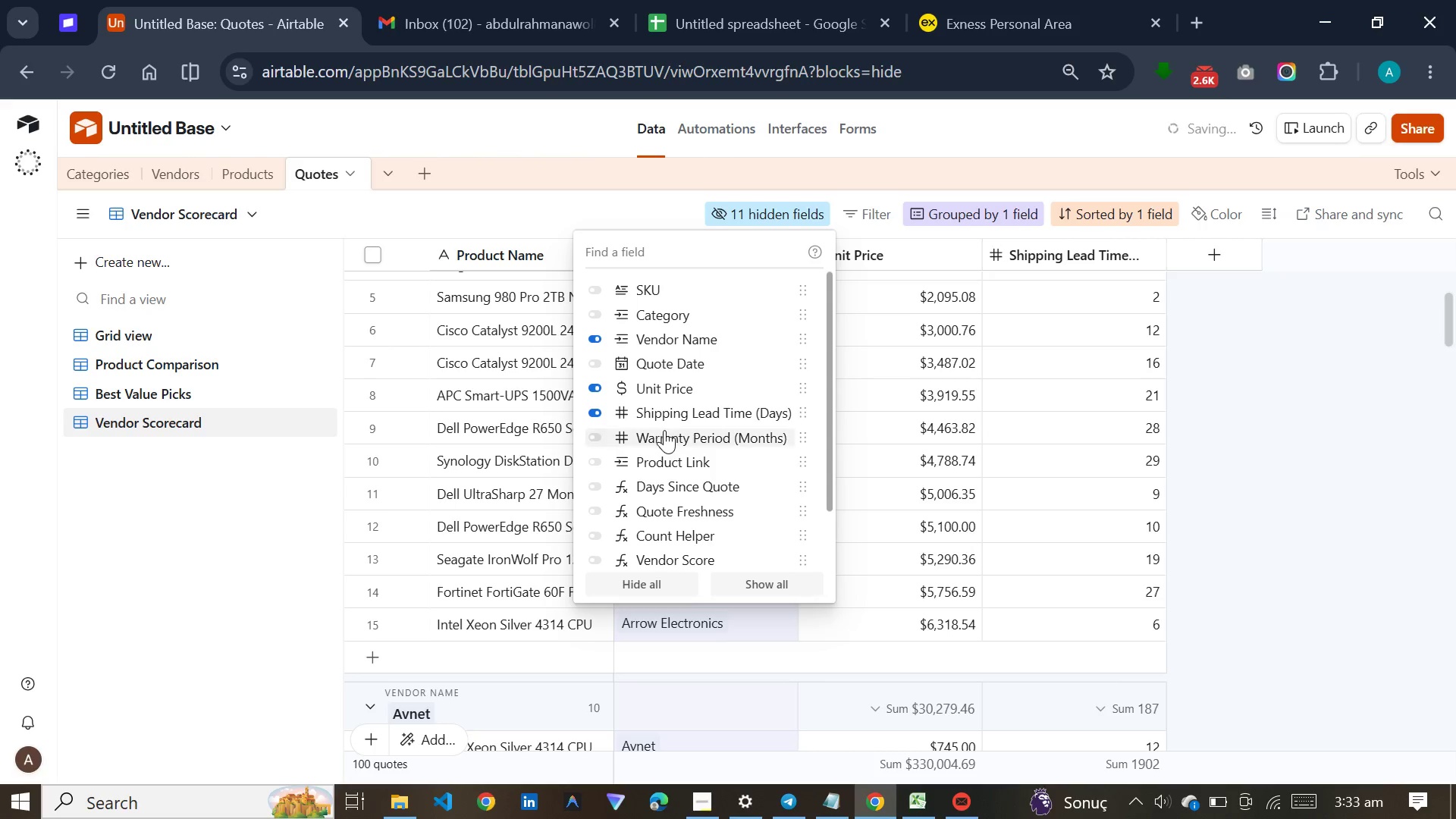 
left_click([664, 430])
 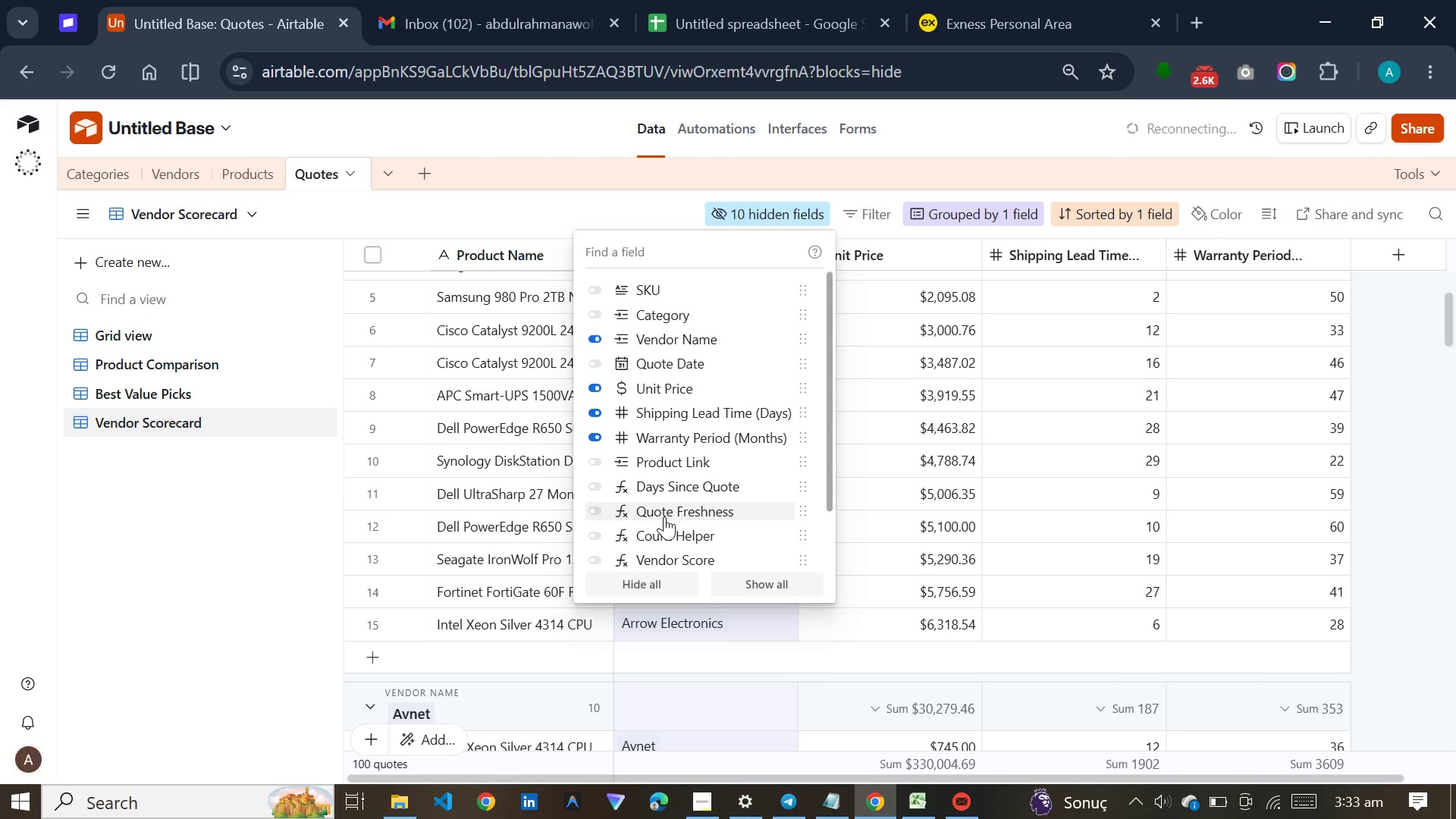 
left_click([664, 551])
 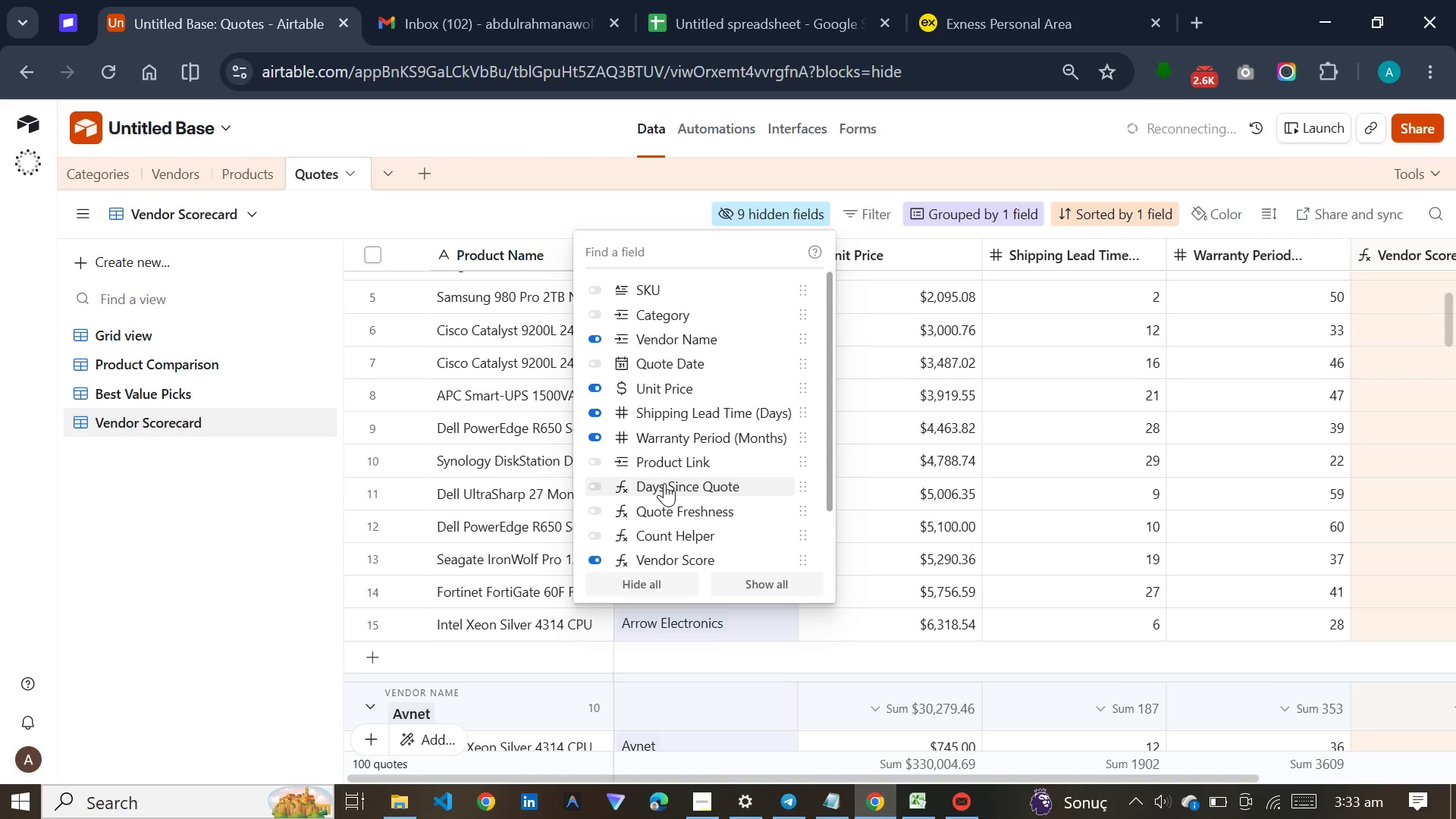 
scroll: coordinate [664, 483], scroll_direction: down, amount: 3.0
 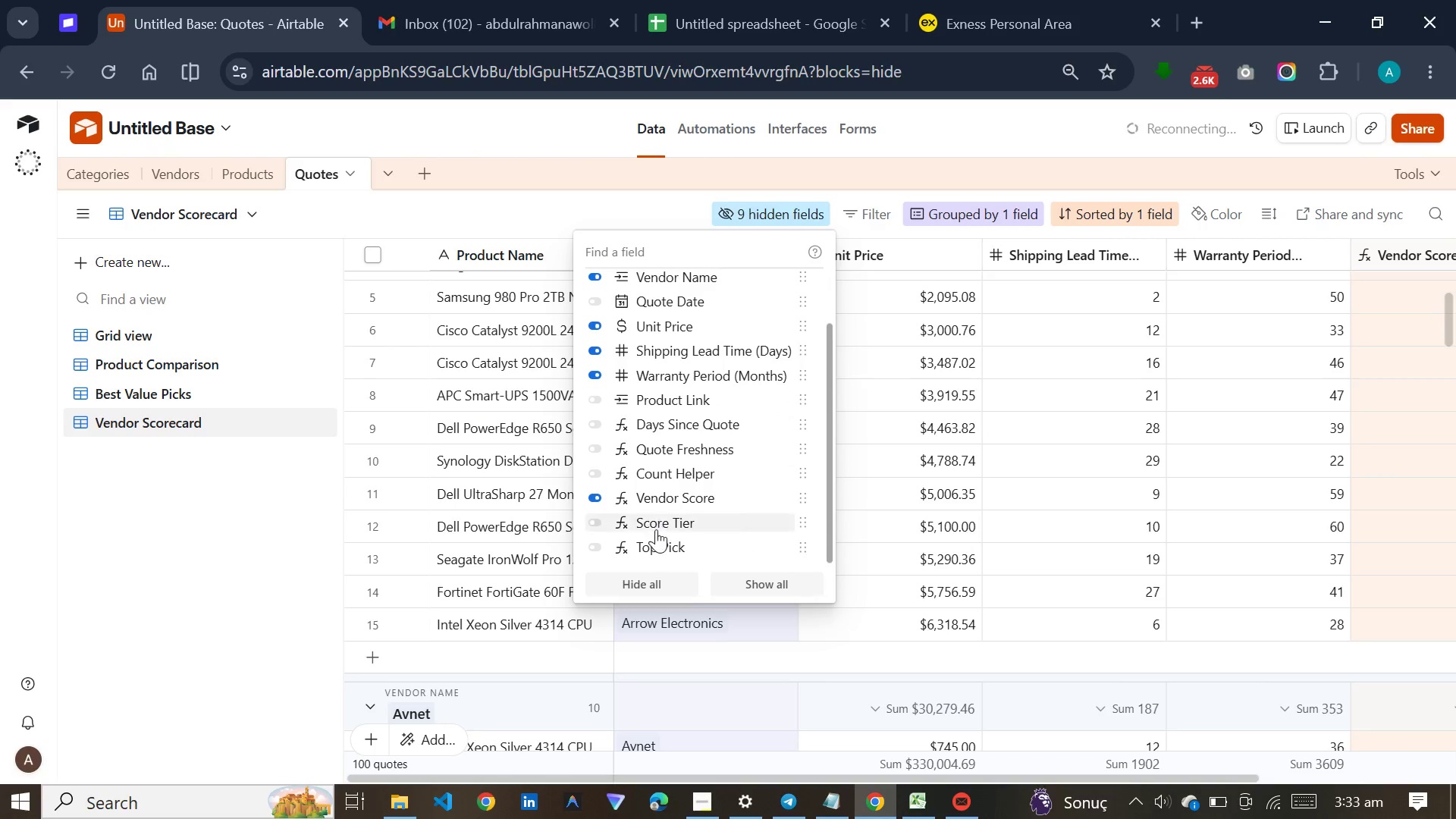 
left_click([656, 529])
 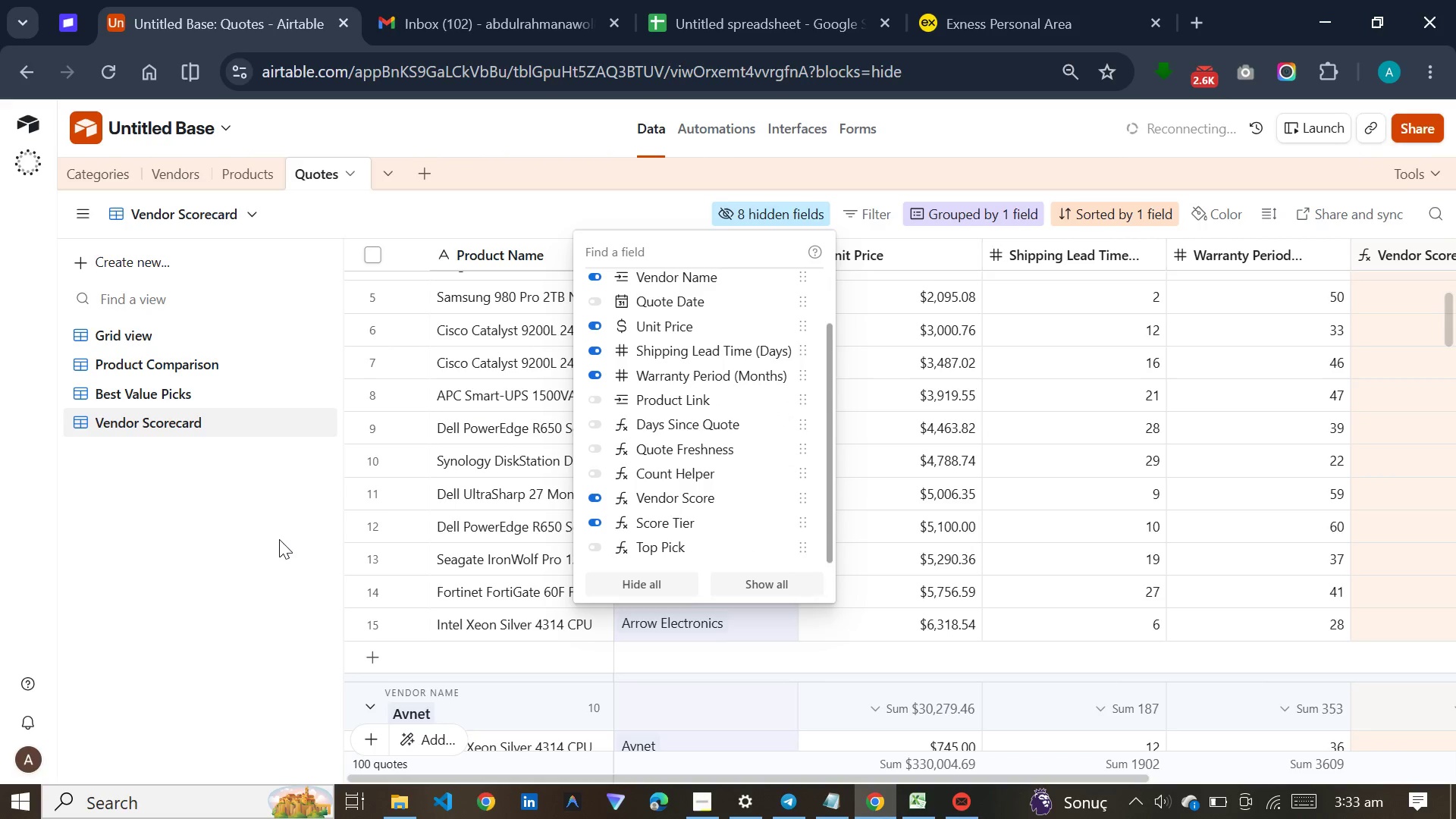 
left_click_drag(start_coordinate=[282, 546], to_coordinate=[282, 559])
 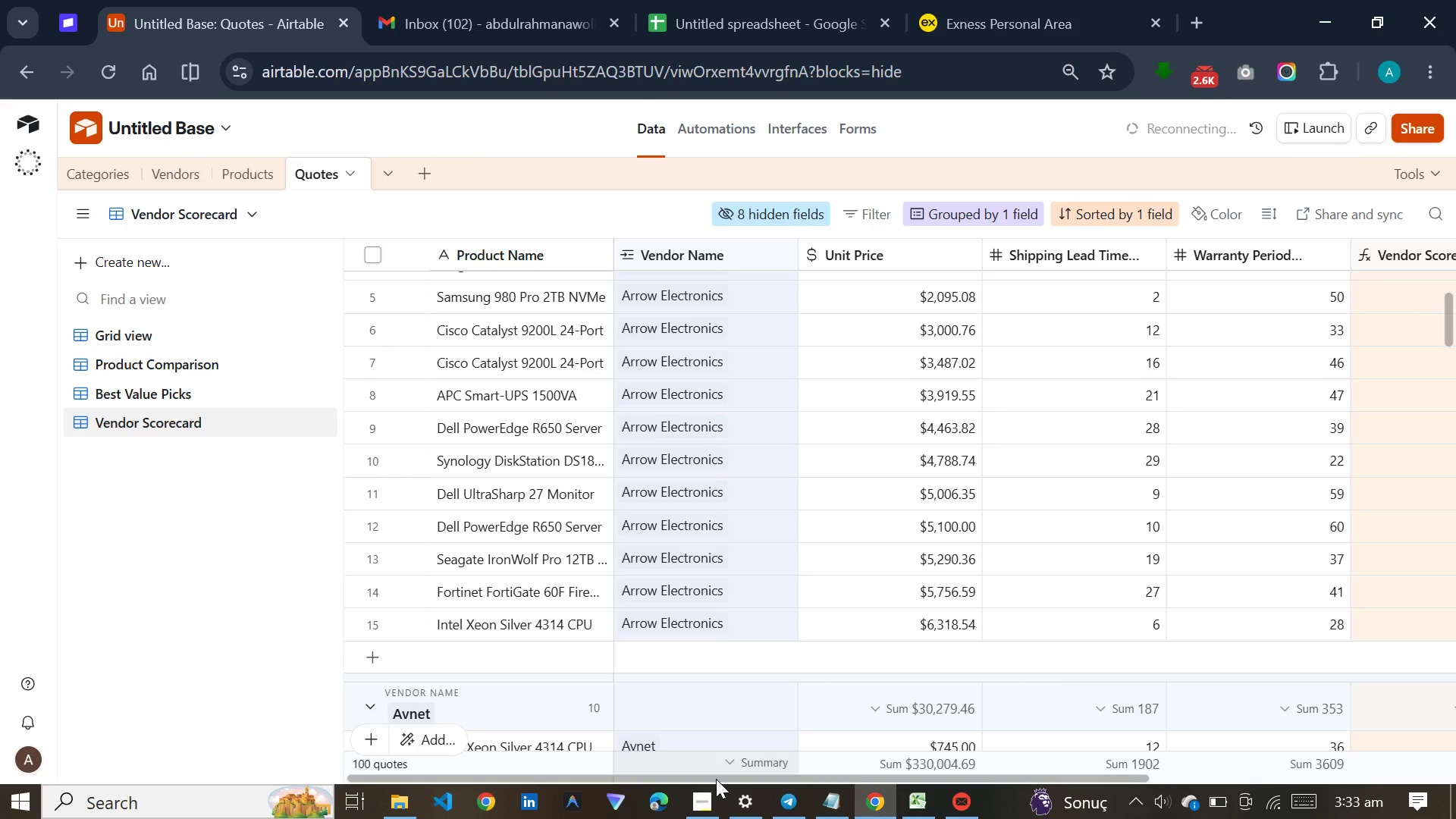 
left_click_drag(start_coordinate=[716, 779], to_coordinate=[1050, 740])
 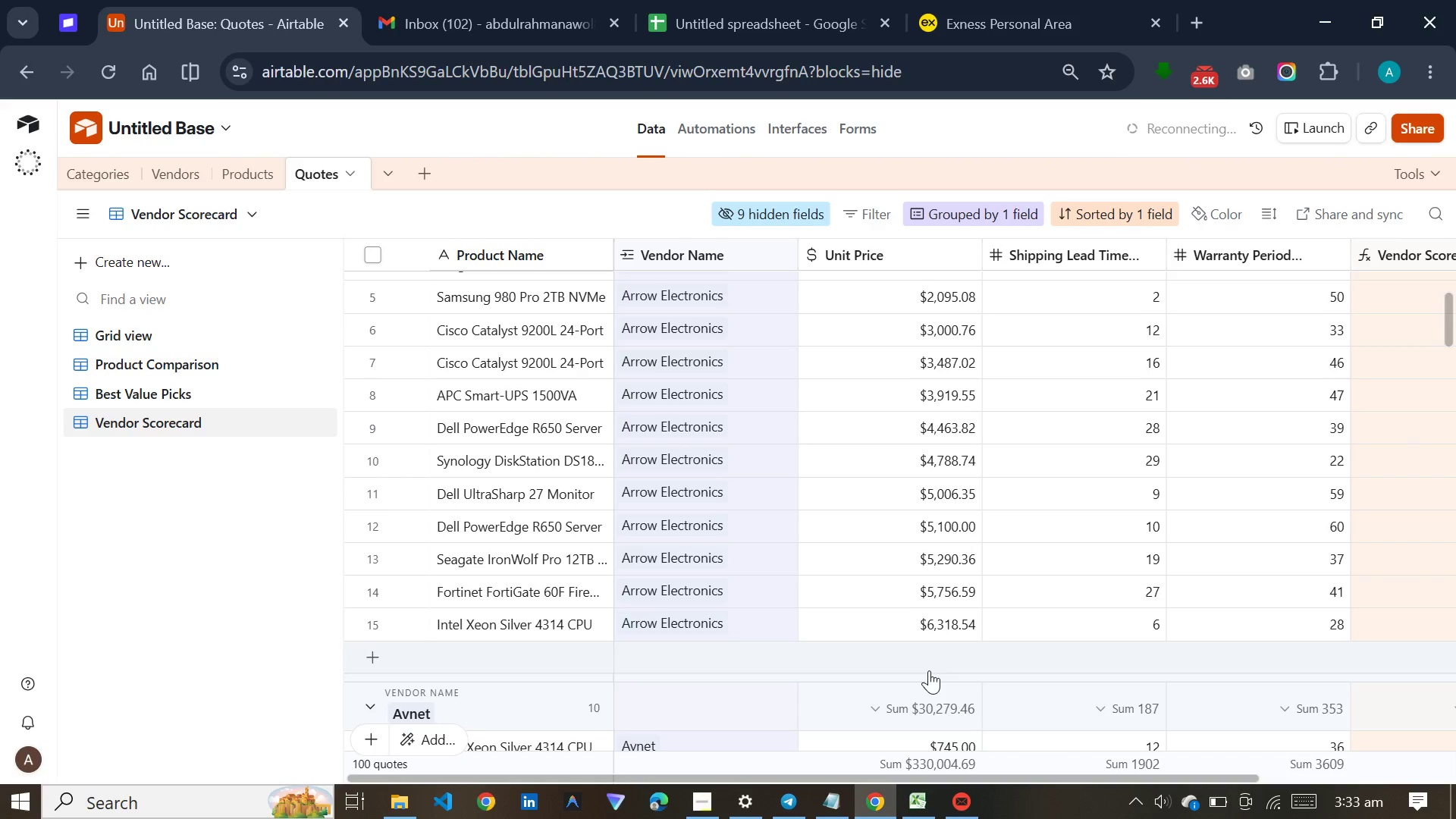 
wait(5.59)
 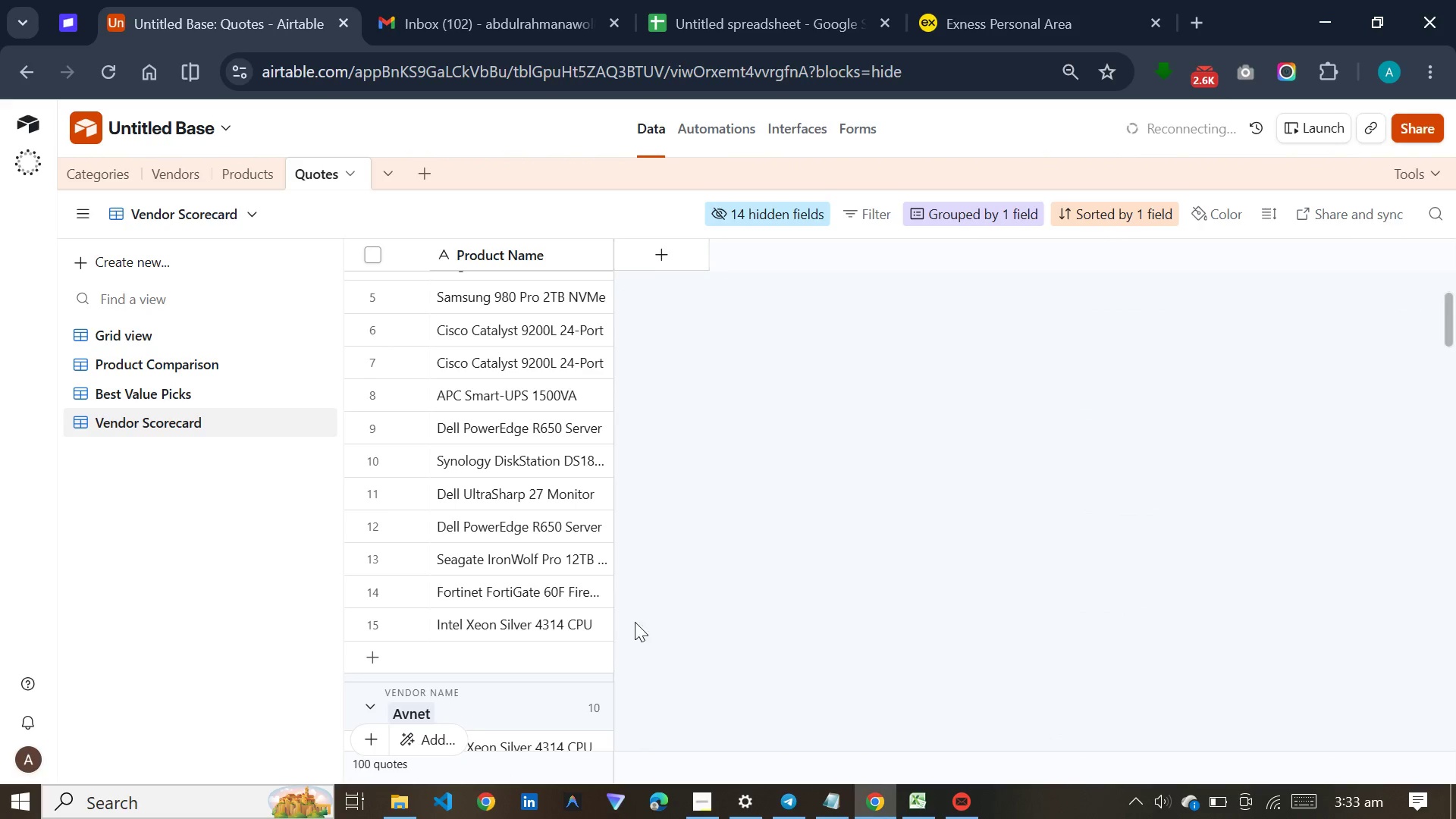 
left_click_drag(start_coordinate=[792, 778], to_coordinate=[716, 690])
 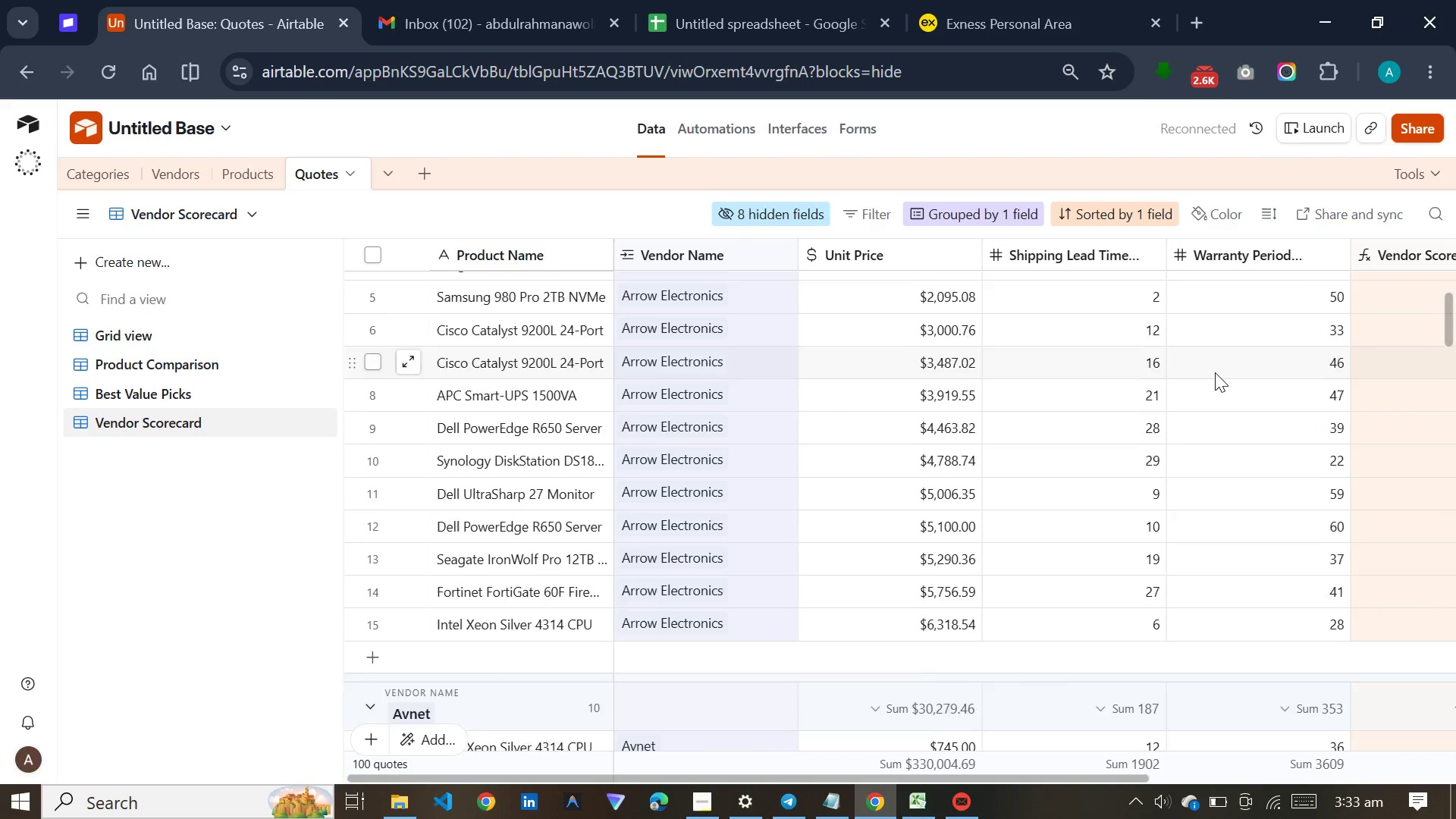 
scroll: coordinate [1215, 369], scroll_direction: down, amount: 44.0
 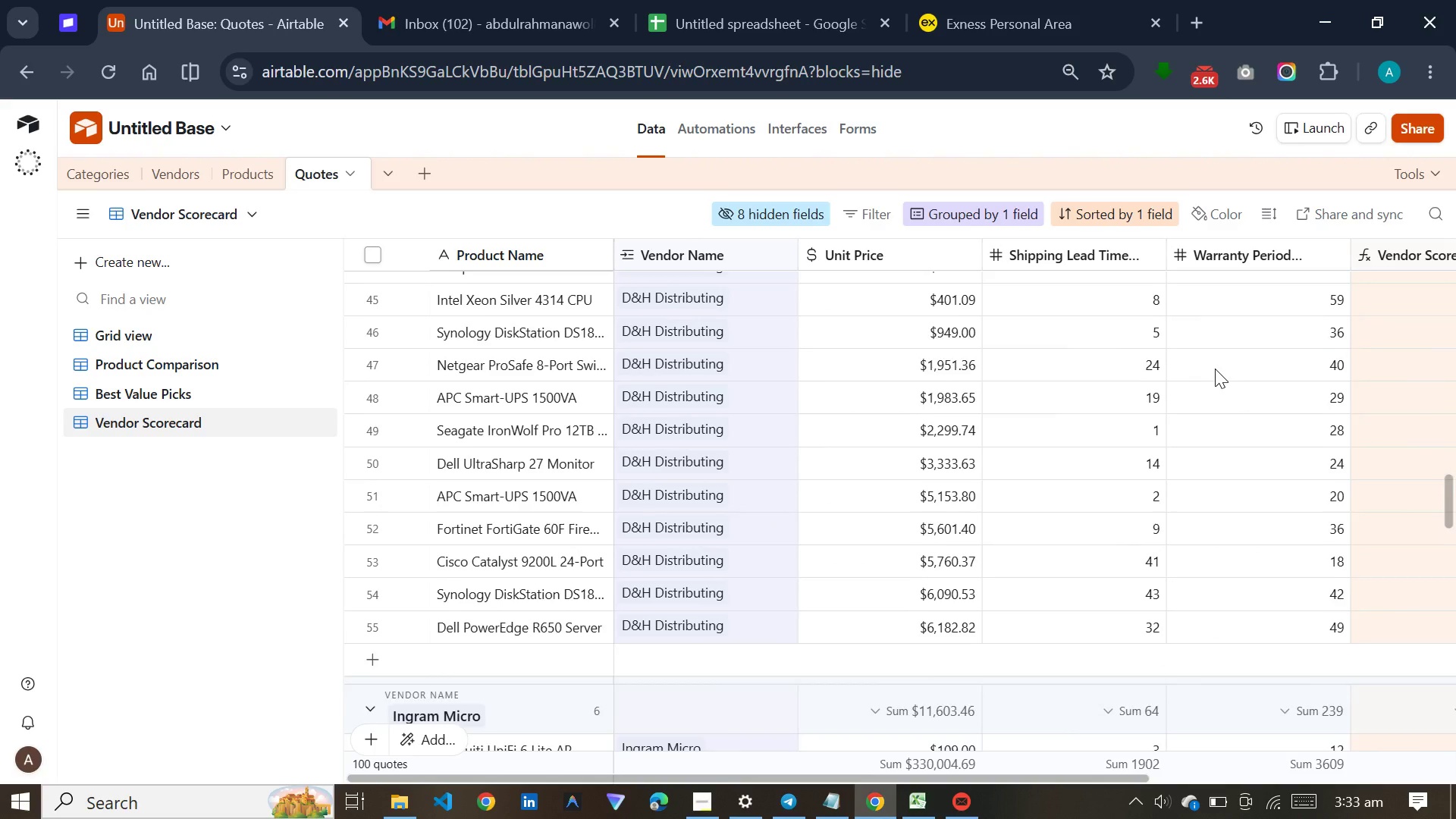 
scroll: coordinate [1215, 367], scroll_direction: up, amount: 17.0
 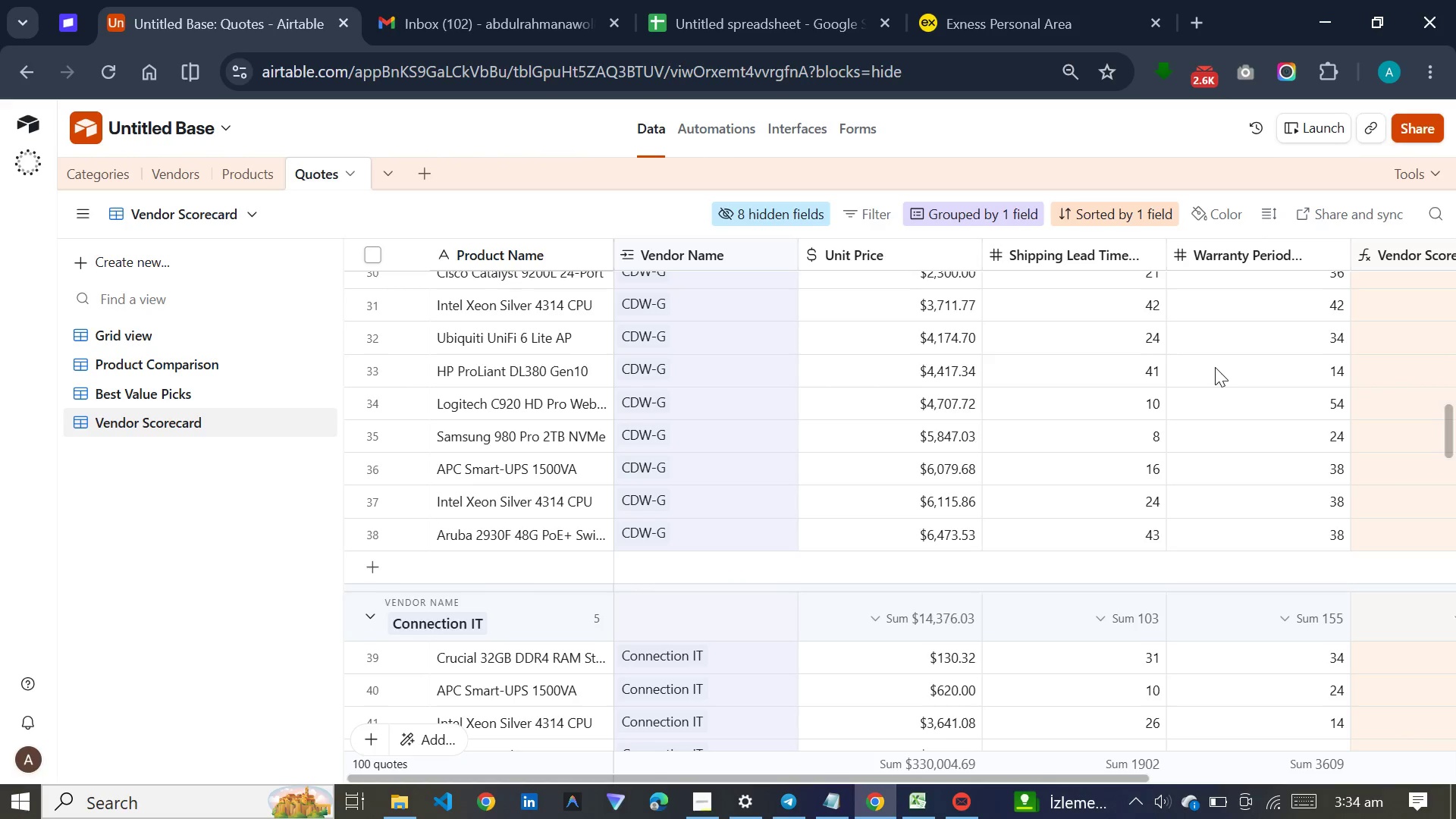 
wait(5.74)
 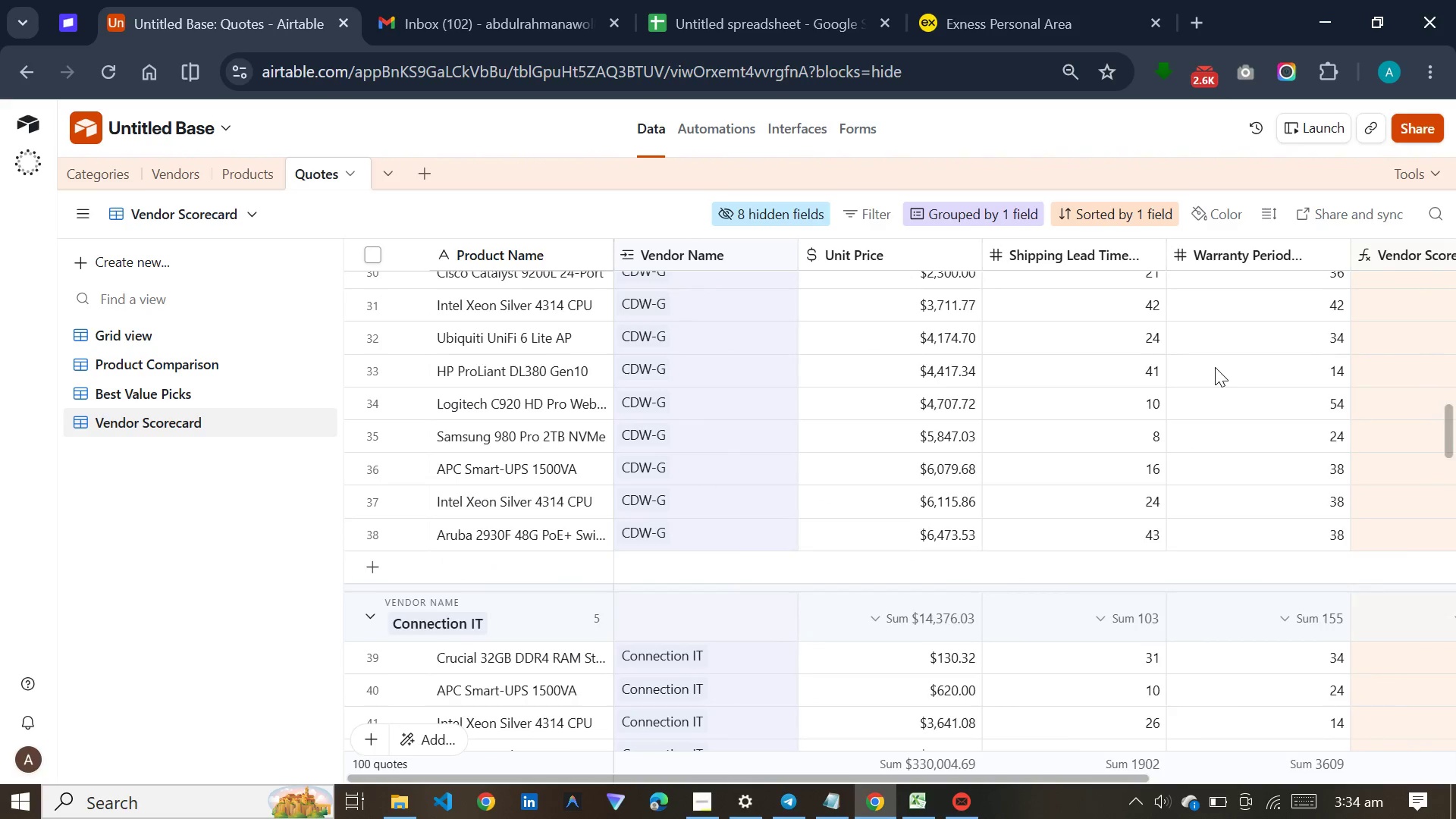 
left_click([777, 132])
 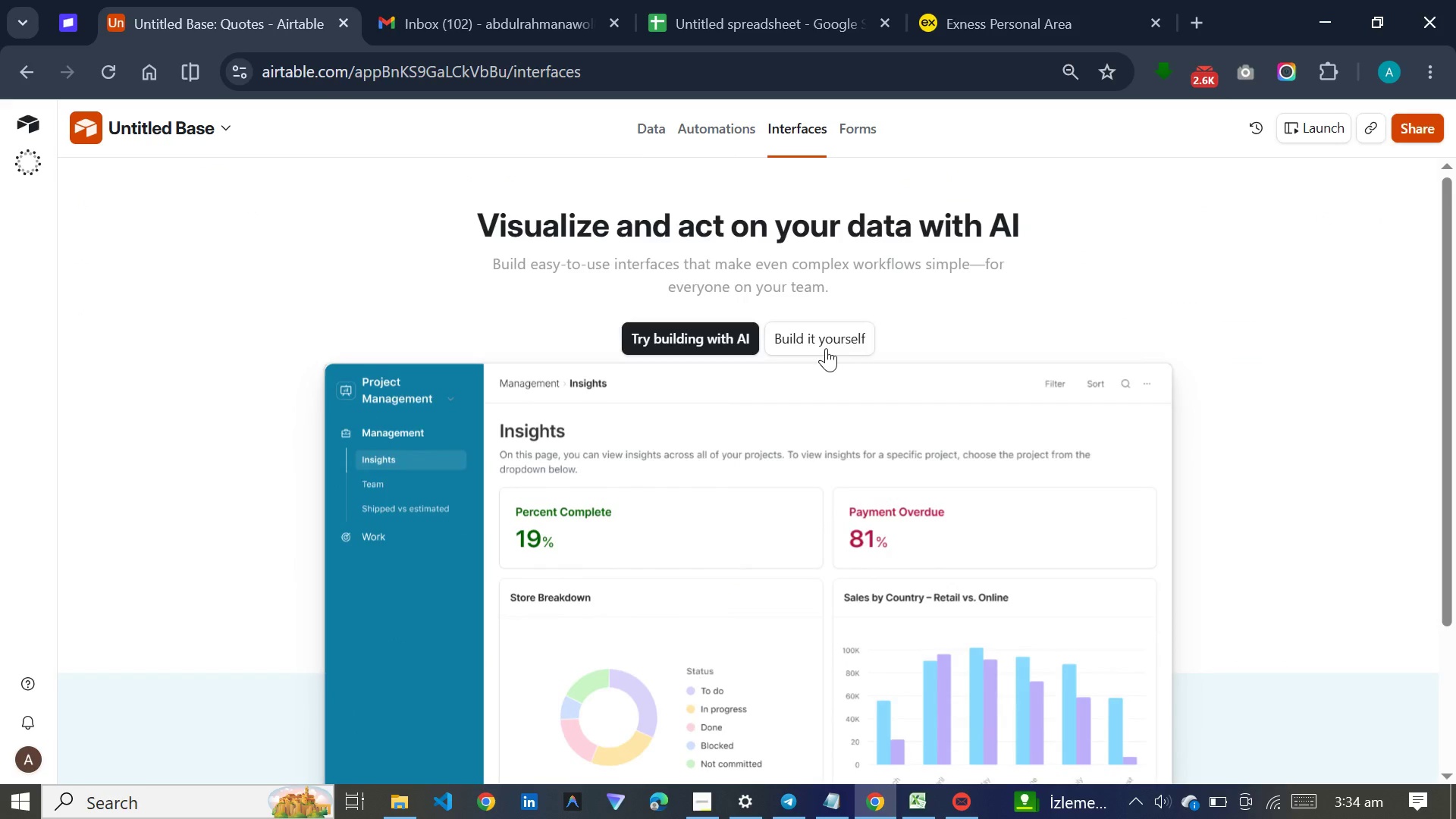 
left_click([827, 342])
 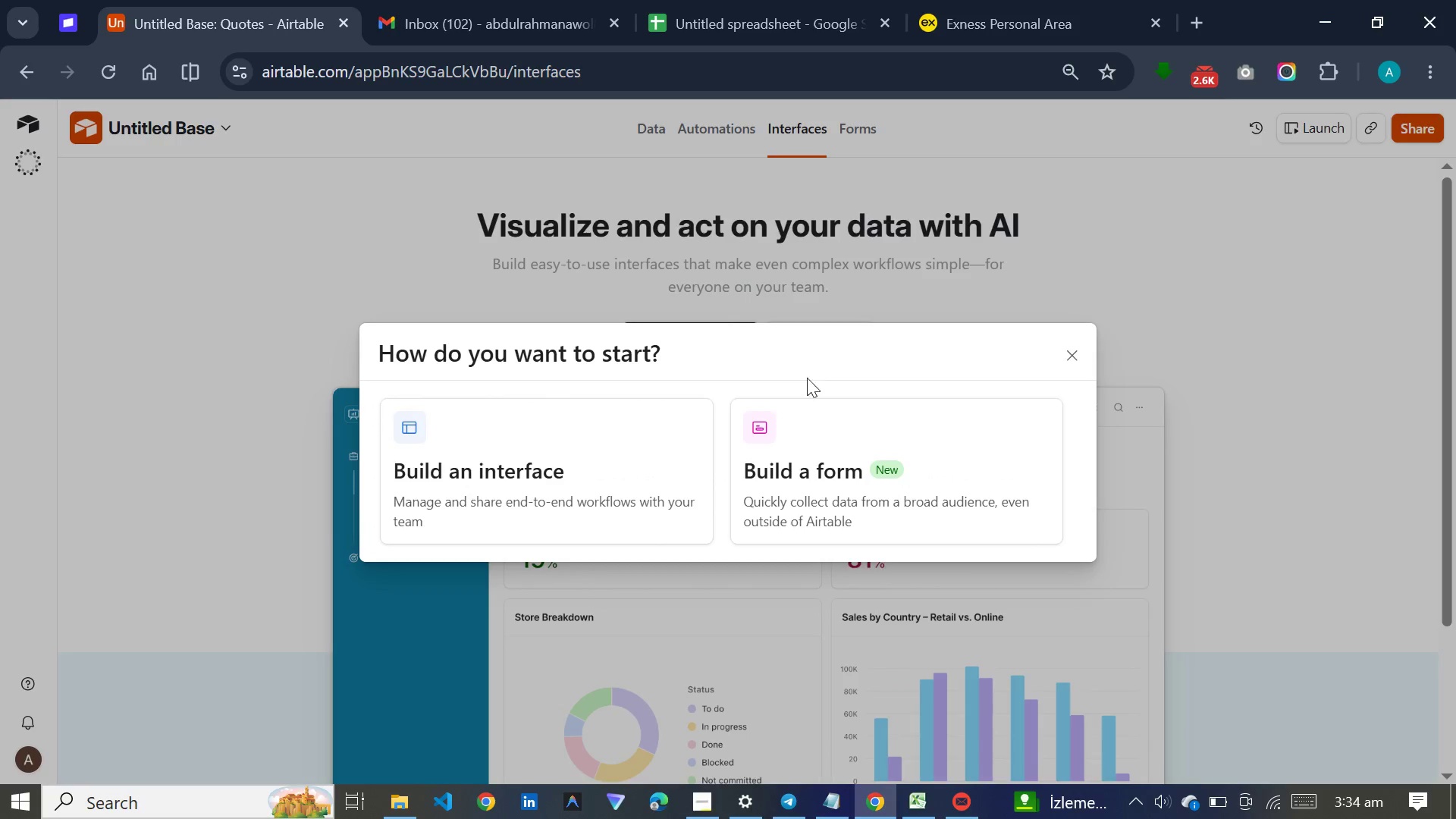 
left_click([639, 463])
 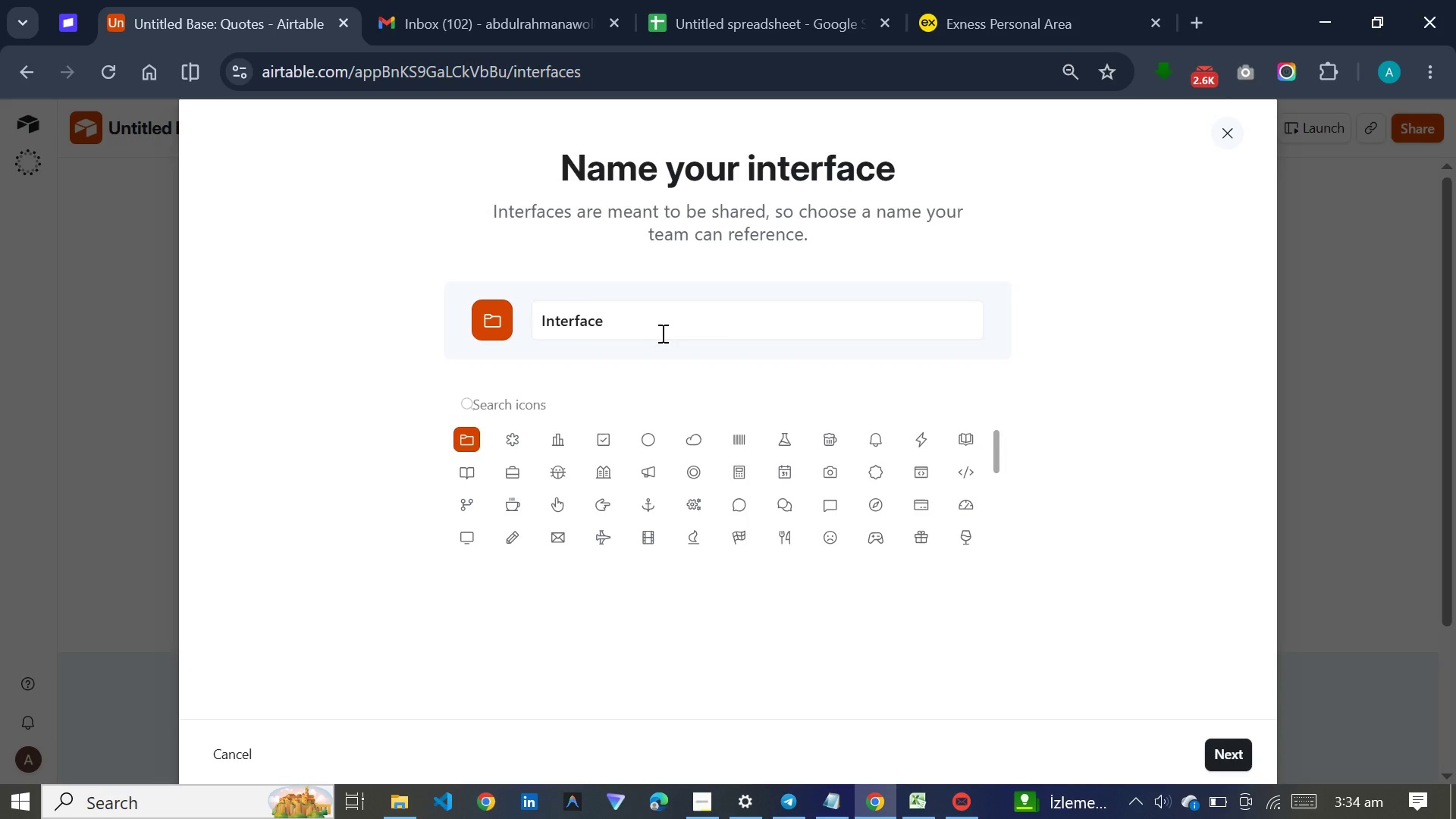 
left_click_drag(start_coordinate=[663, 328], to_coordinate=[527, 313])
 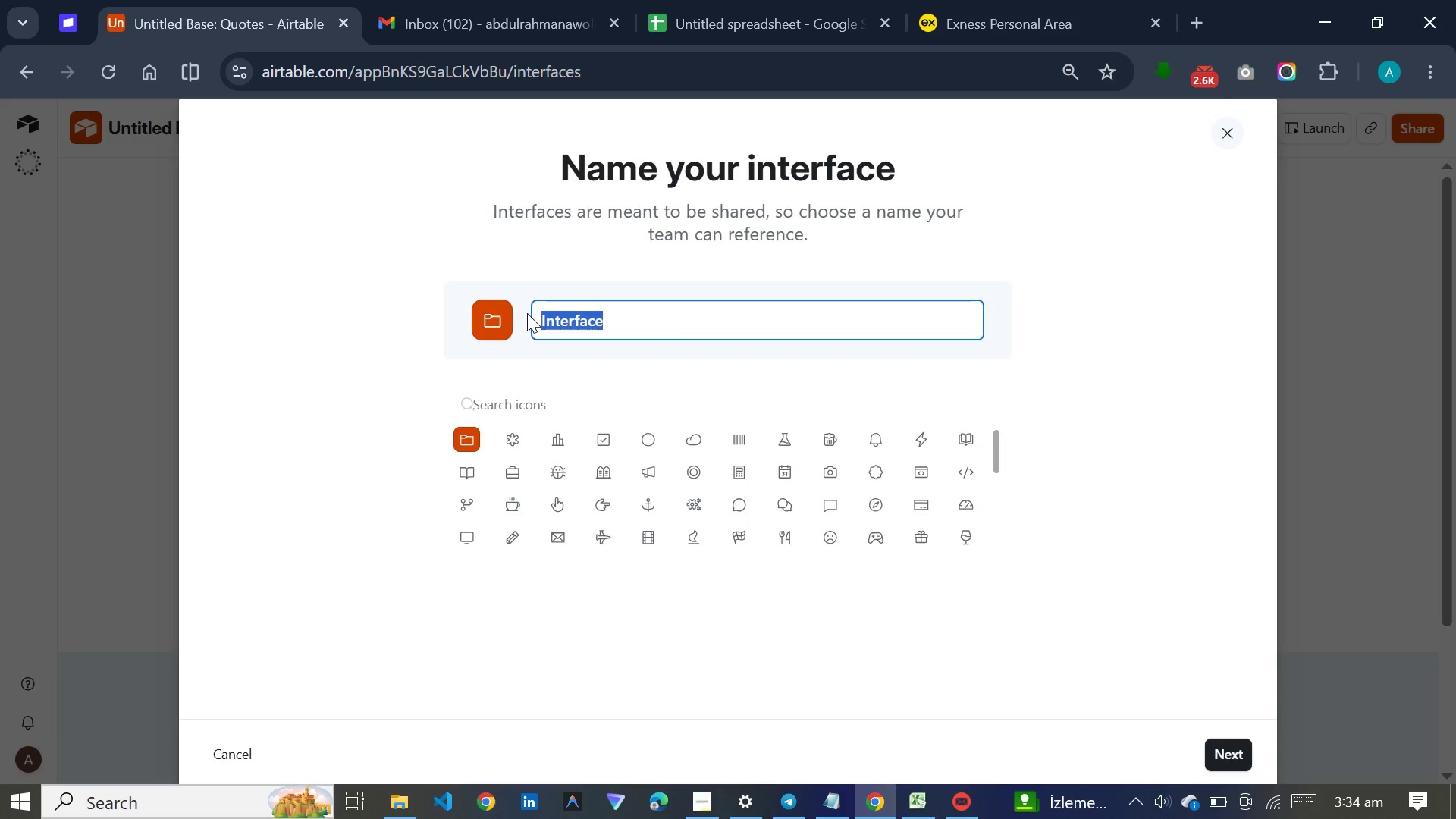 
wait(13.86)
 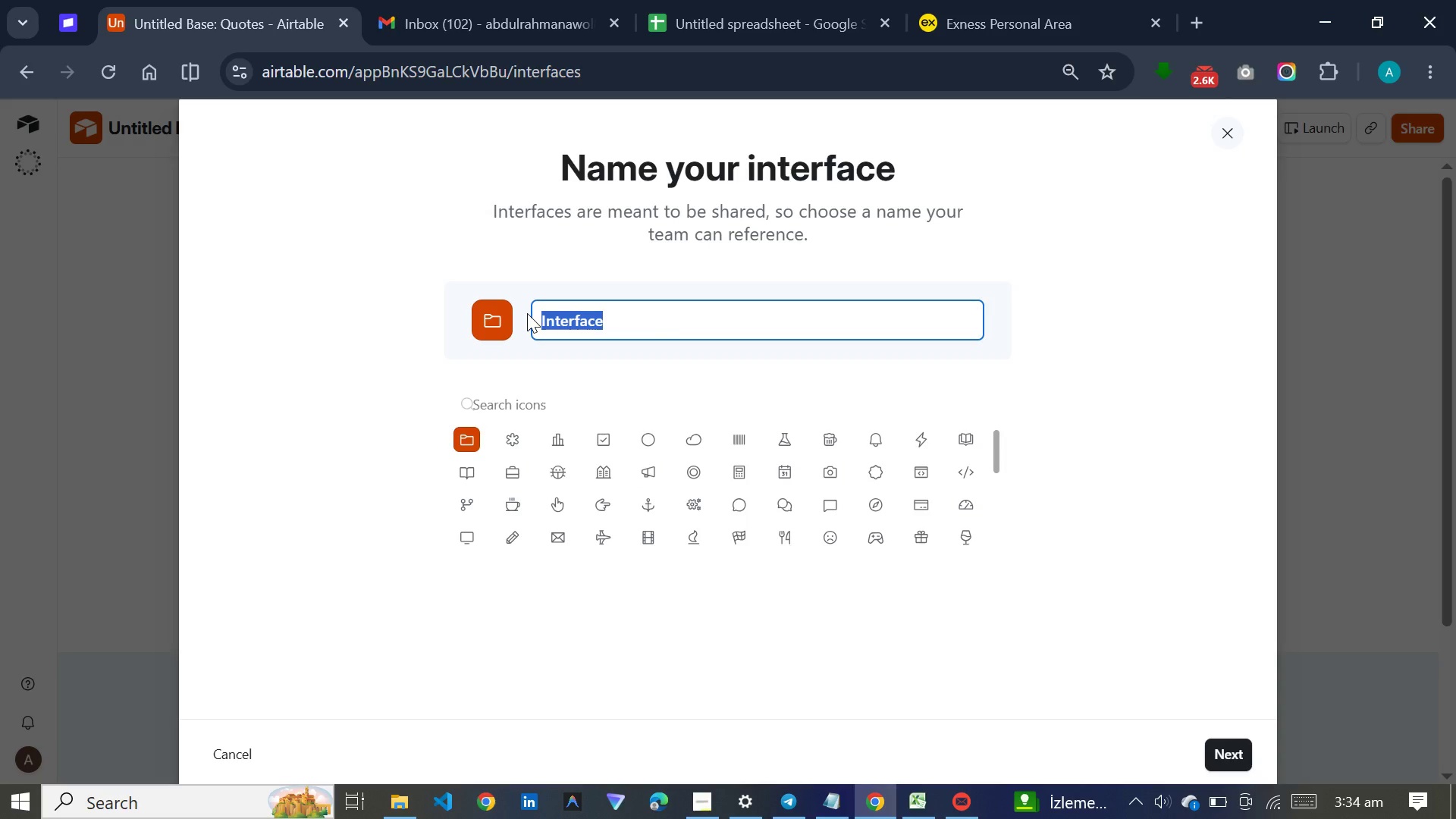 
type(Procur)
 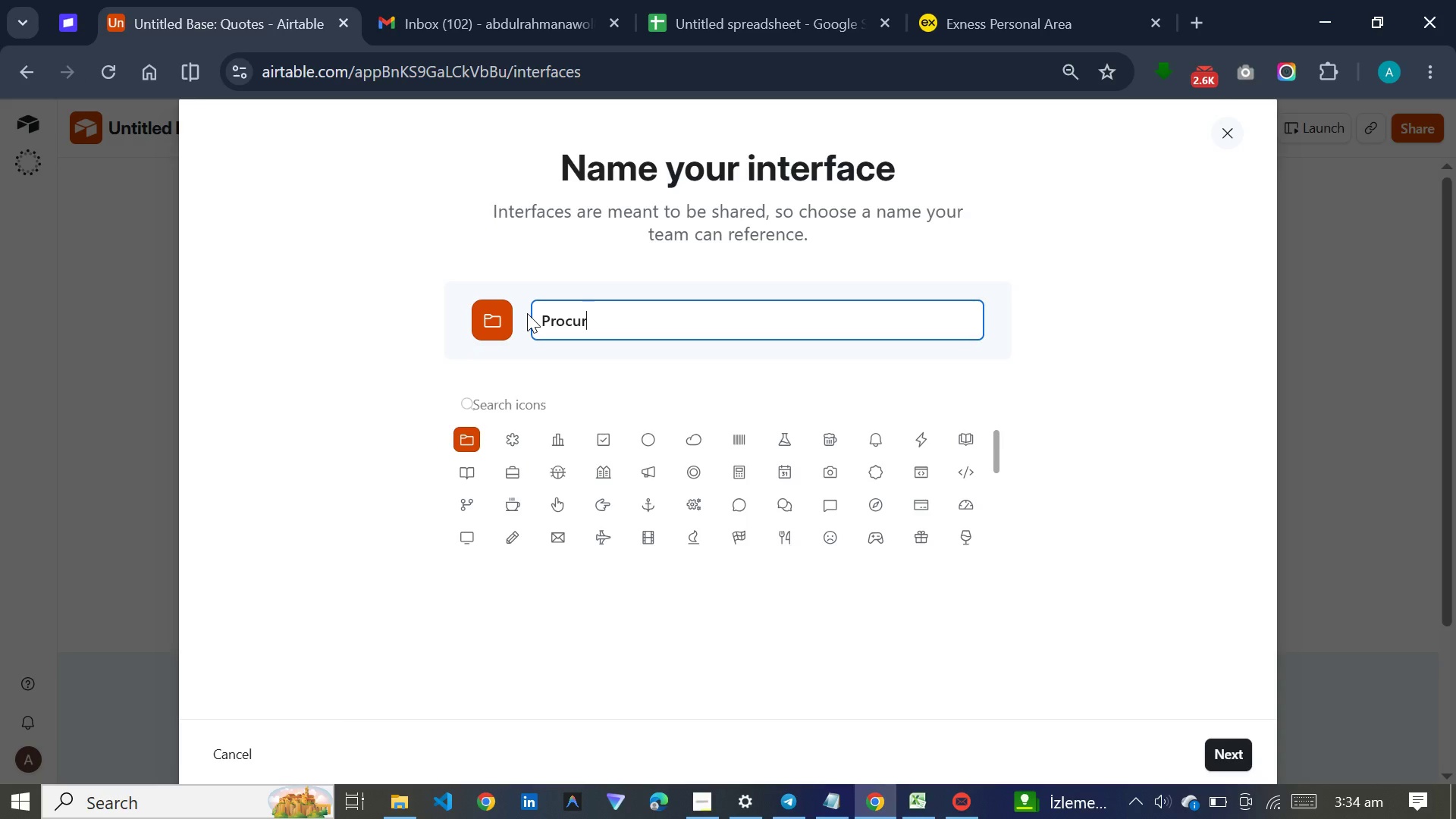 
wait(5.73)
 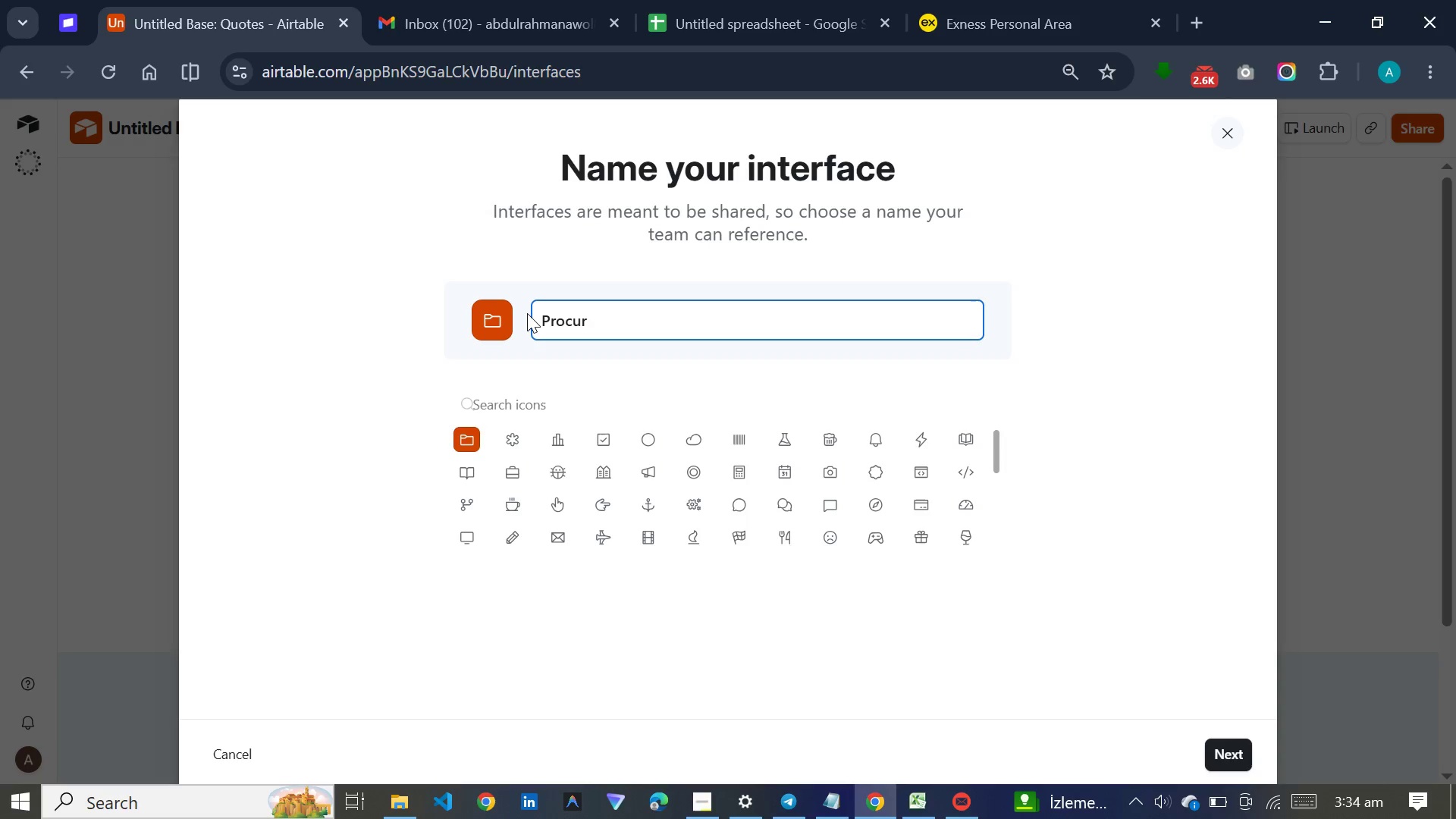 
key(E)
 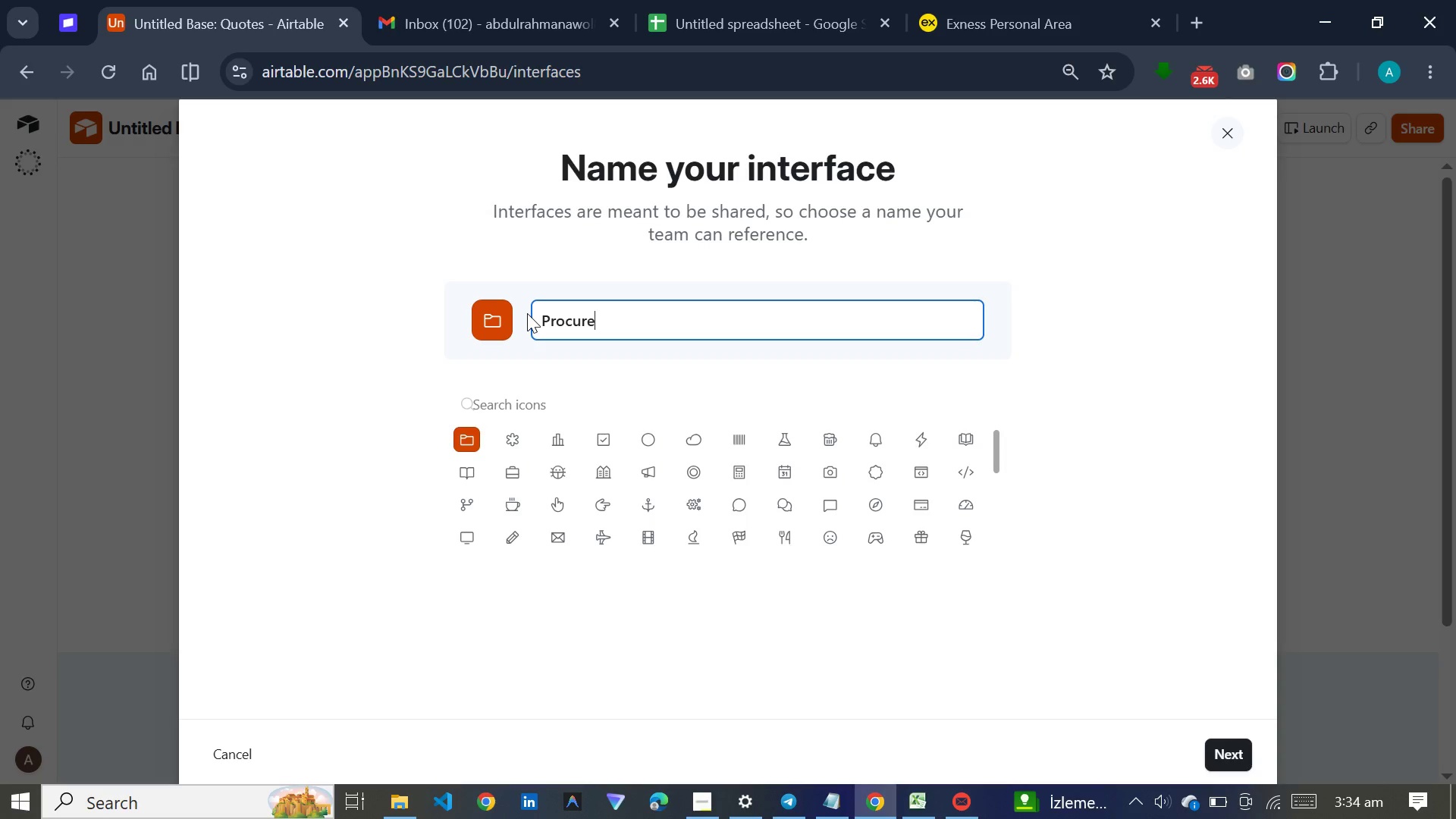 
wait(6.95)
 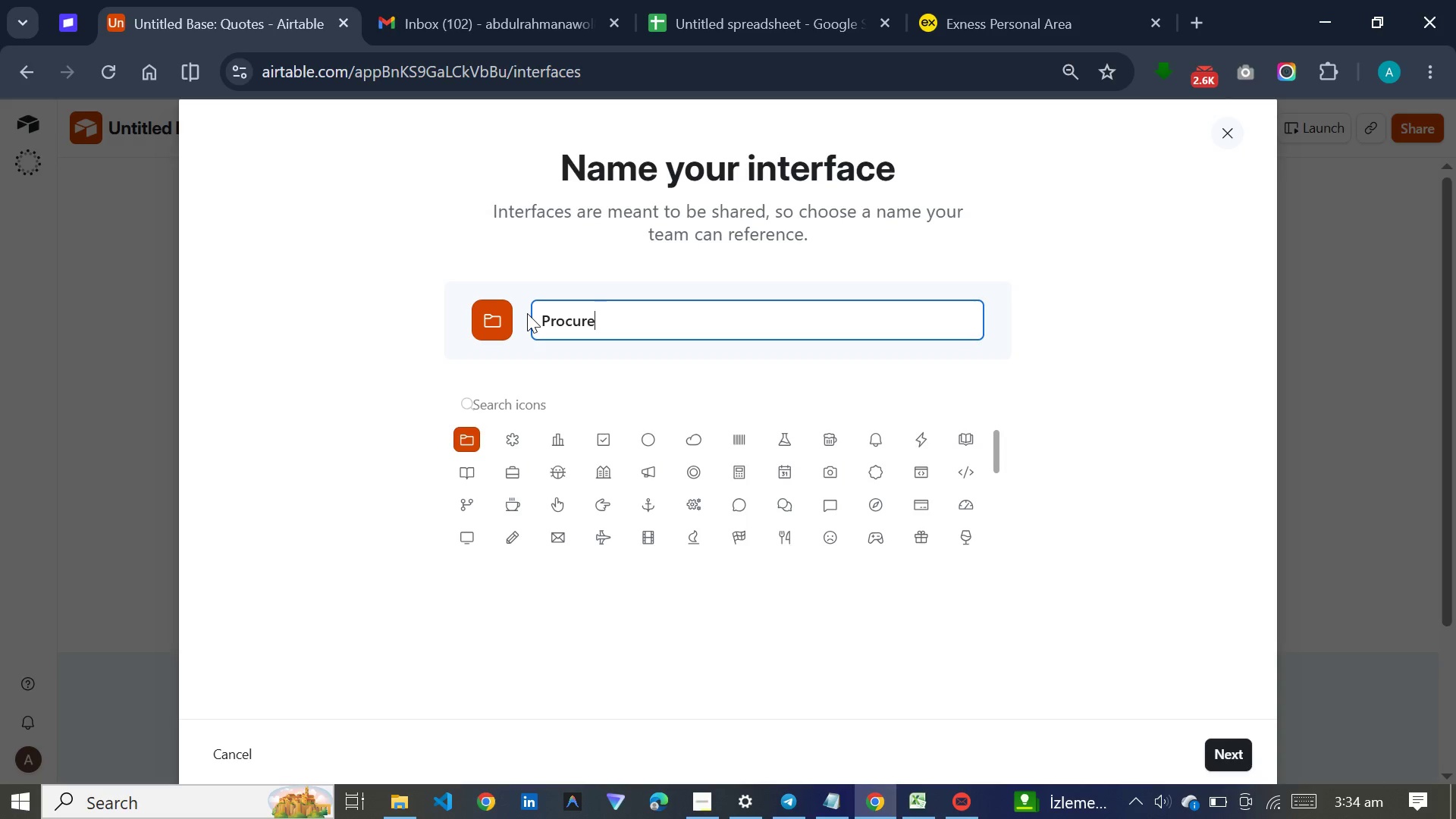 
type(ment Dashboard)
 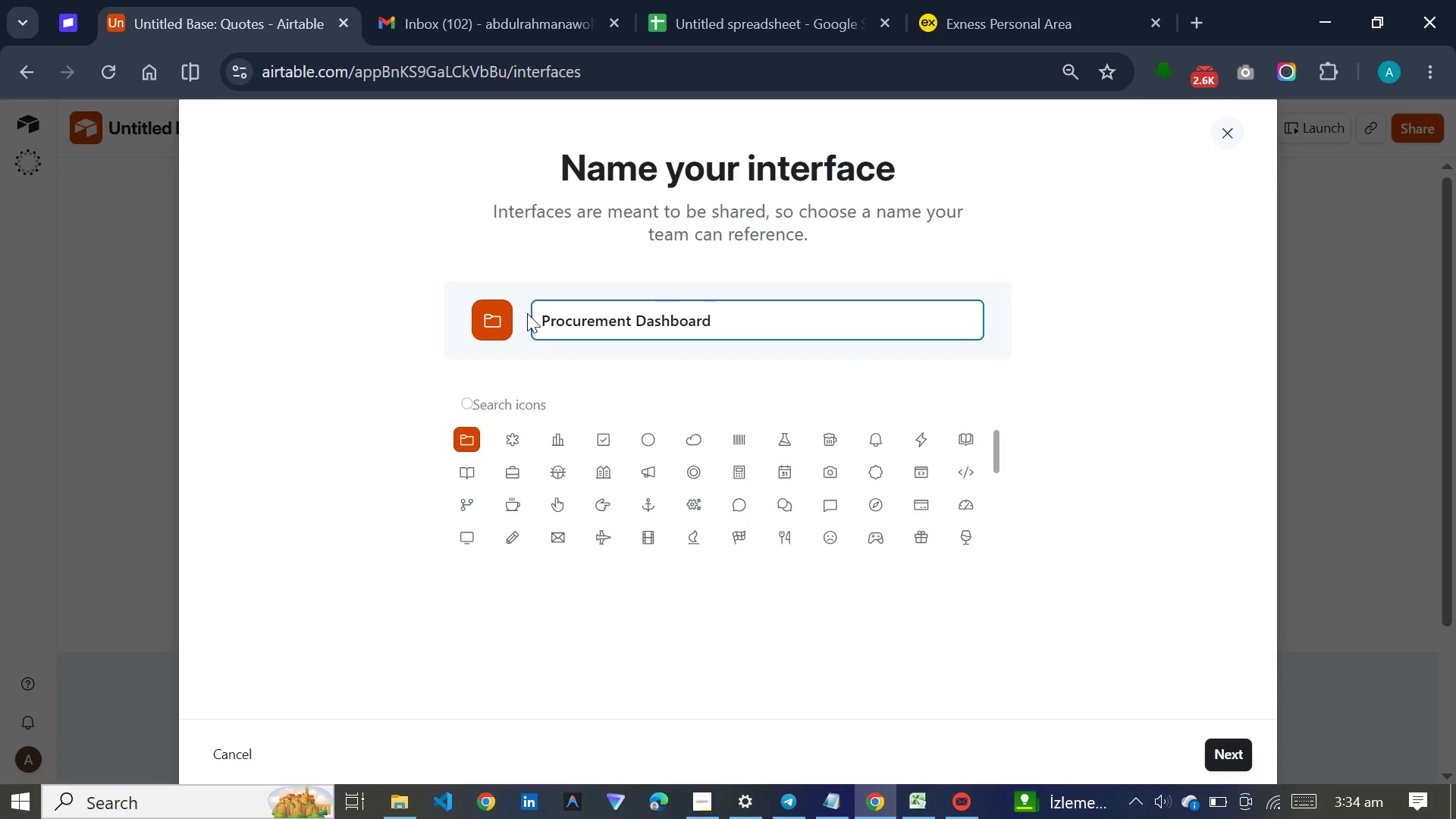 
key(Enter)
 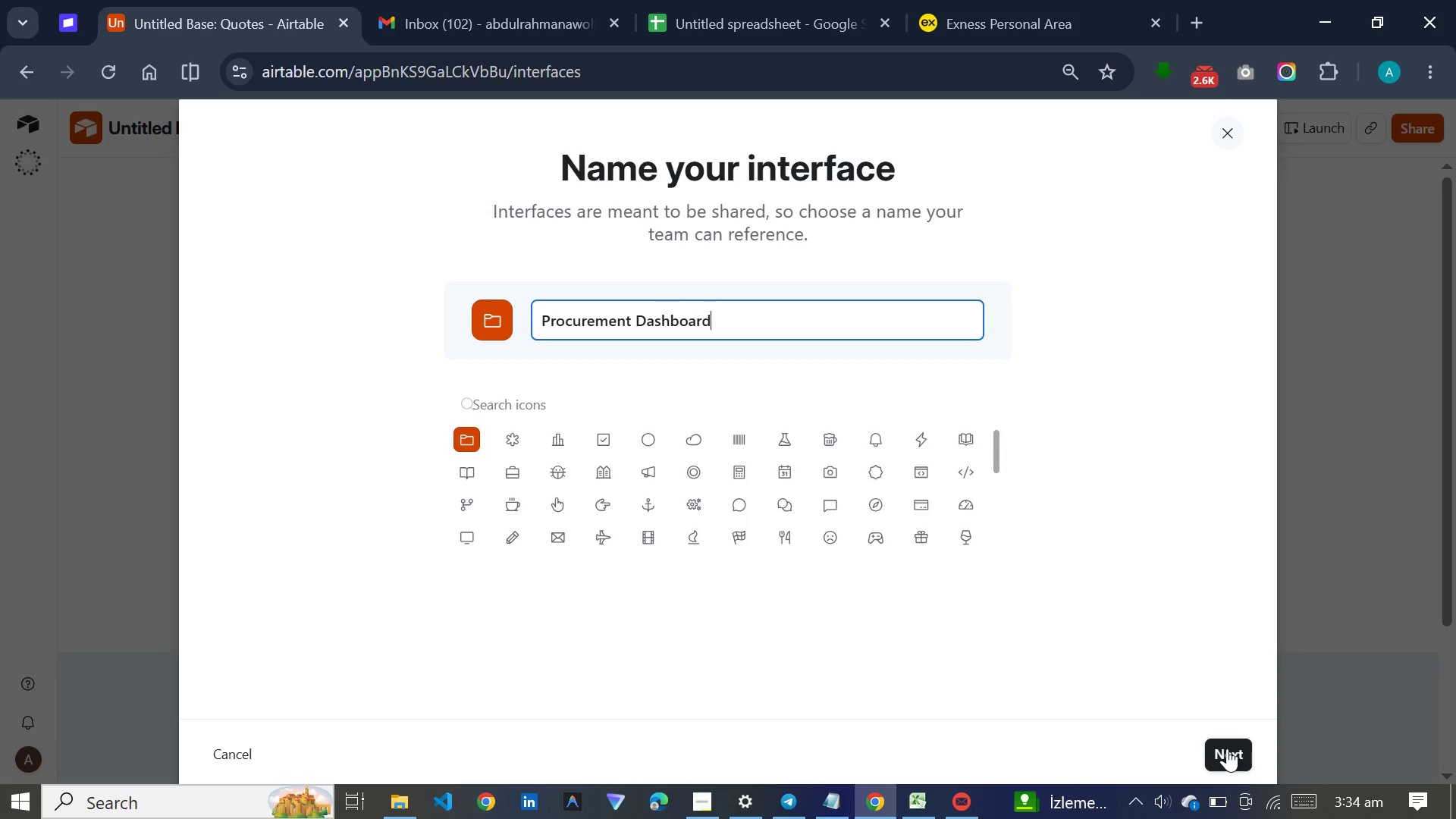 
left_click([1227, 748])
 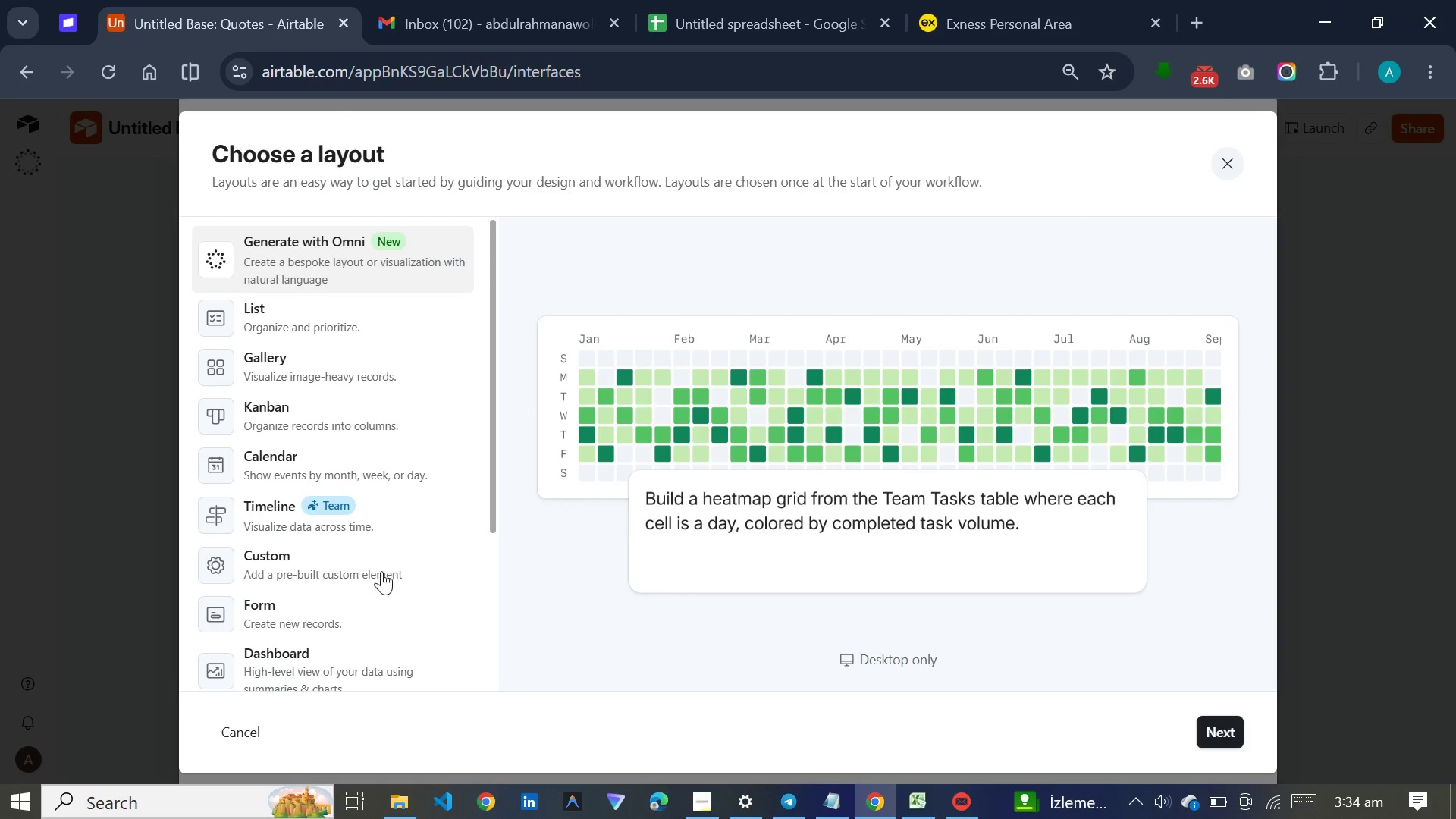 
scroll: coordinate [359, 592], scroll_direction: down, amount: 8.0
 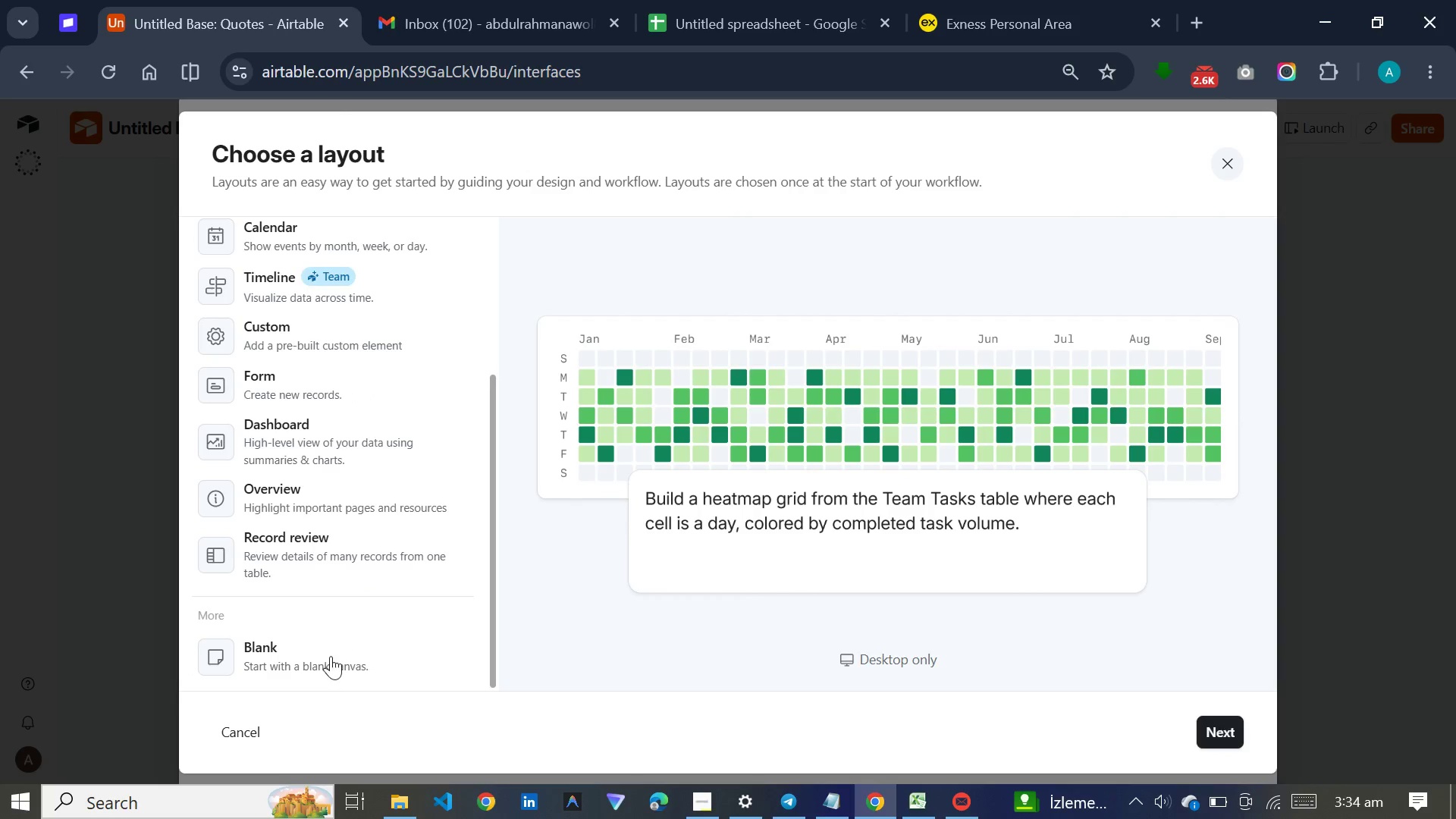 
left_click([331, 656])
 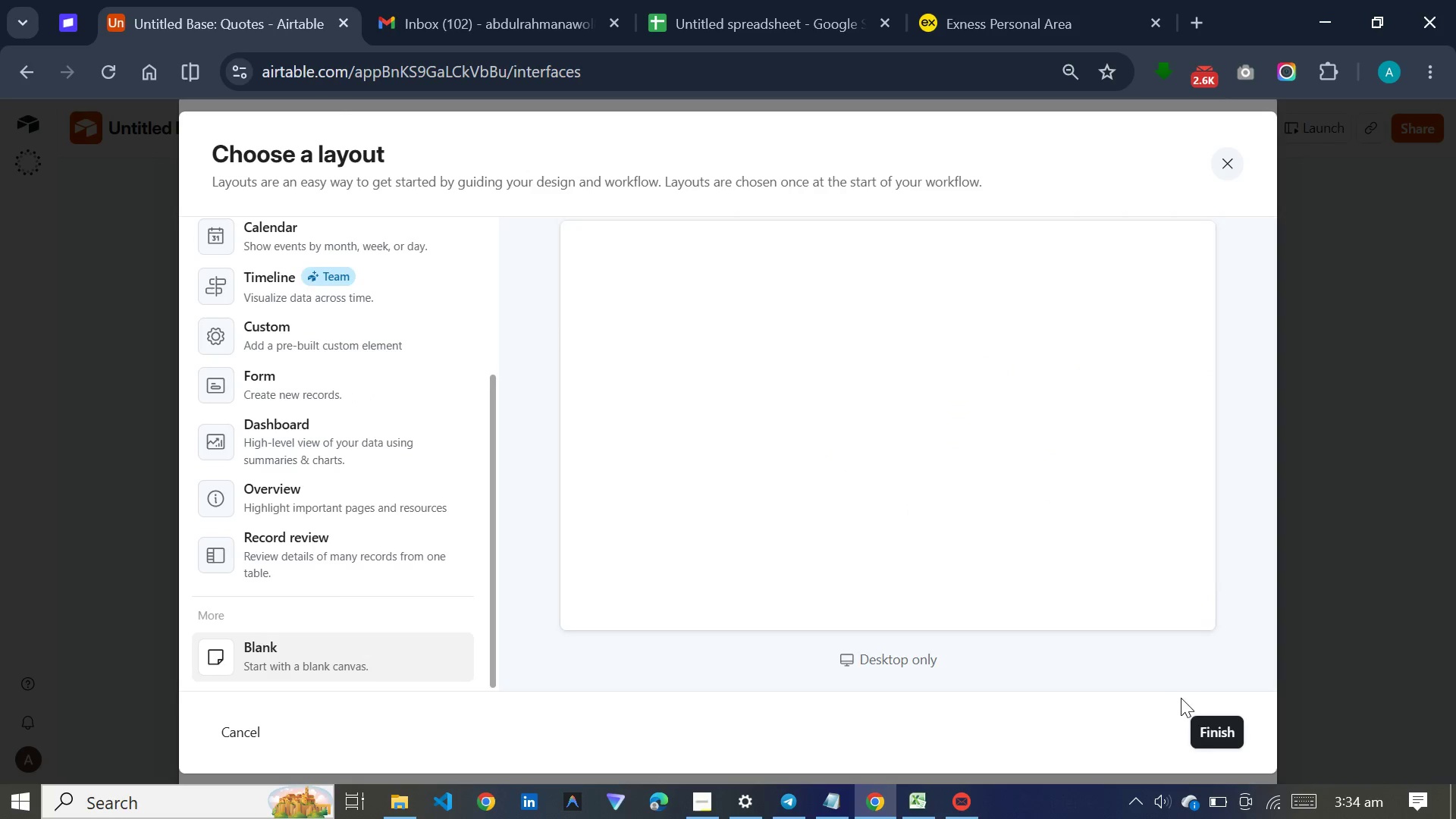 
left_click([1210, 726])
 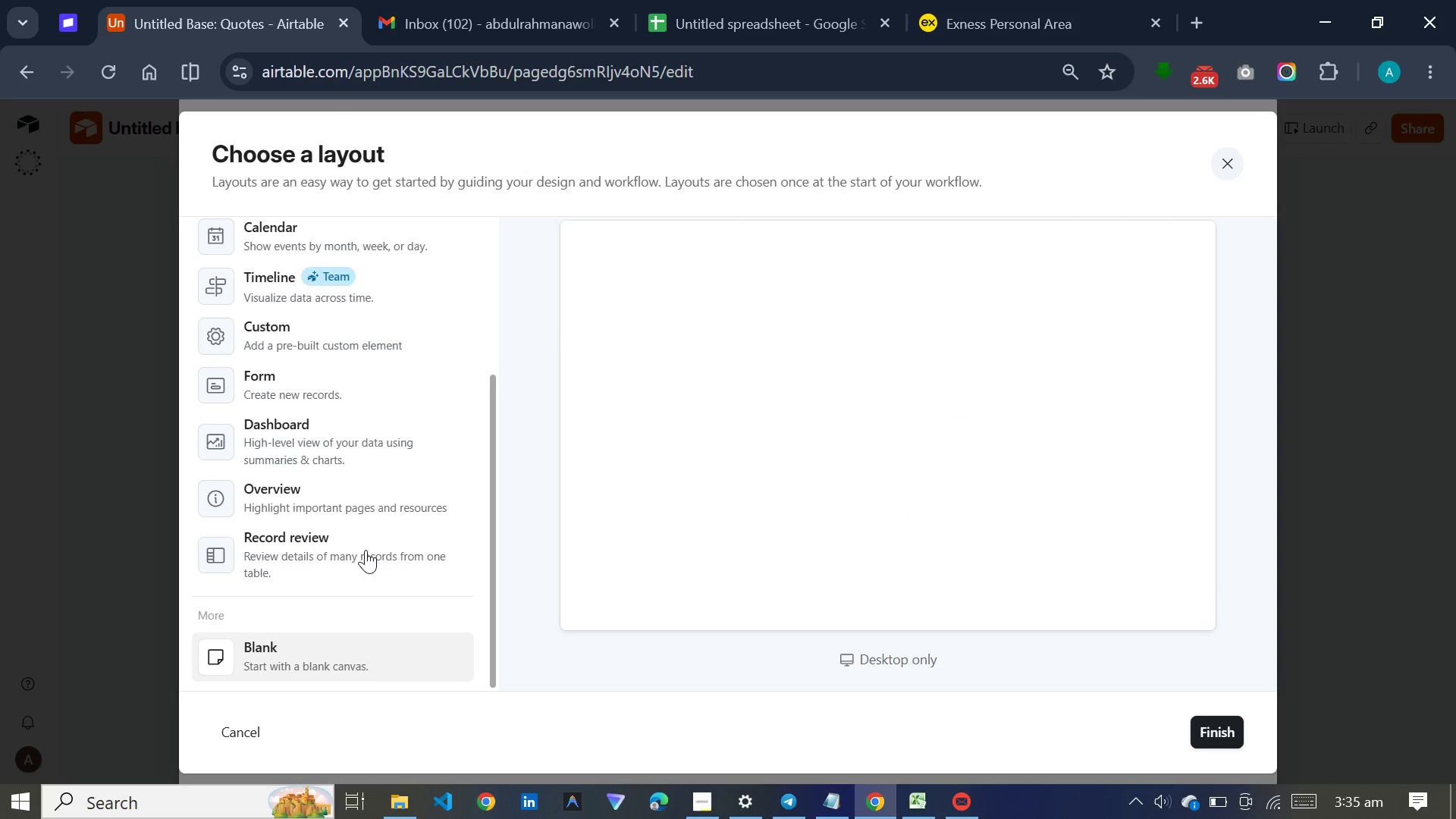 
mouse_move([363, 480])
 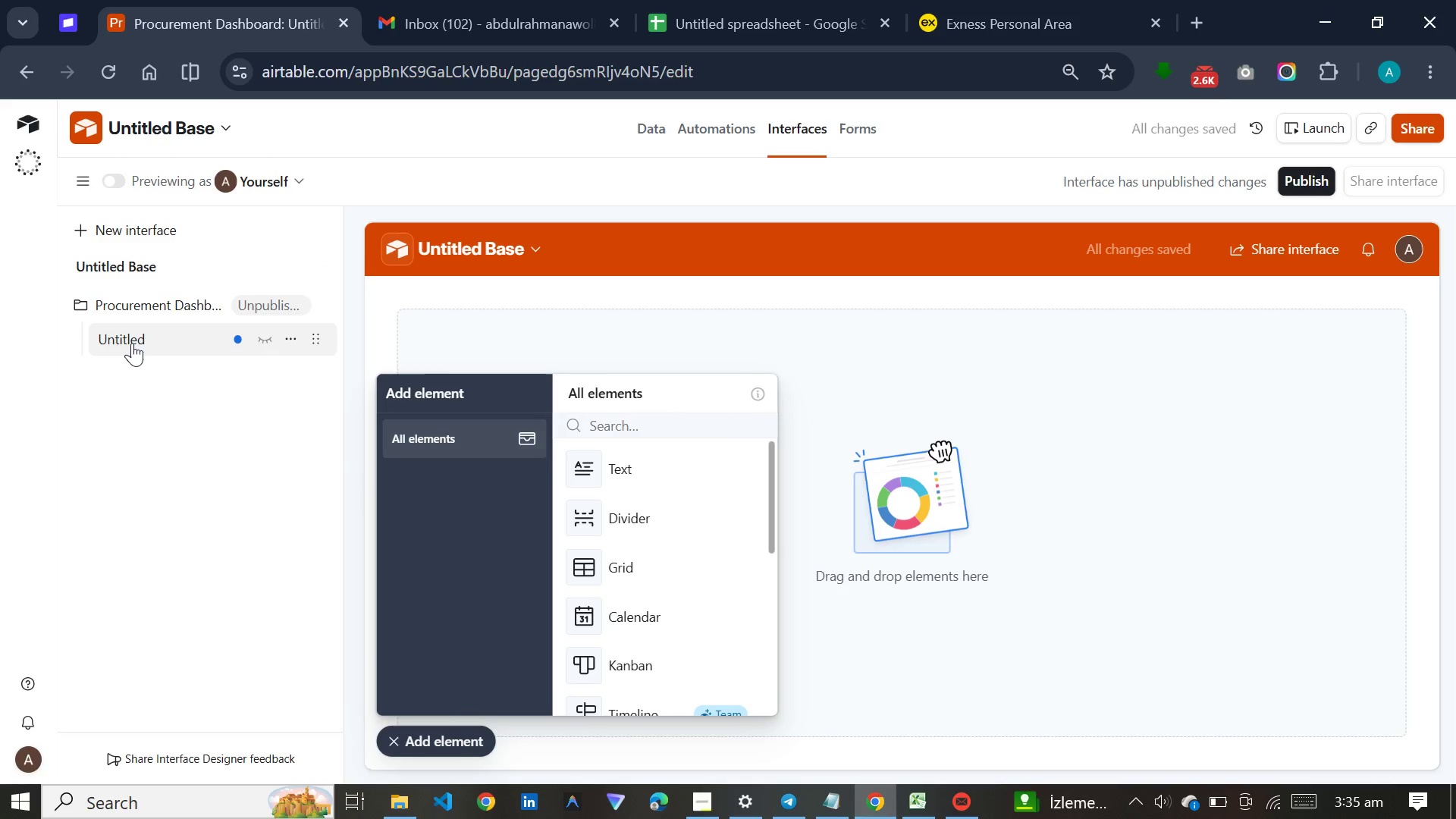 
double_click([133, 338])
 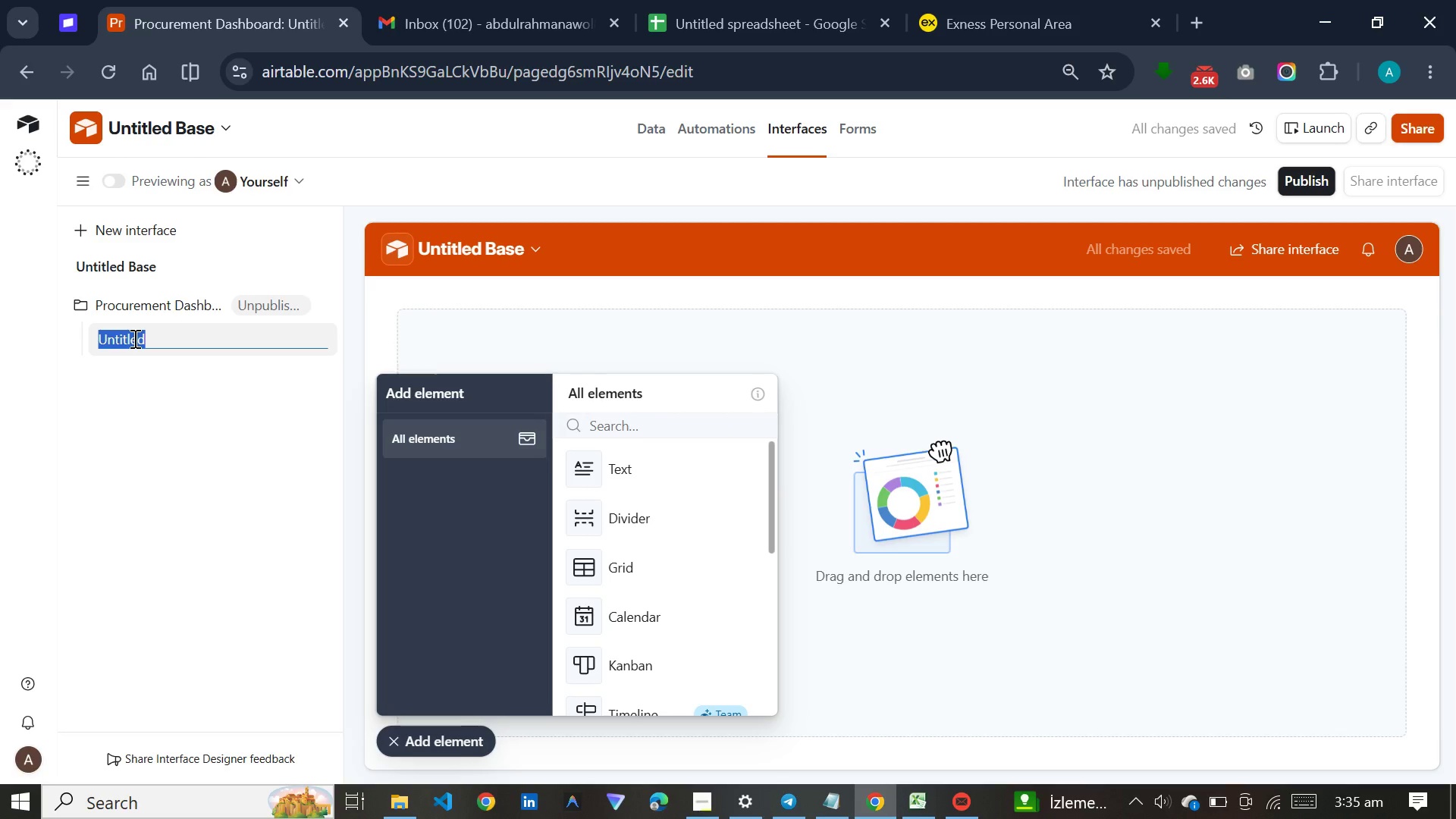 
type(Vendor )
 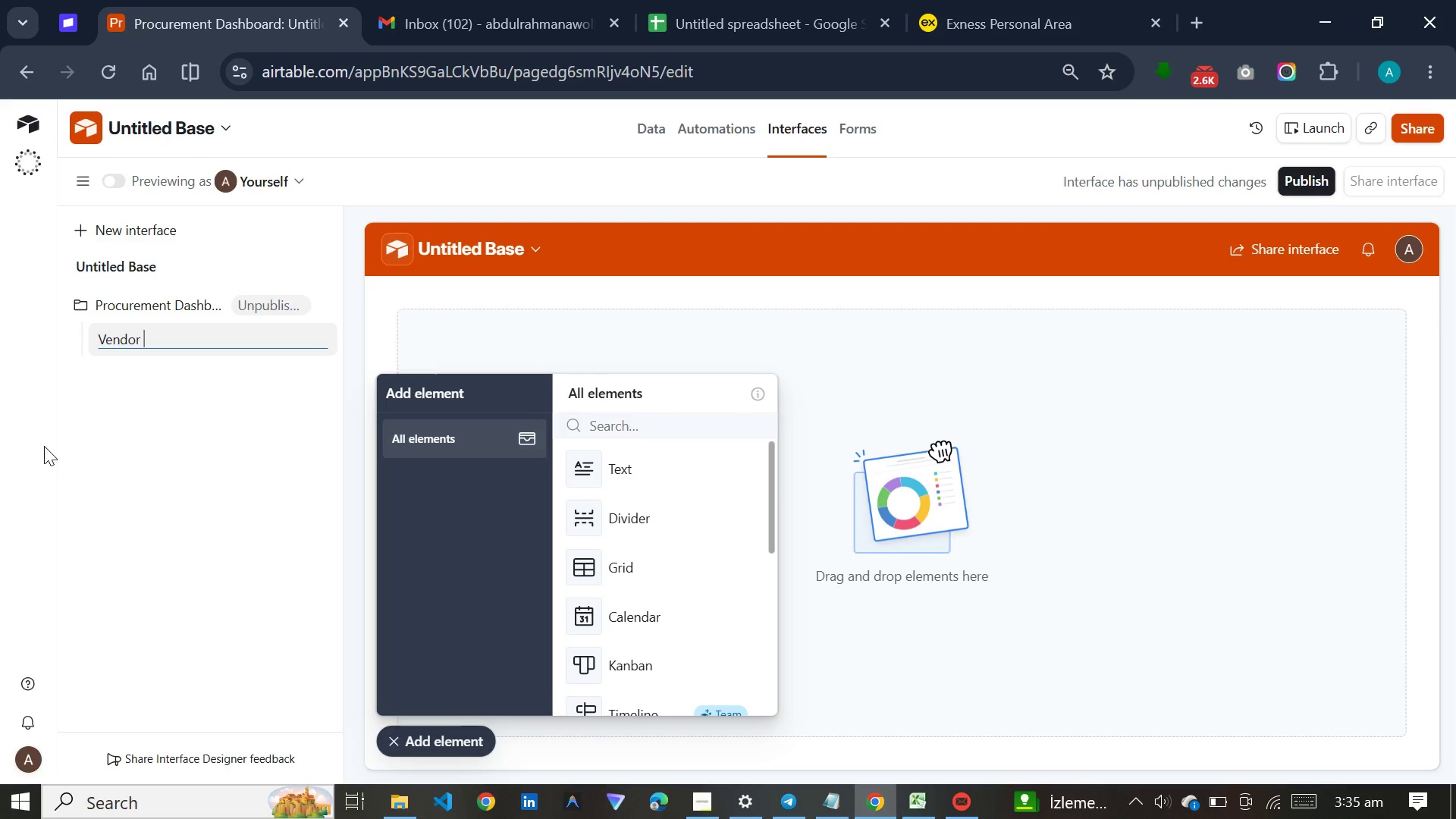 
type(Comparision)
 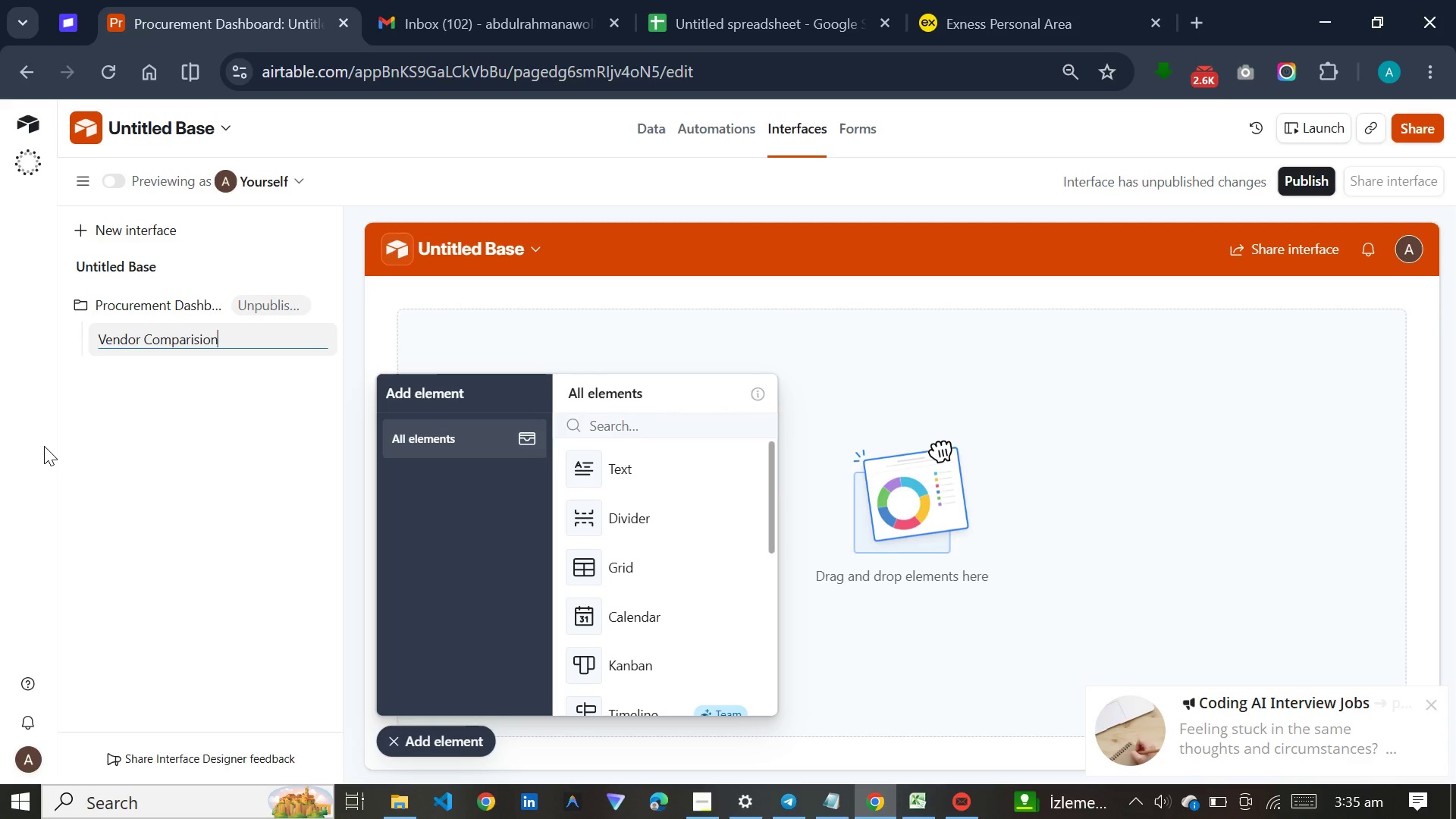 
key(Enter)
 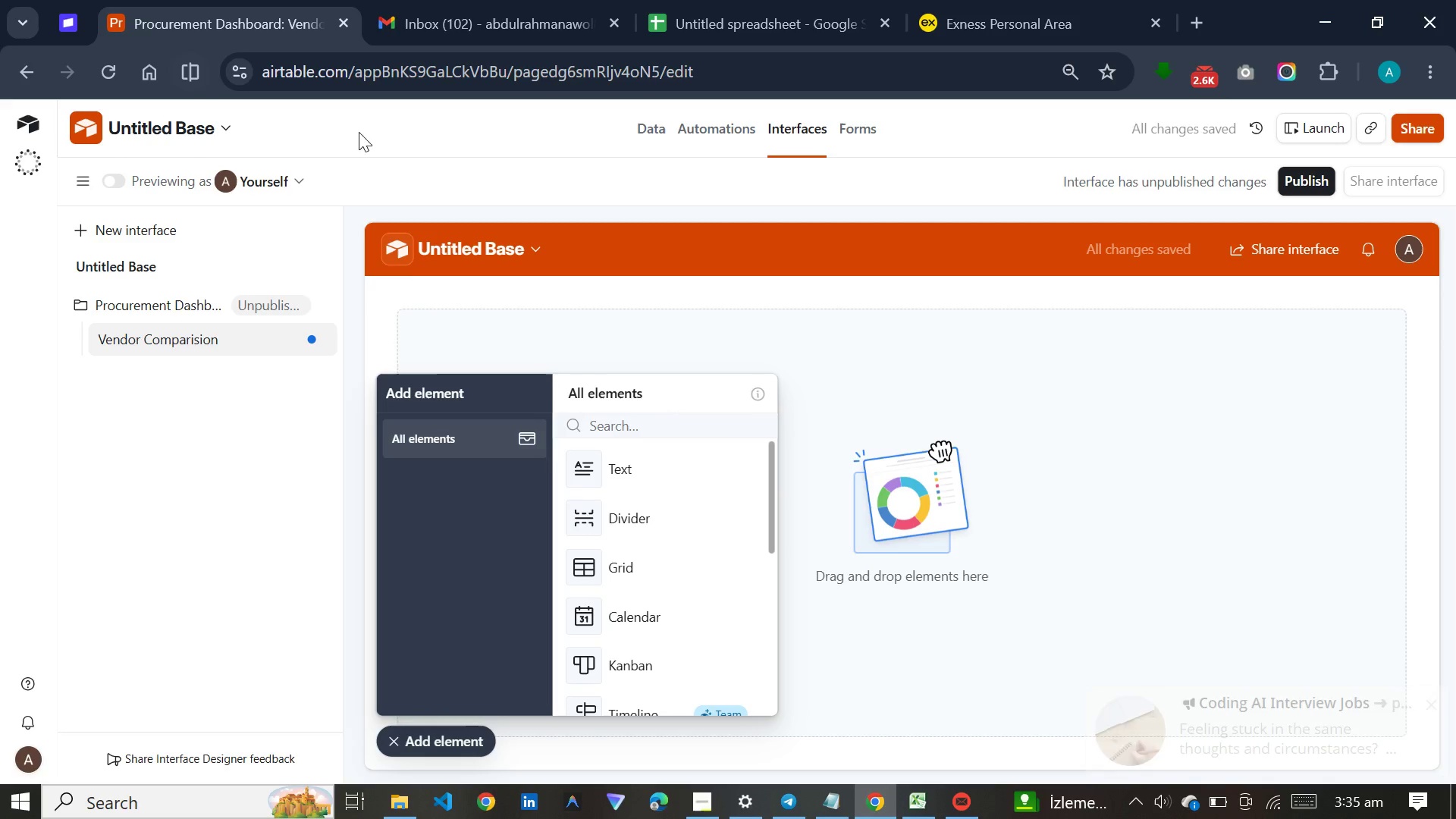 
left_click([597, 474])
 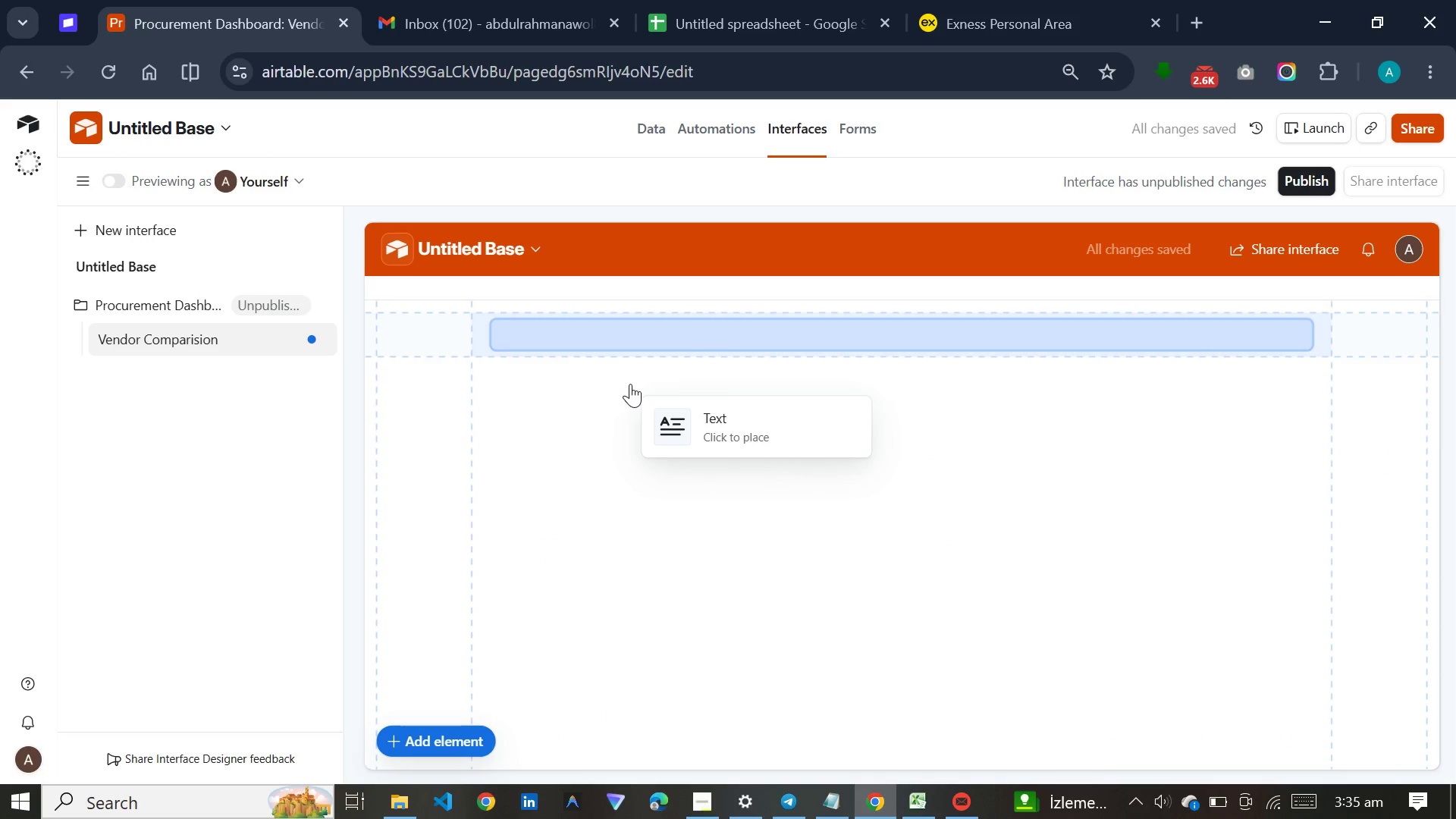 
left_click([630, 384])
 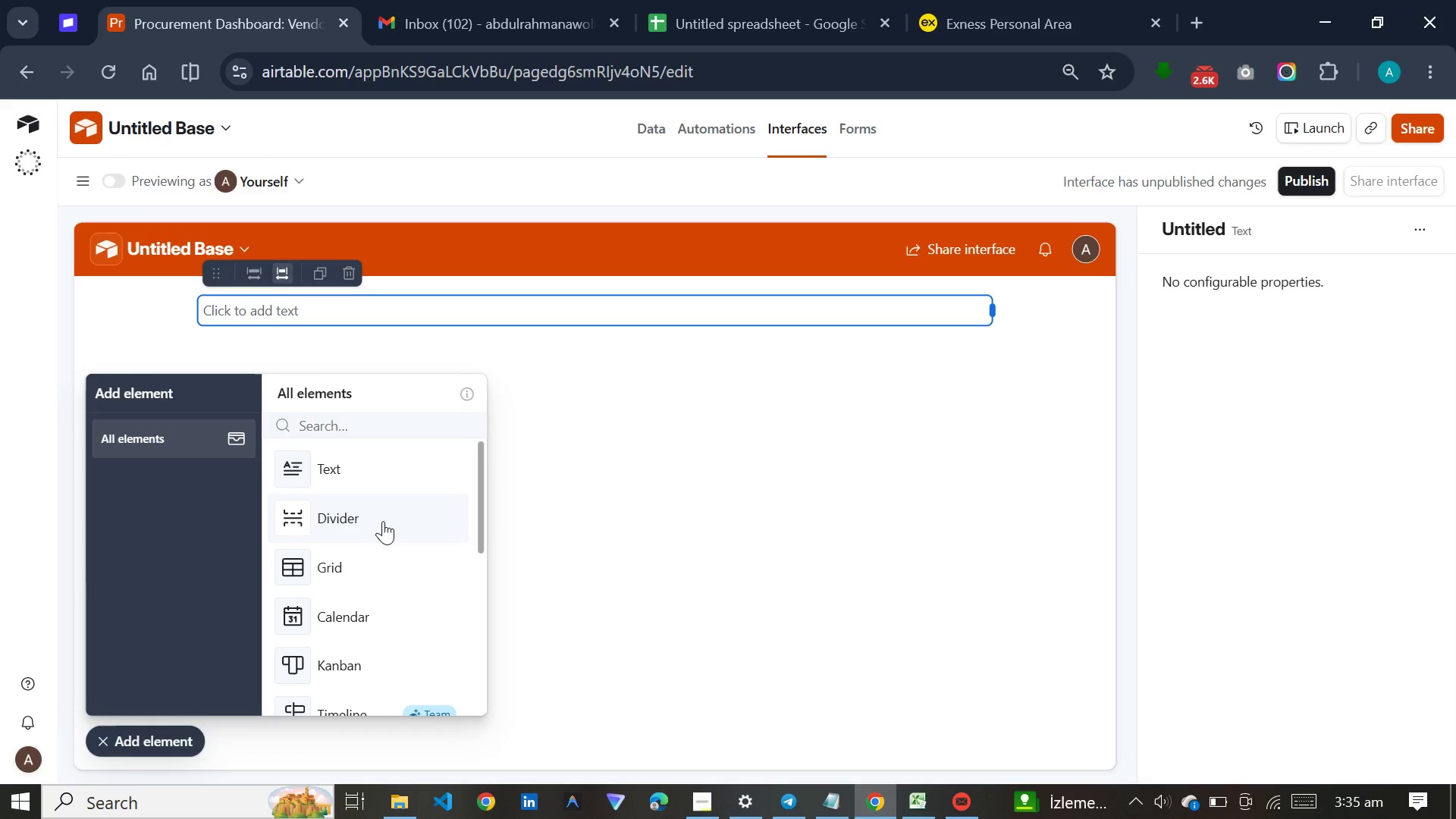 
wait(15.06)
 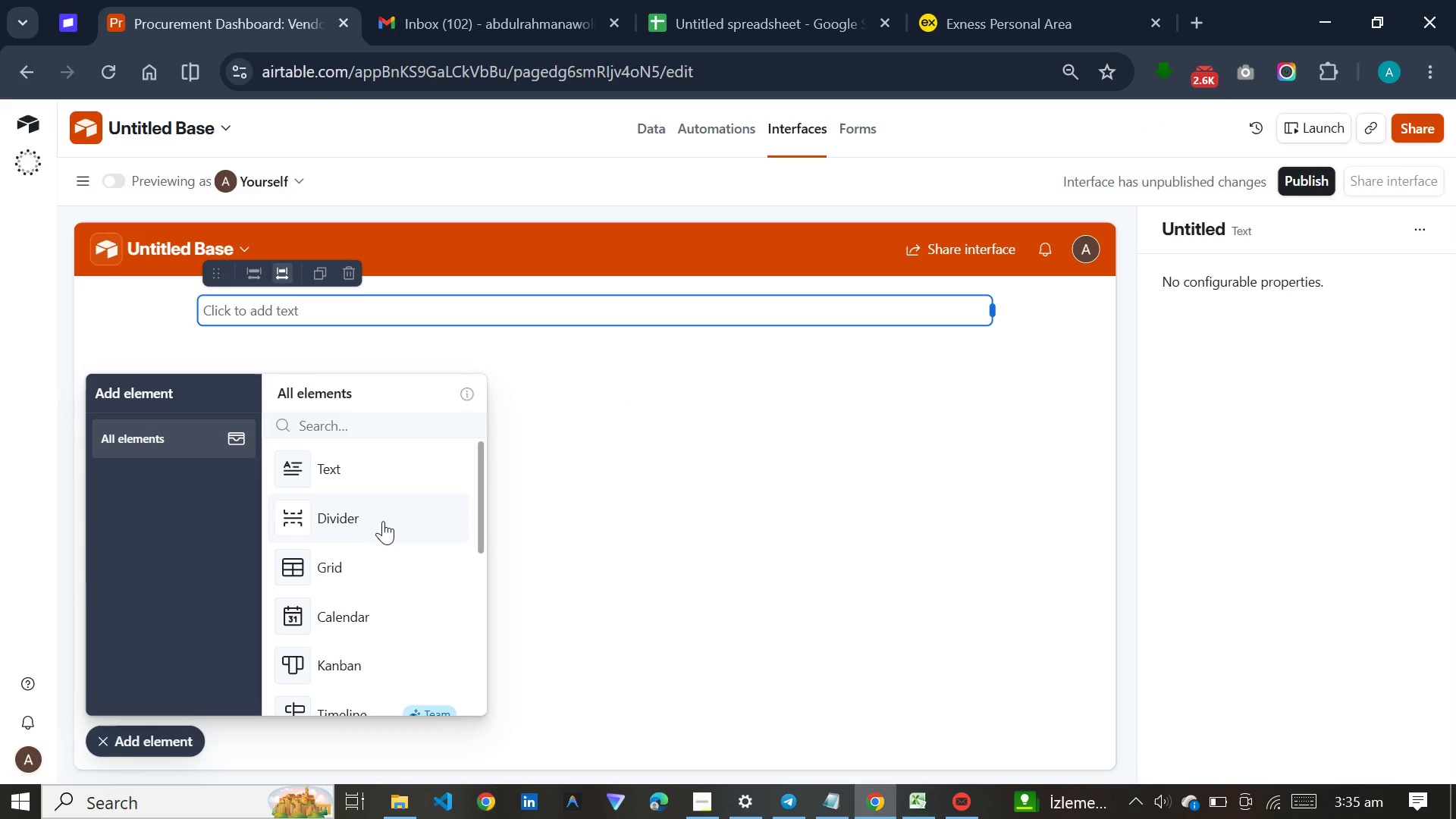 
scroll: coordinate [367, 594], scroll_direction: down, amount: 9.0
 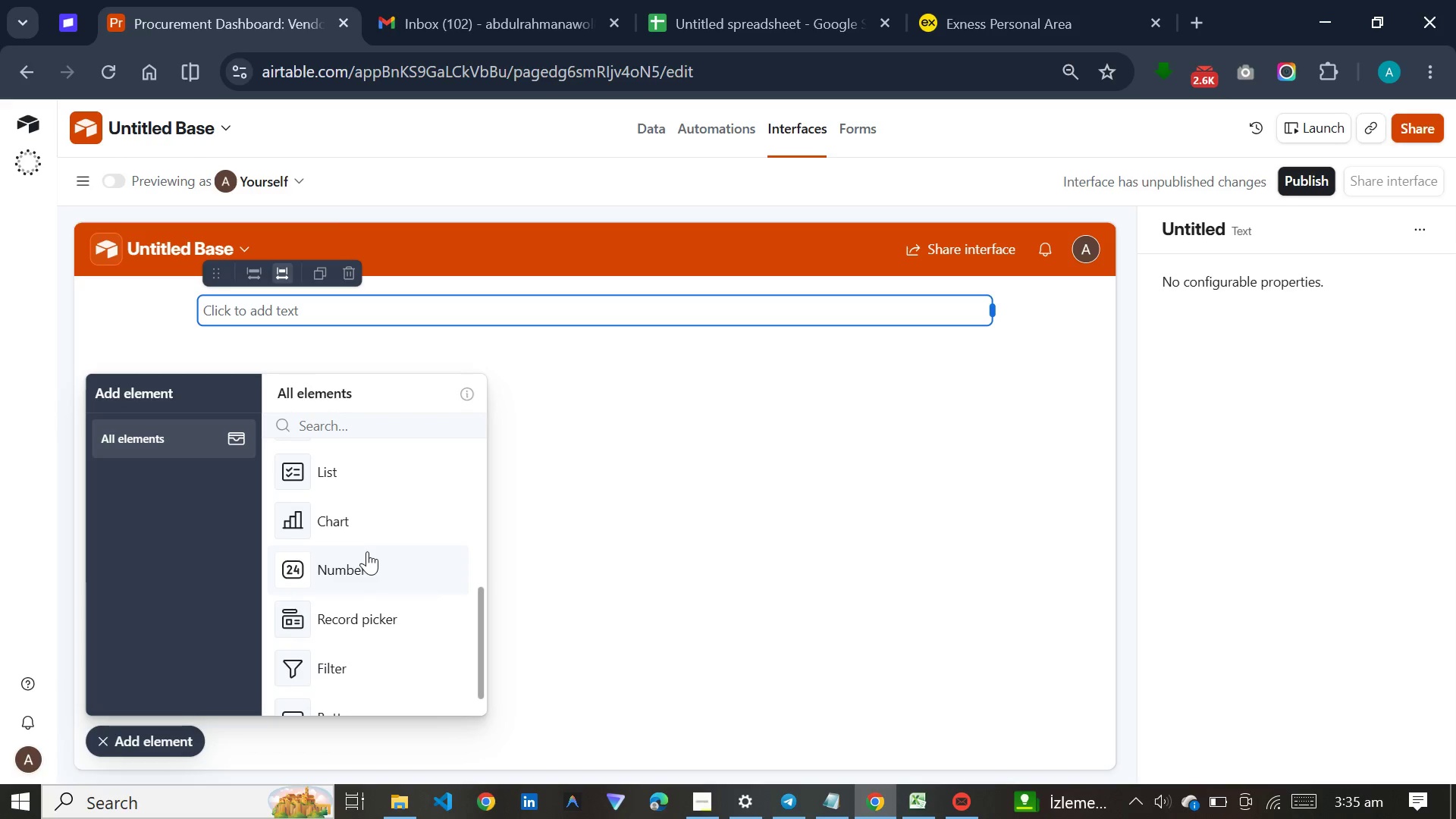 
left_click([367, 555])
 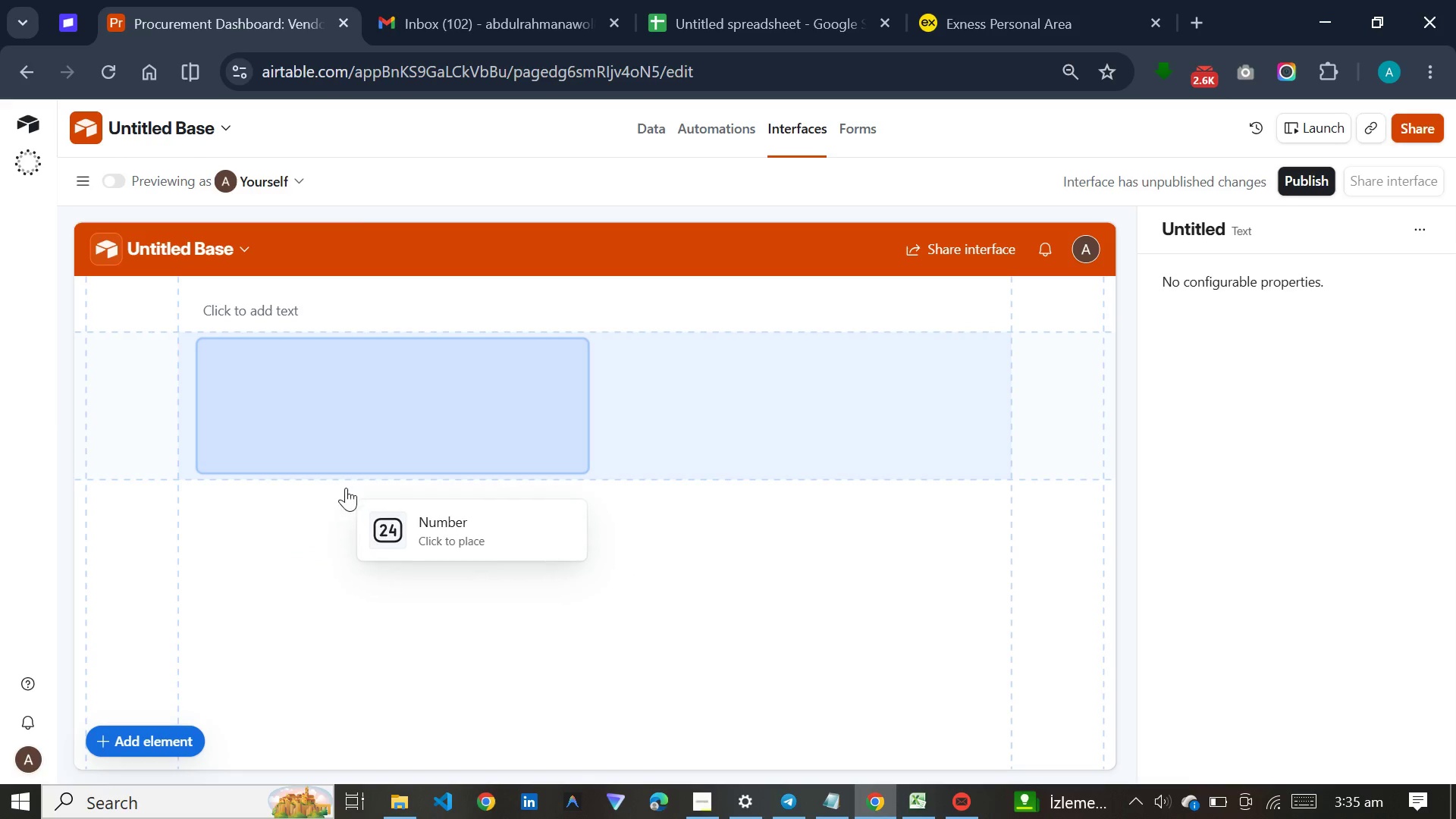 
left_click([346, 488])
 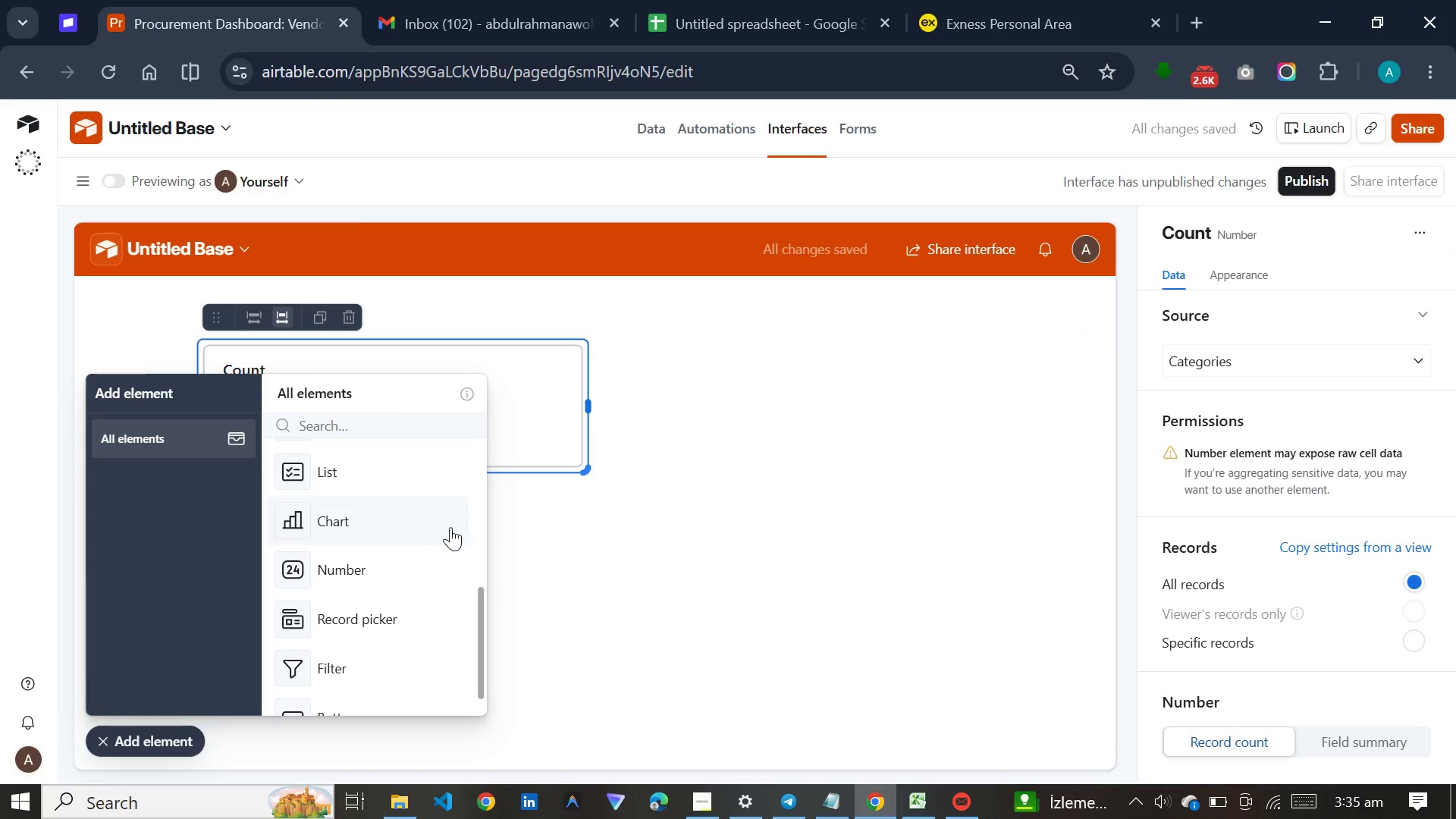 
left_click([413, 562])
 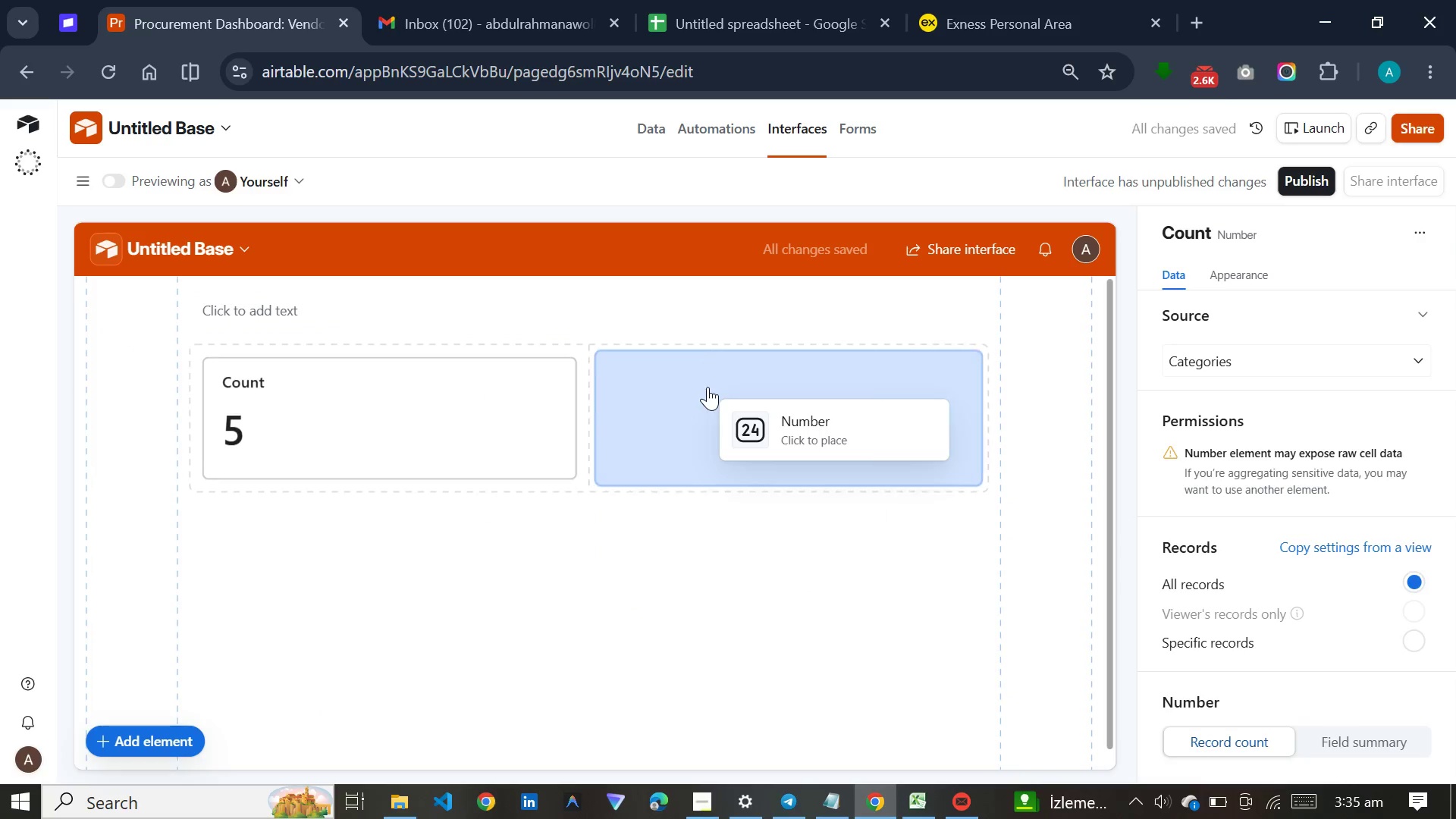 
left_click([708, 387])
 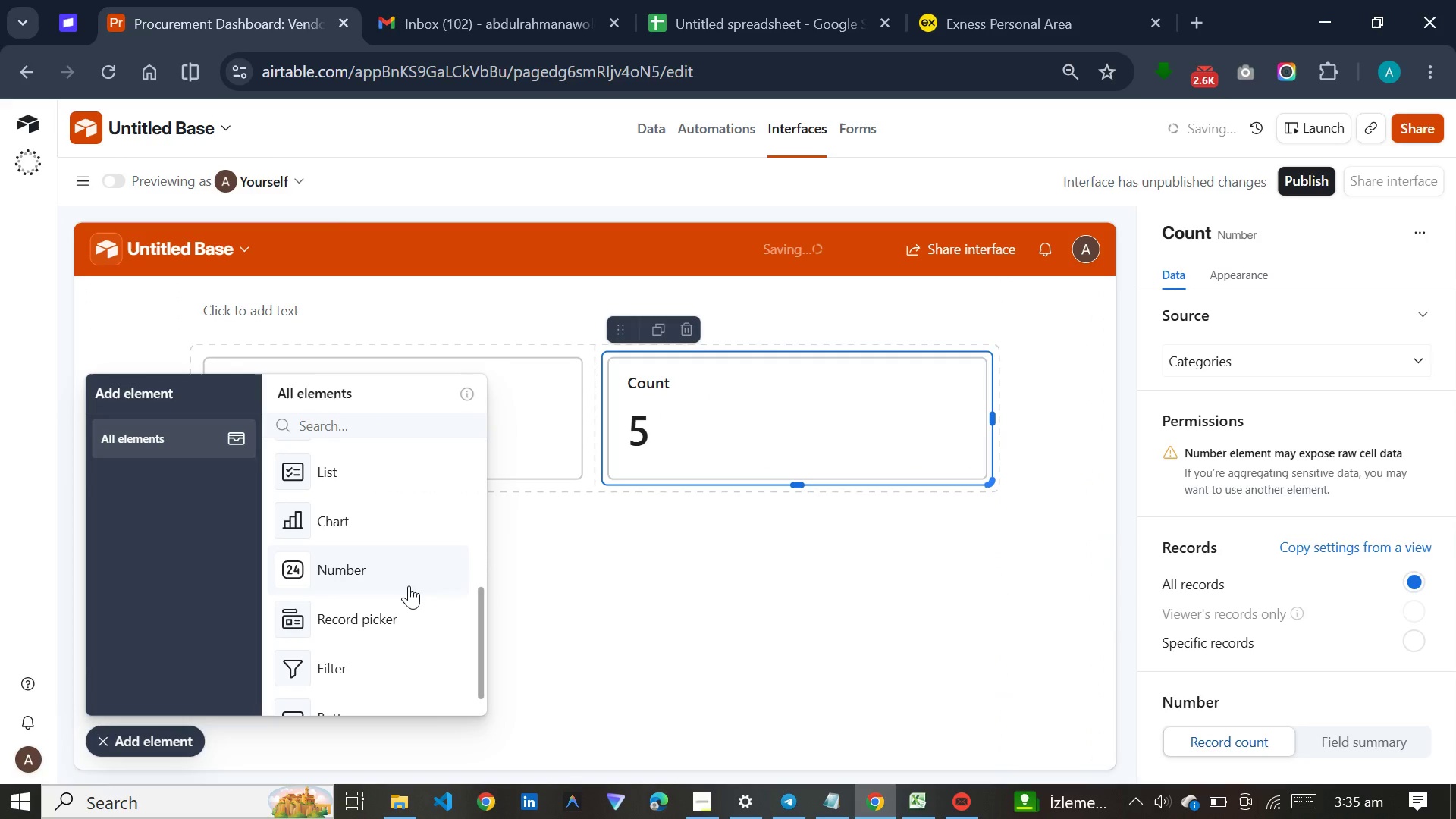 
left_click([409, 585])
 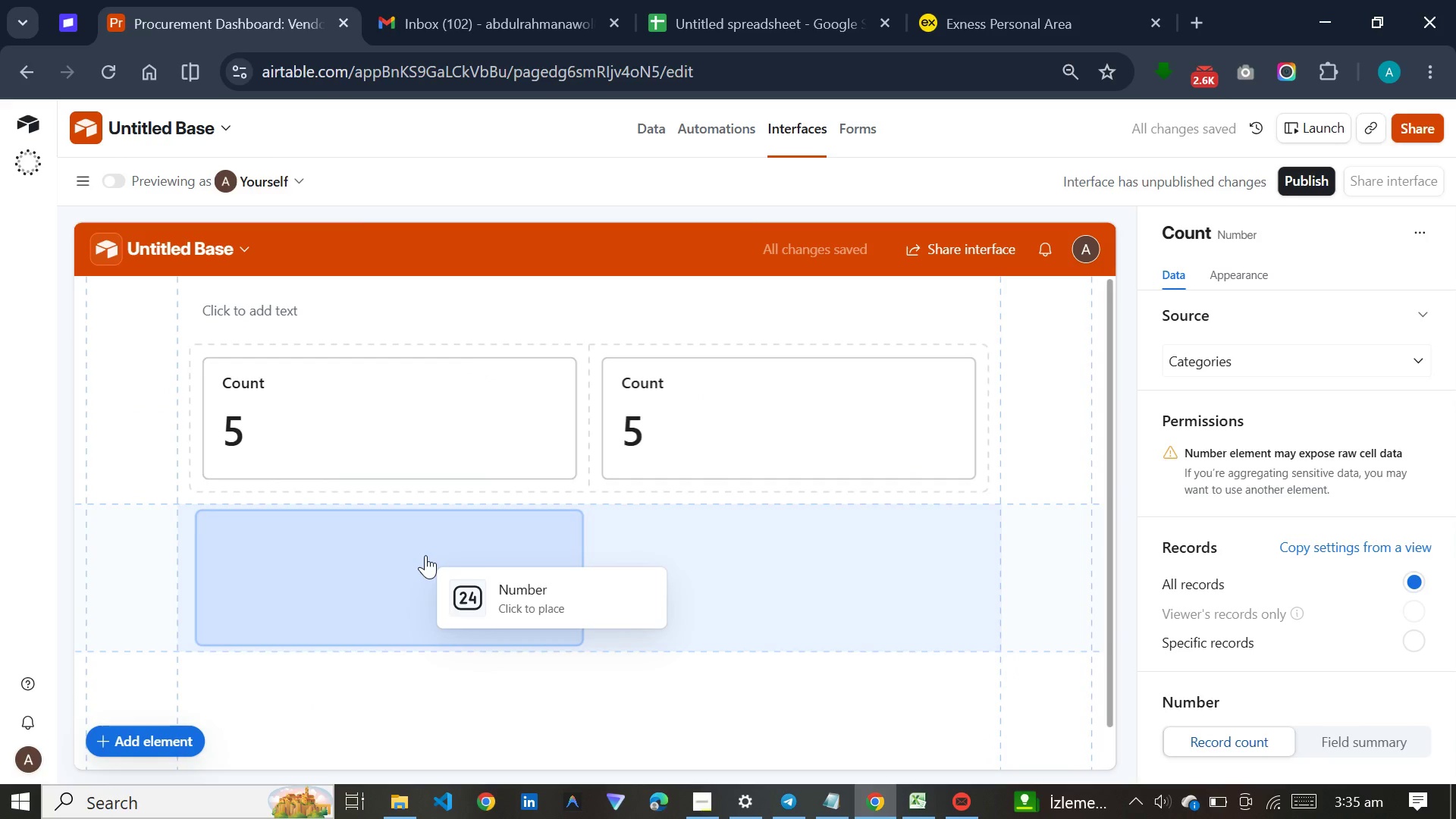 
left_click([425, 555])
 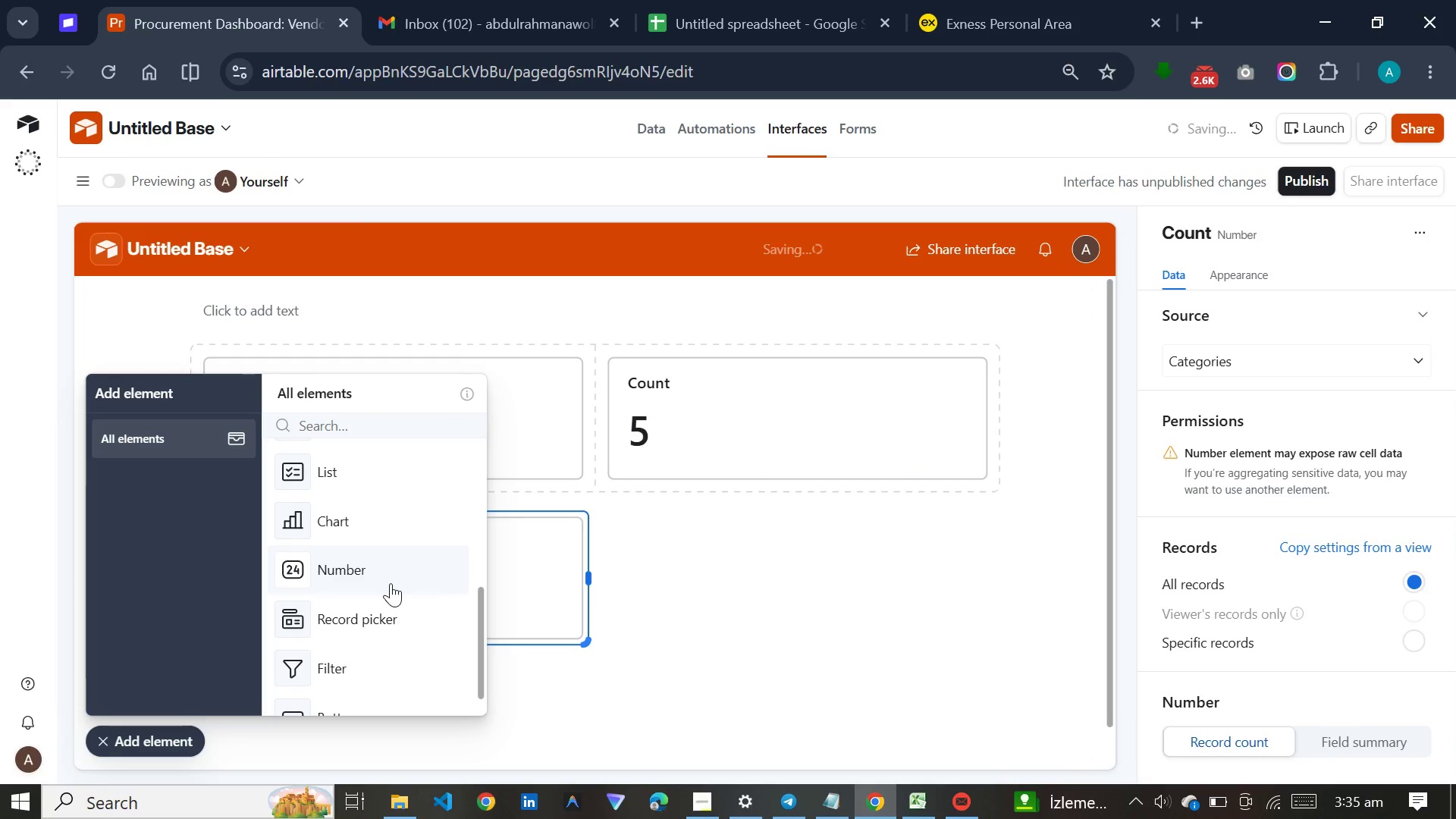 
left_click([391, 583])
 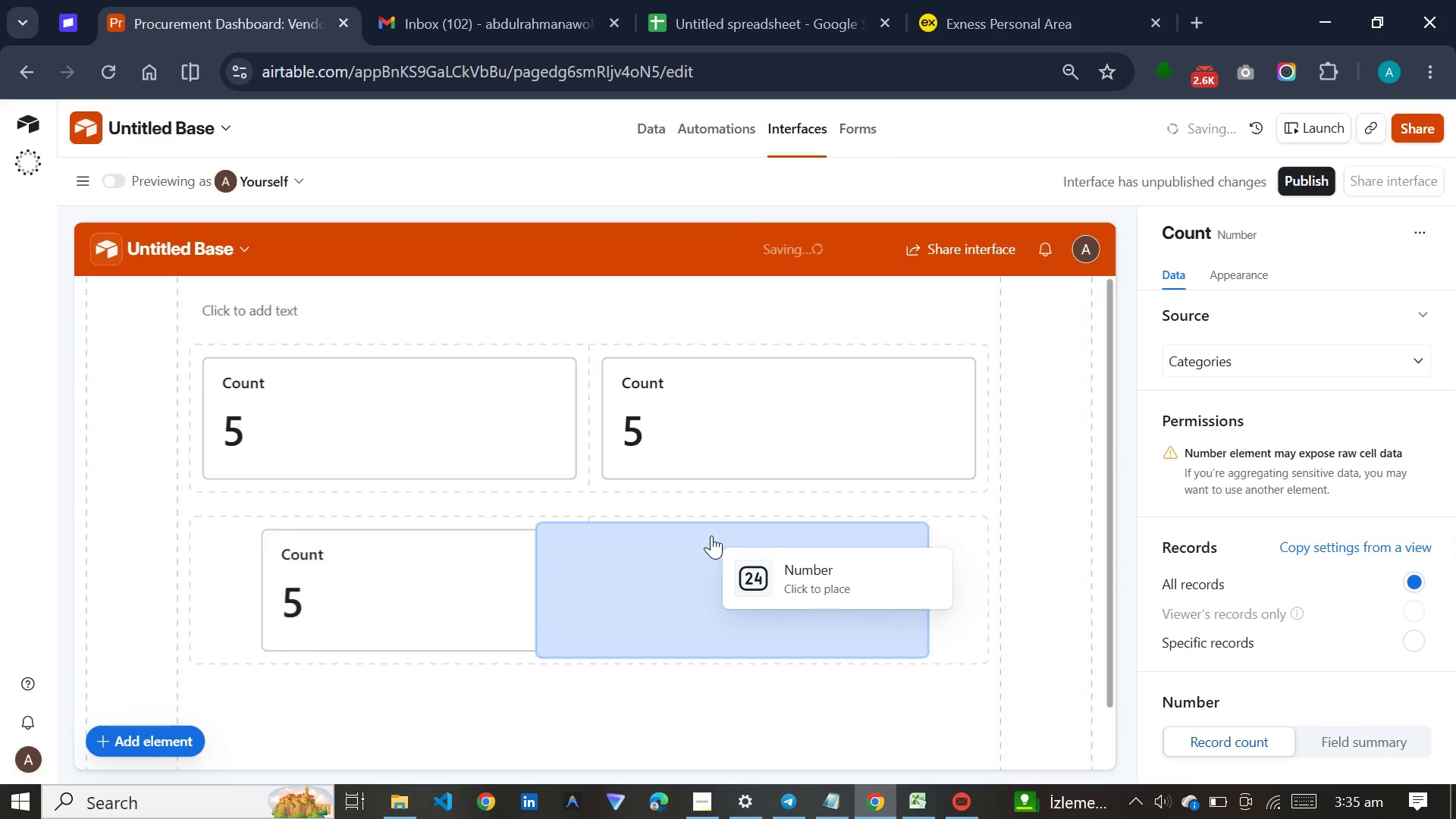 
left_click([711, 535])
 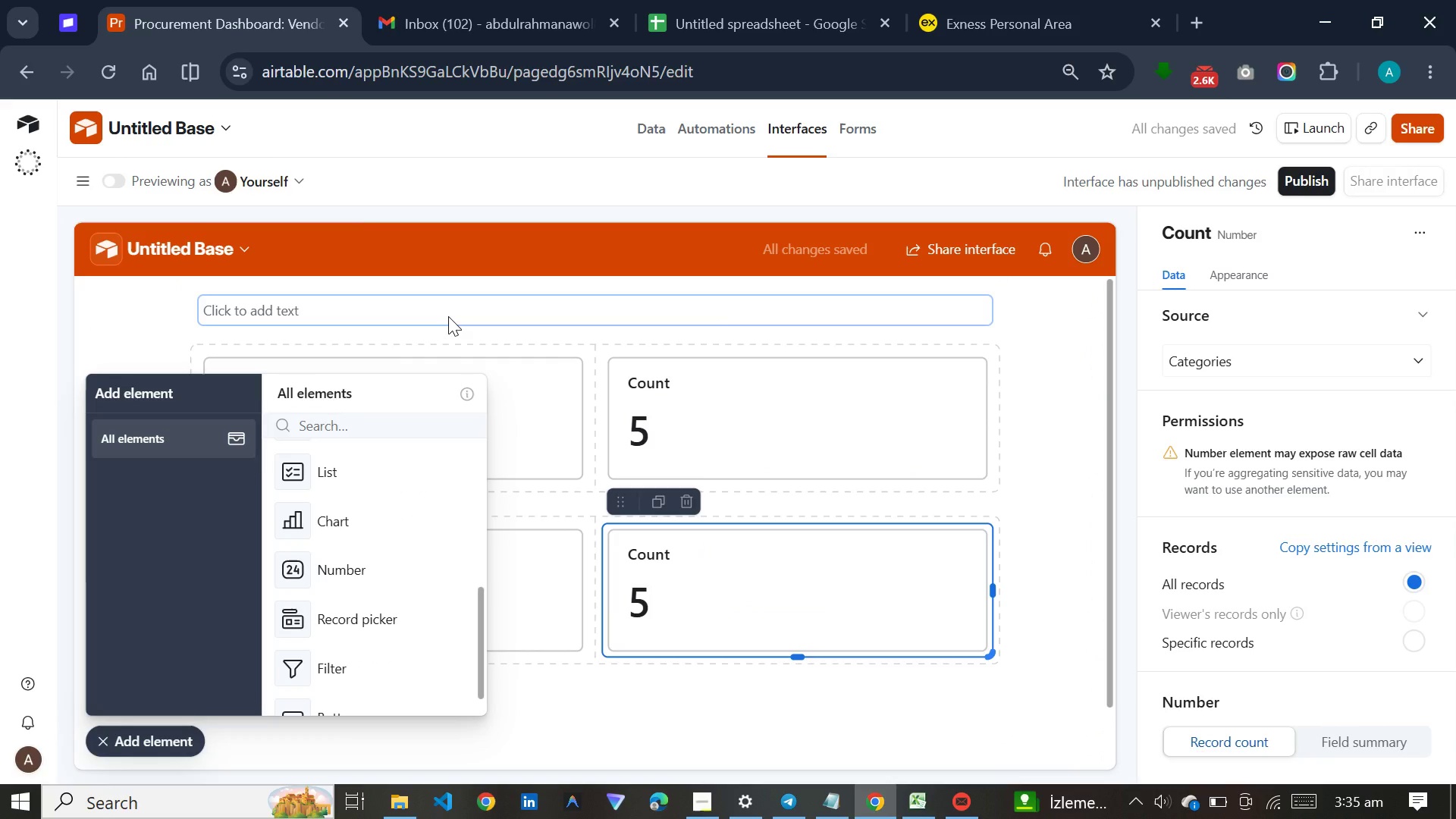 
double_click([452, 308])
 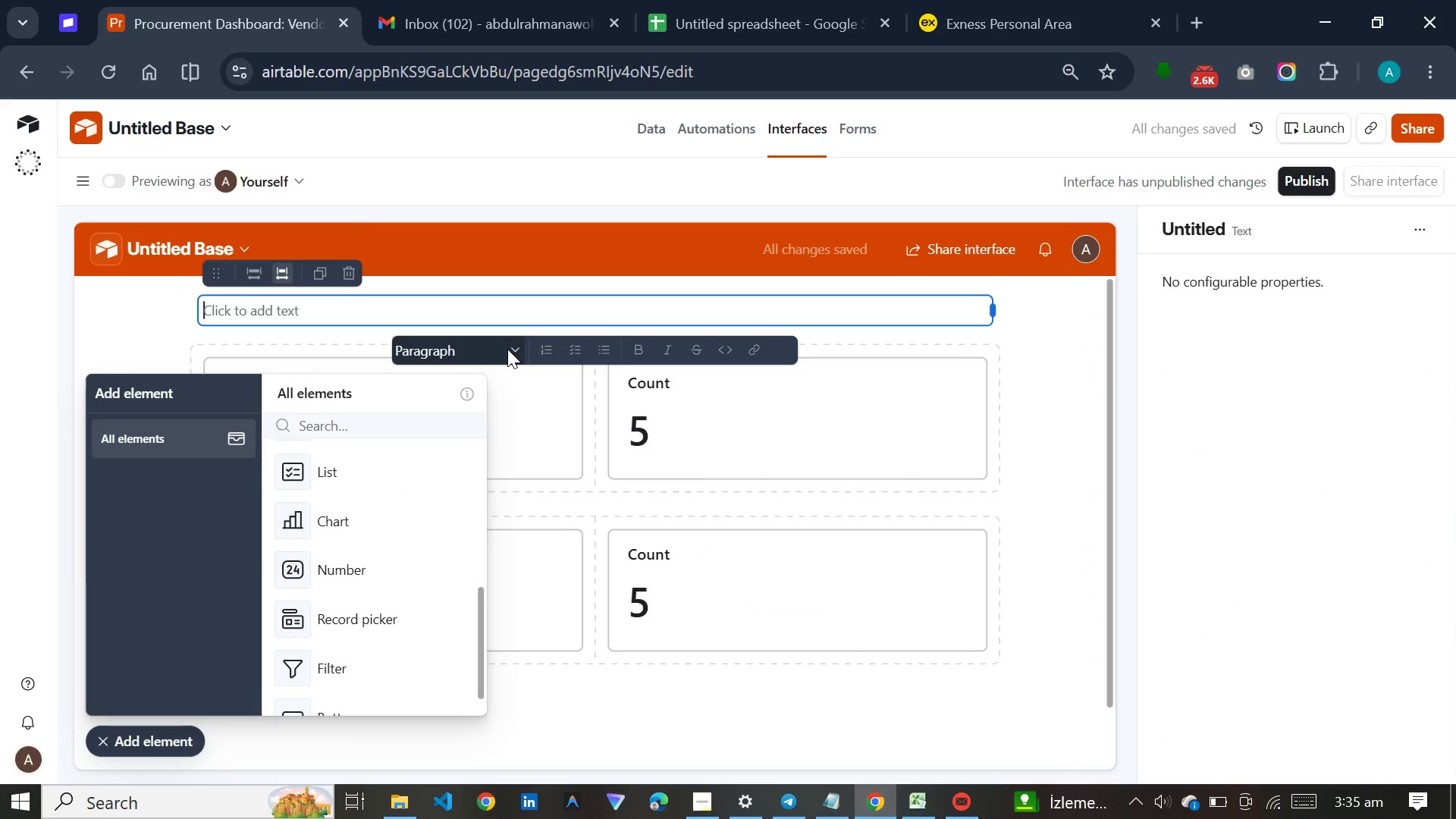 
left_click([510, 349])
 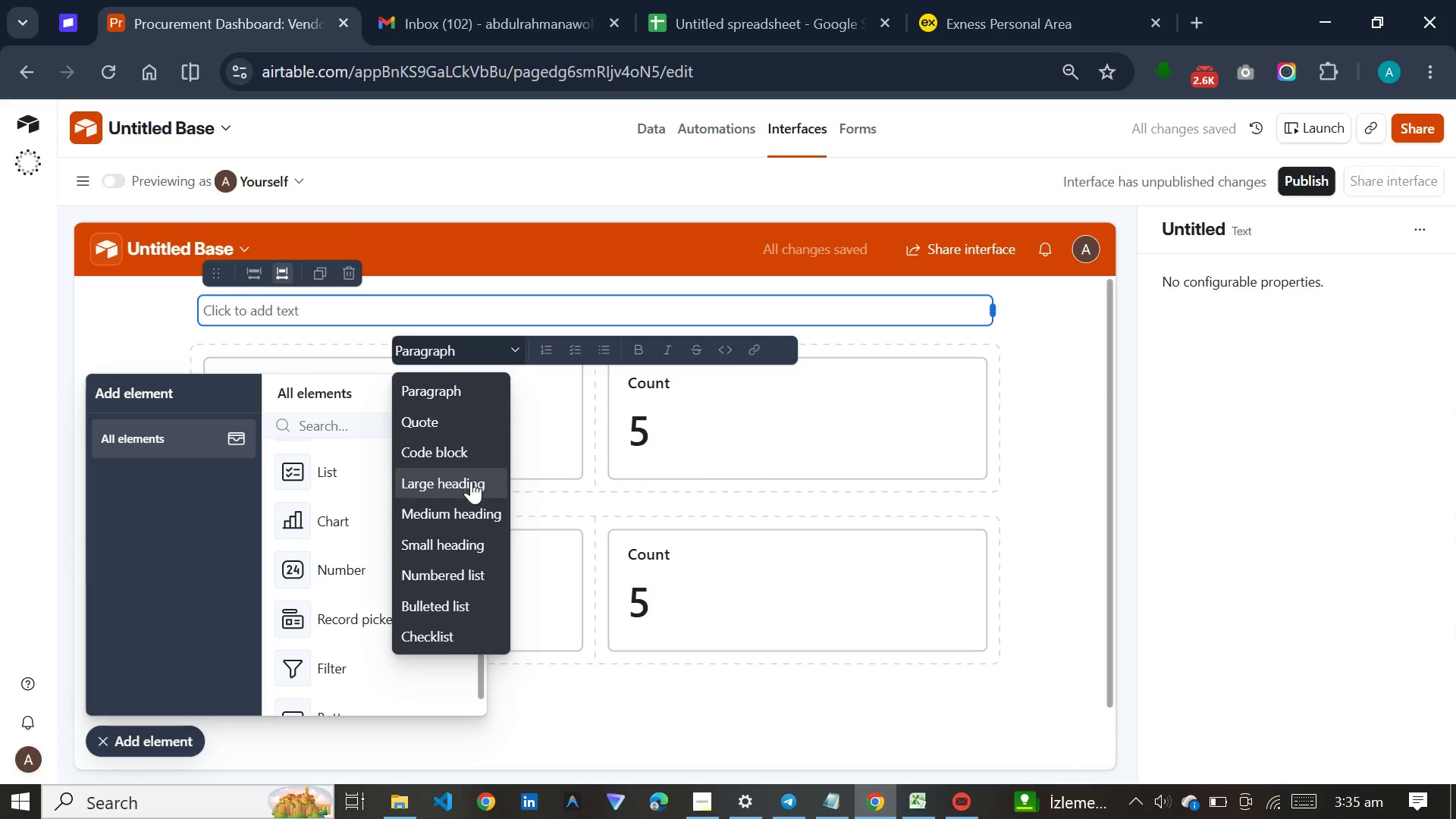 
left_click([471, 481])
 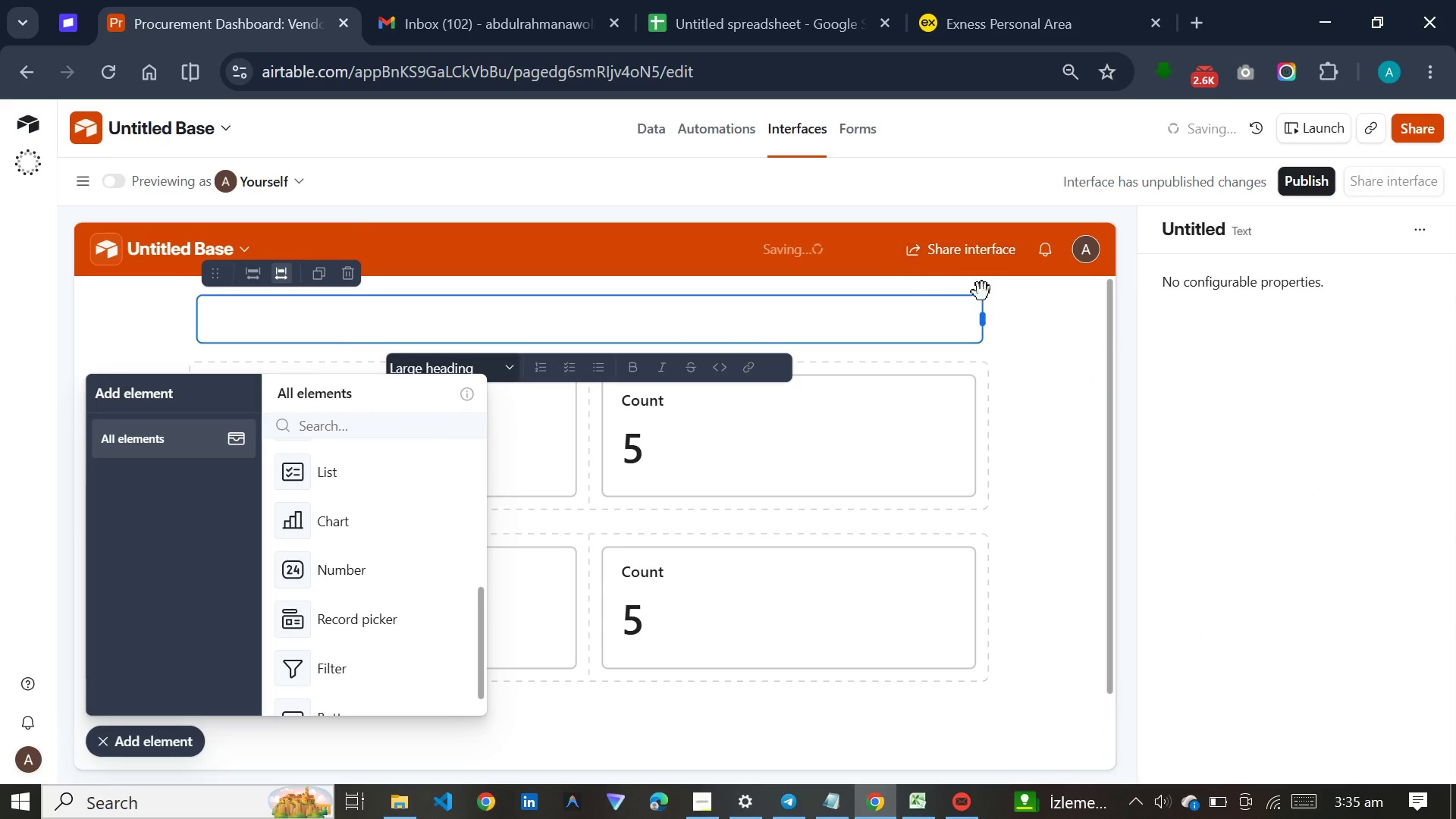 
left_click([1030, 312])
 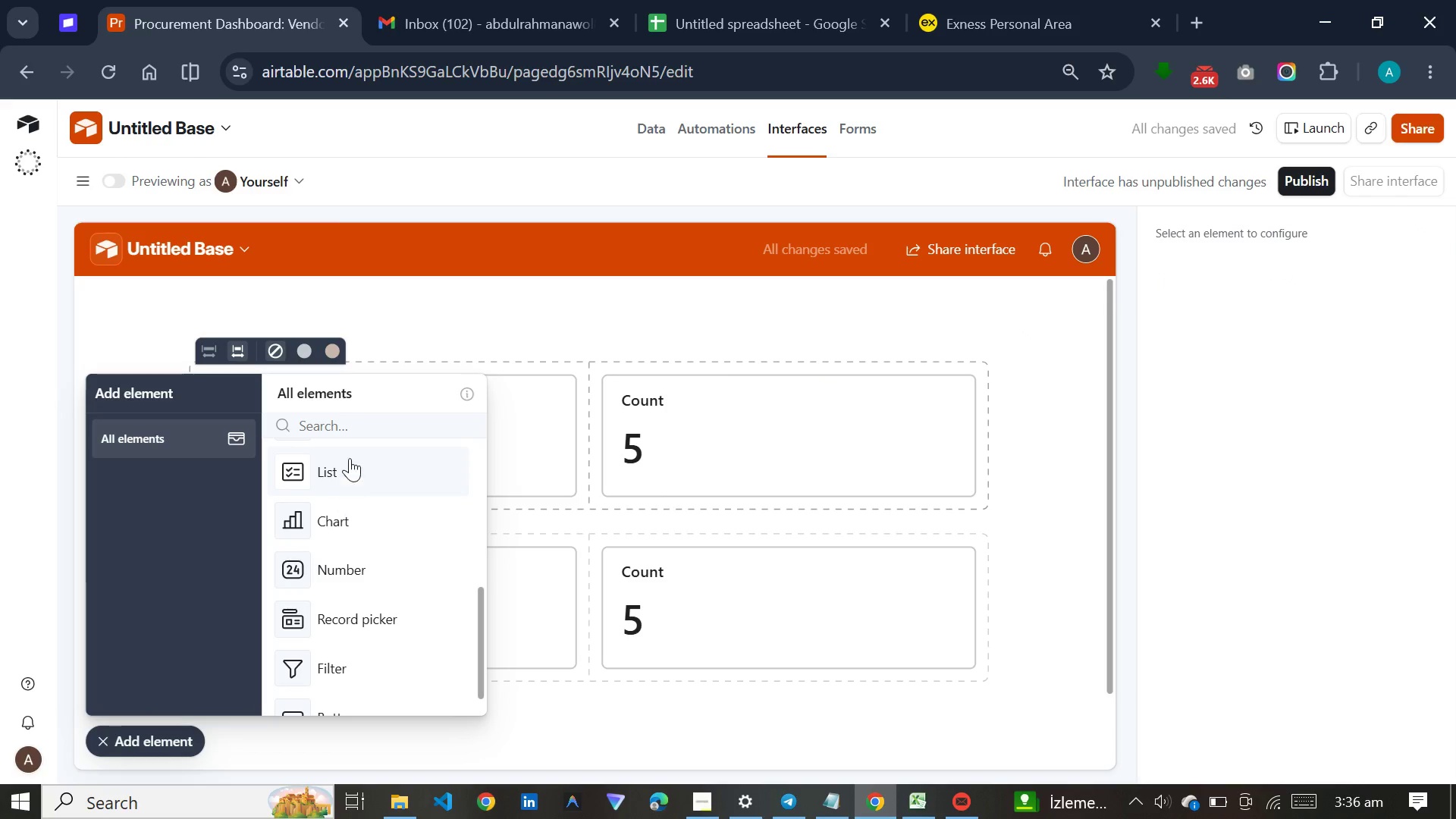 
scroll: coordinate [350, 458], scroll_direction: up, amount: 8.0
 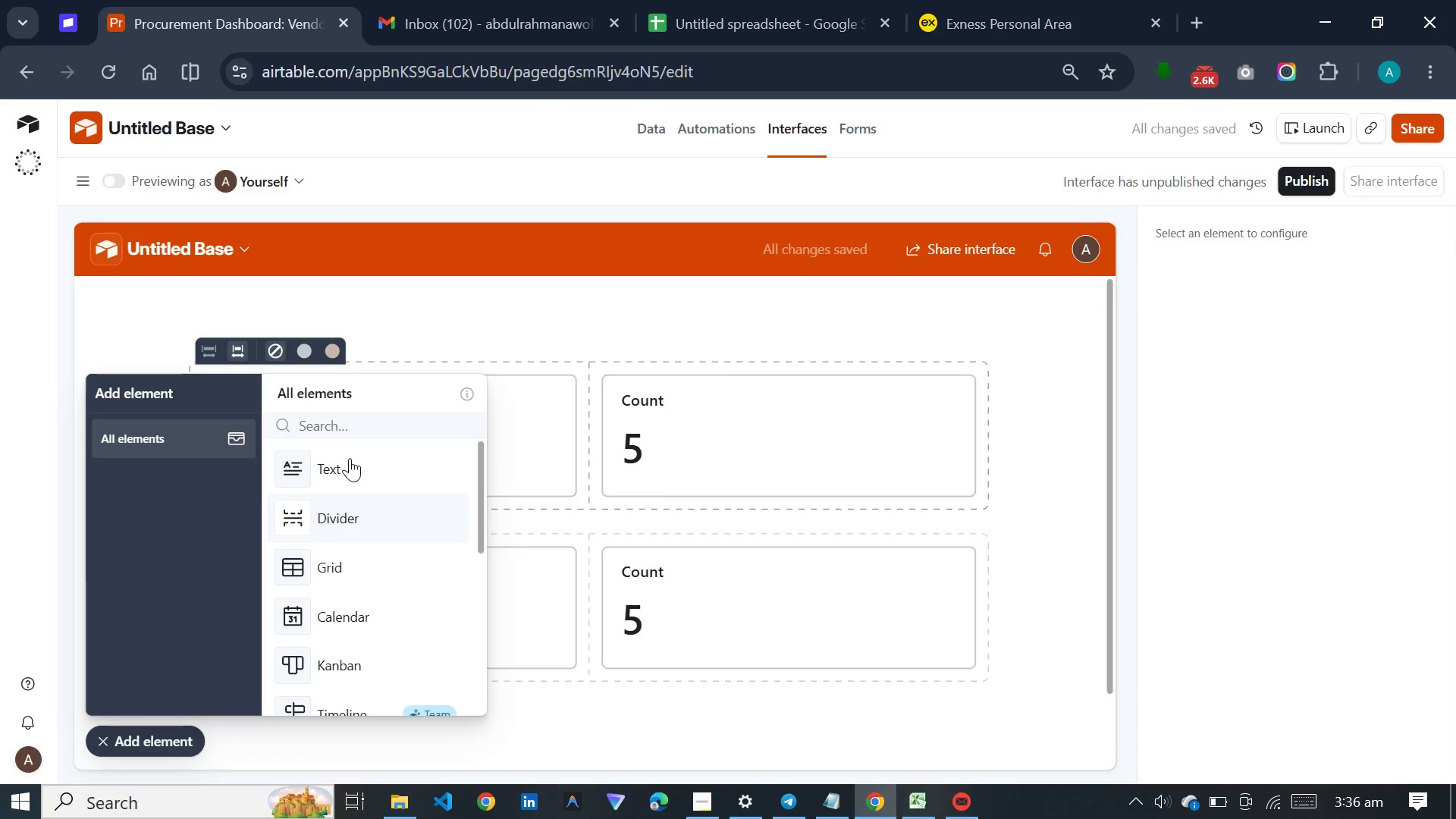 
left_click([350, 458])
 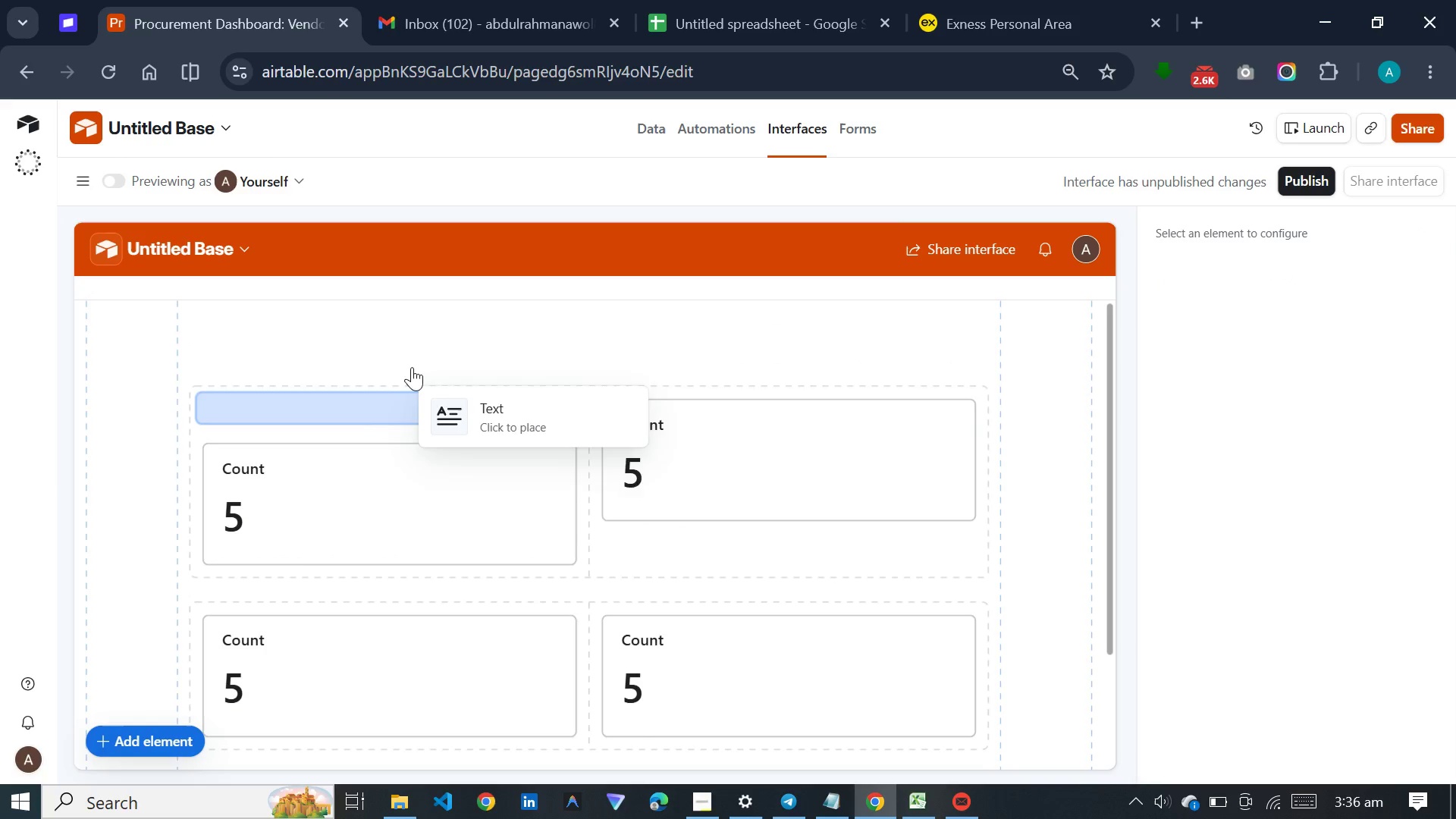 
left_click([415, 365])
 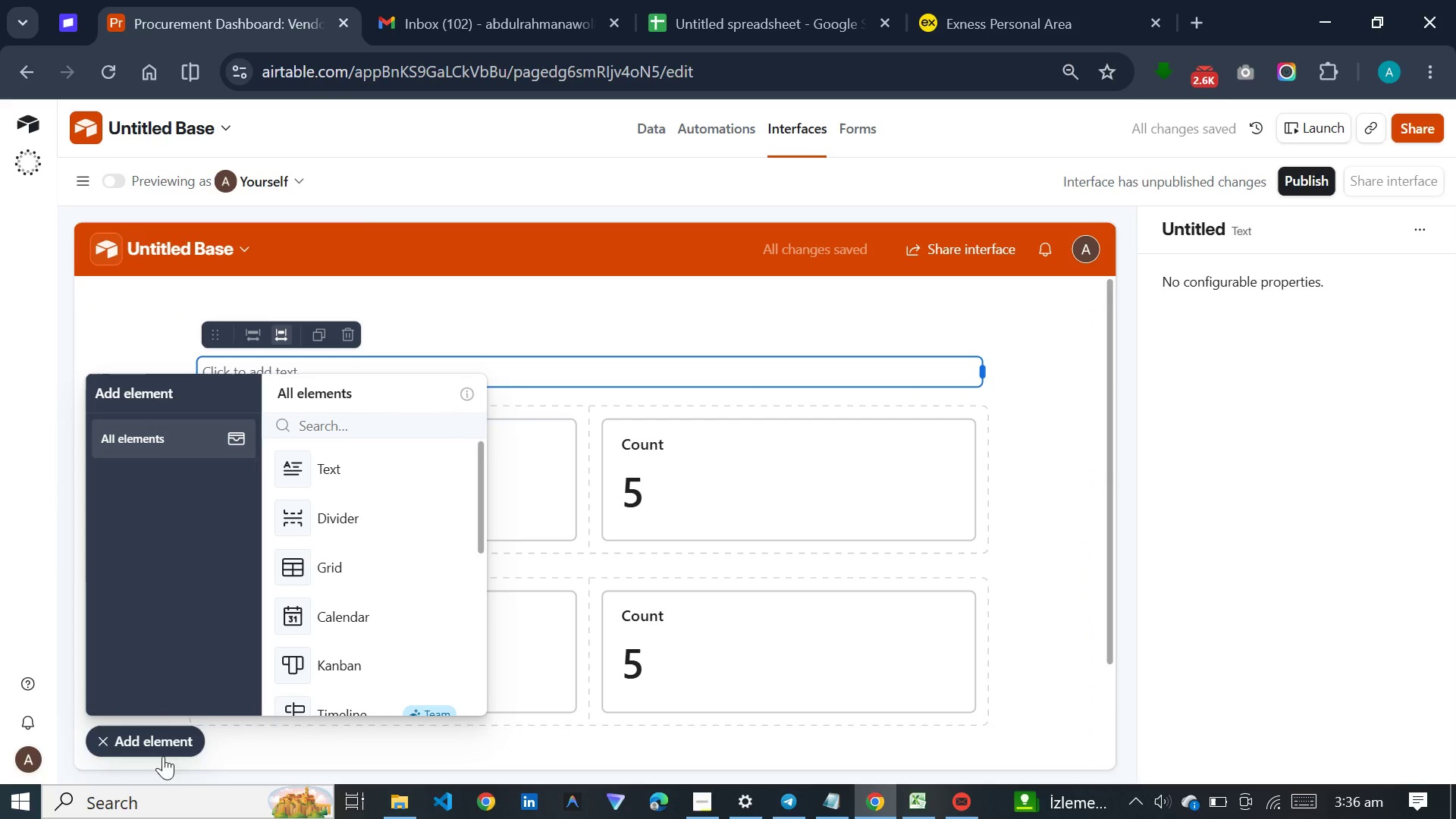 
left_click([376, 461])
 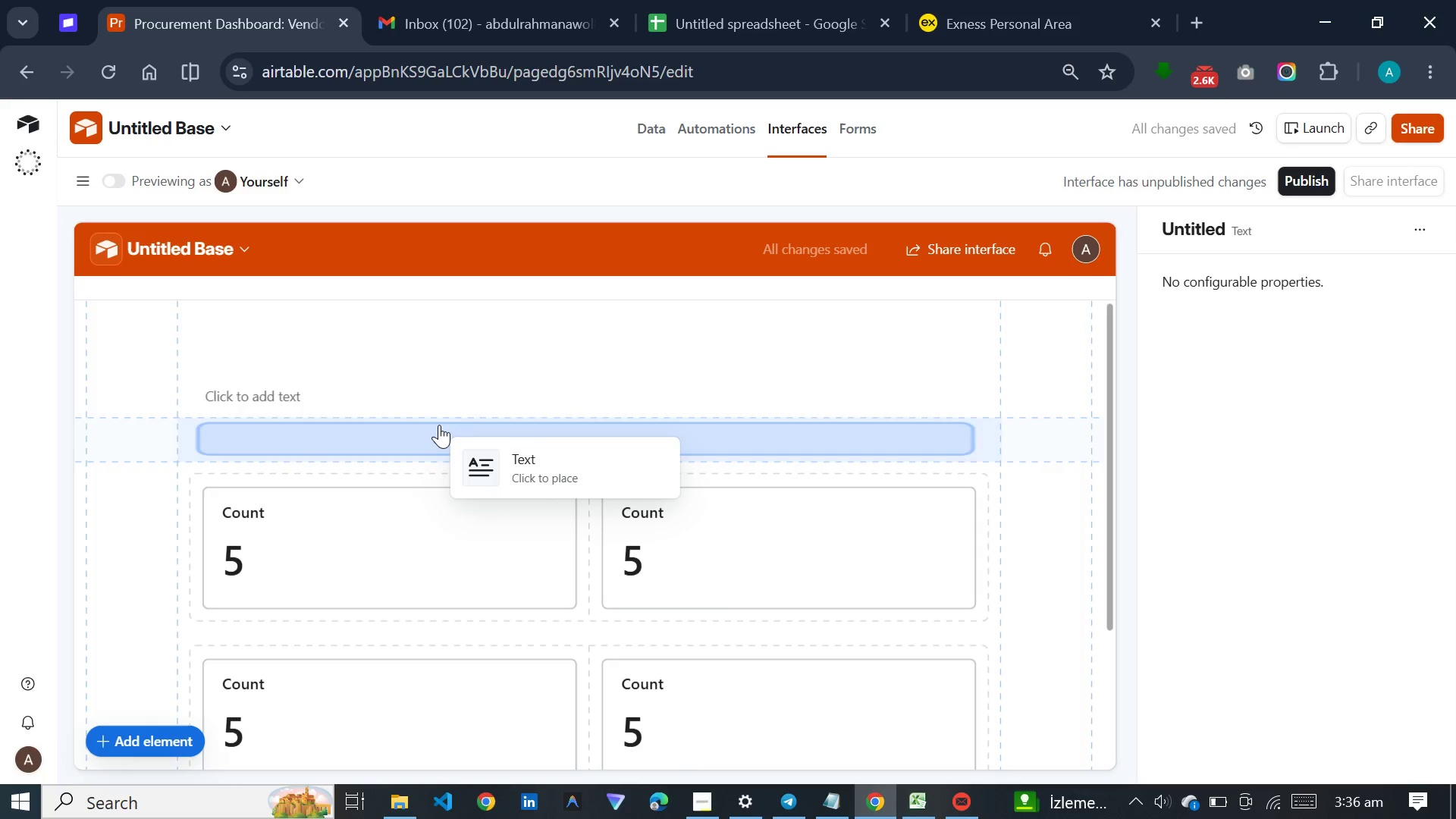 
left_click([439, 426])
 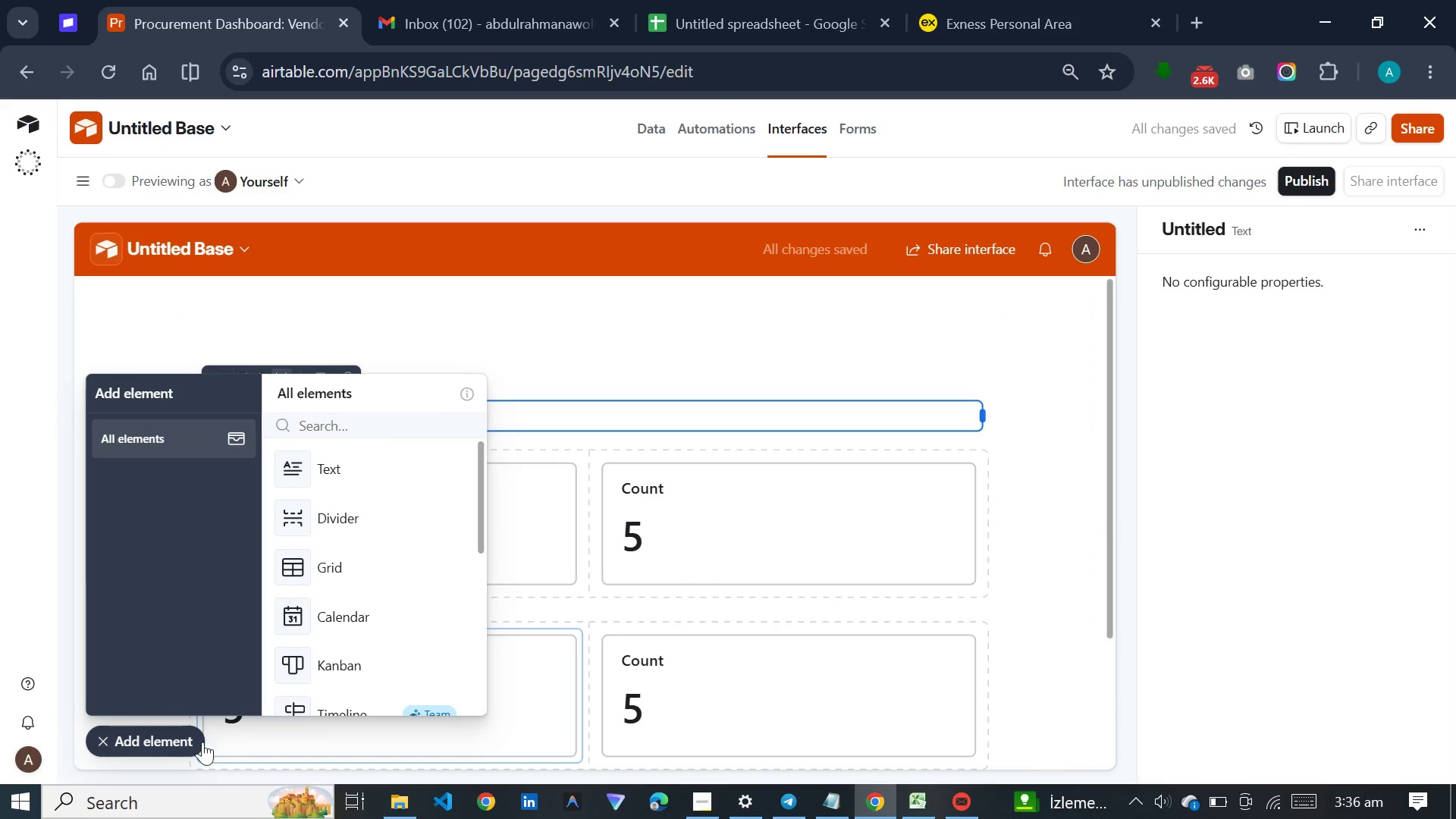 
left_click([183, 742])
 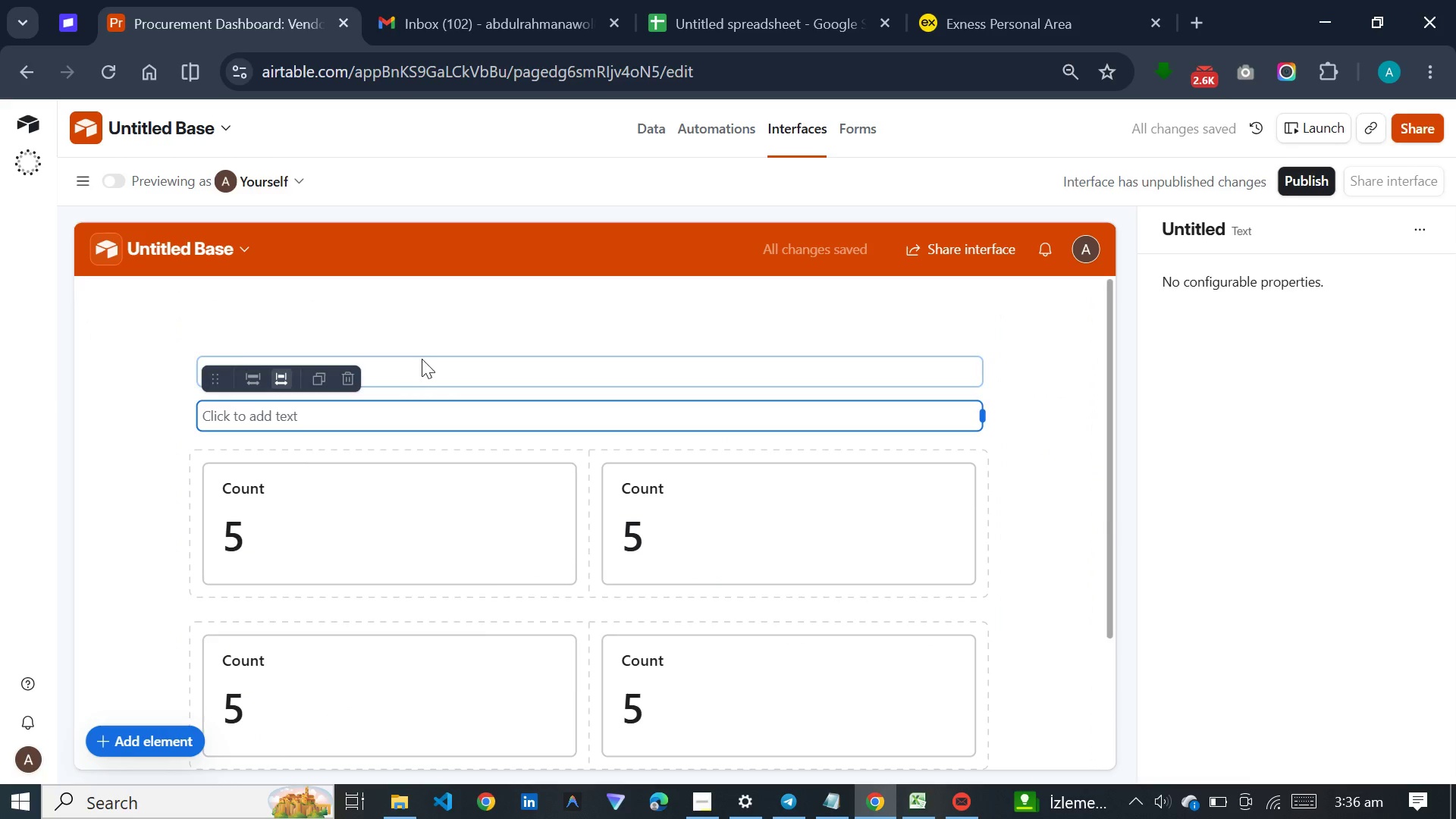 
left_click([422, 359])
 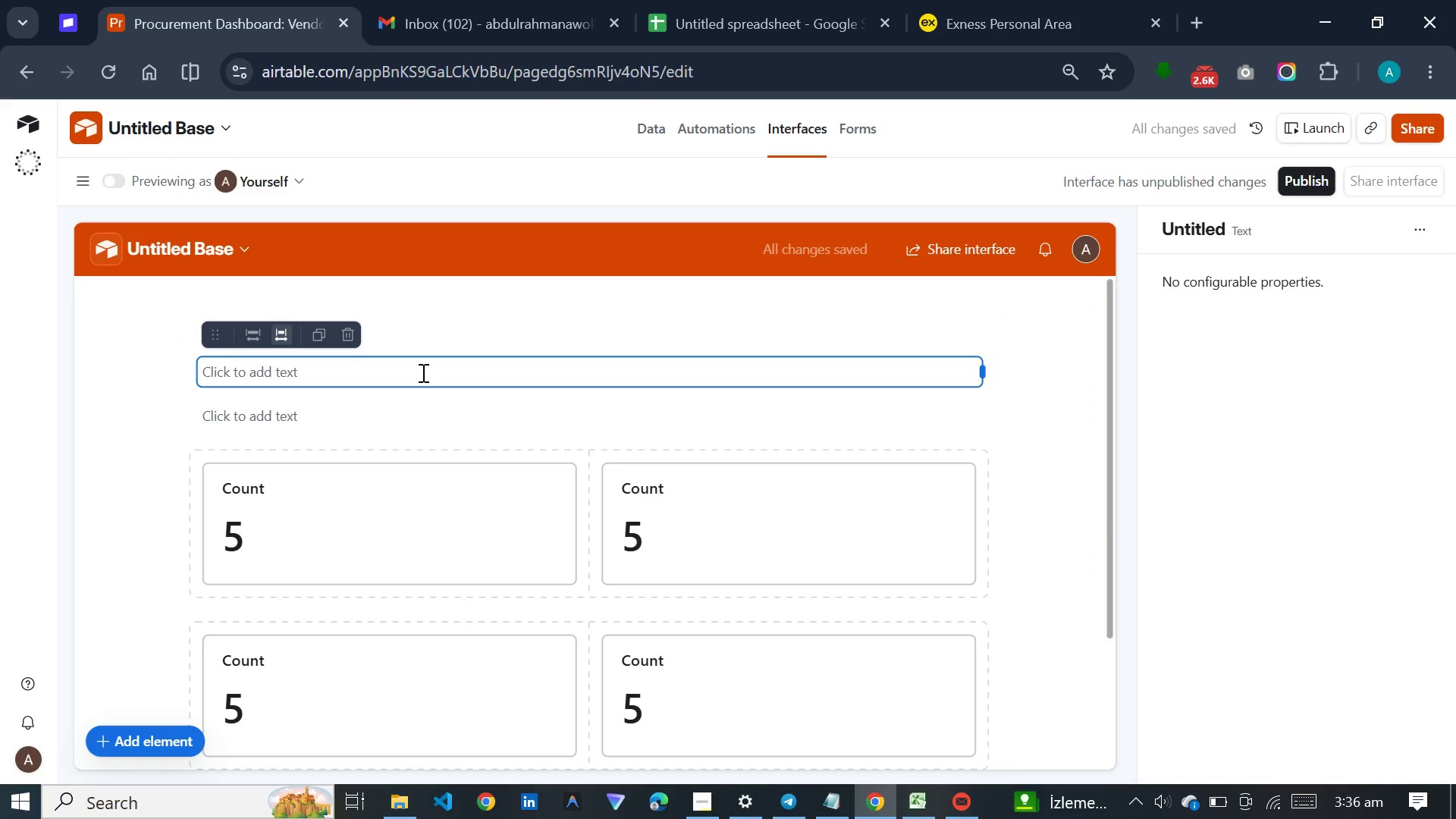 
left_click([422, 372])
 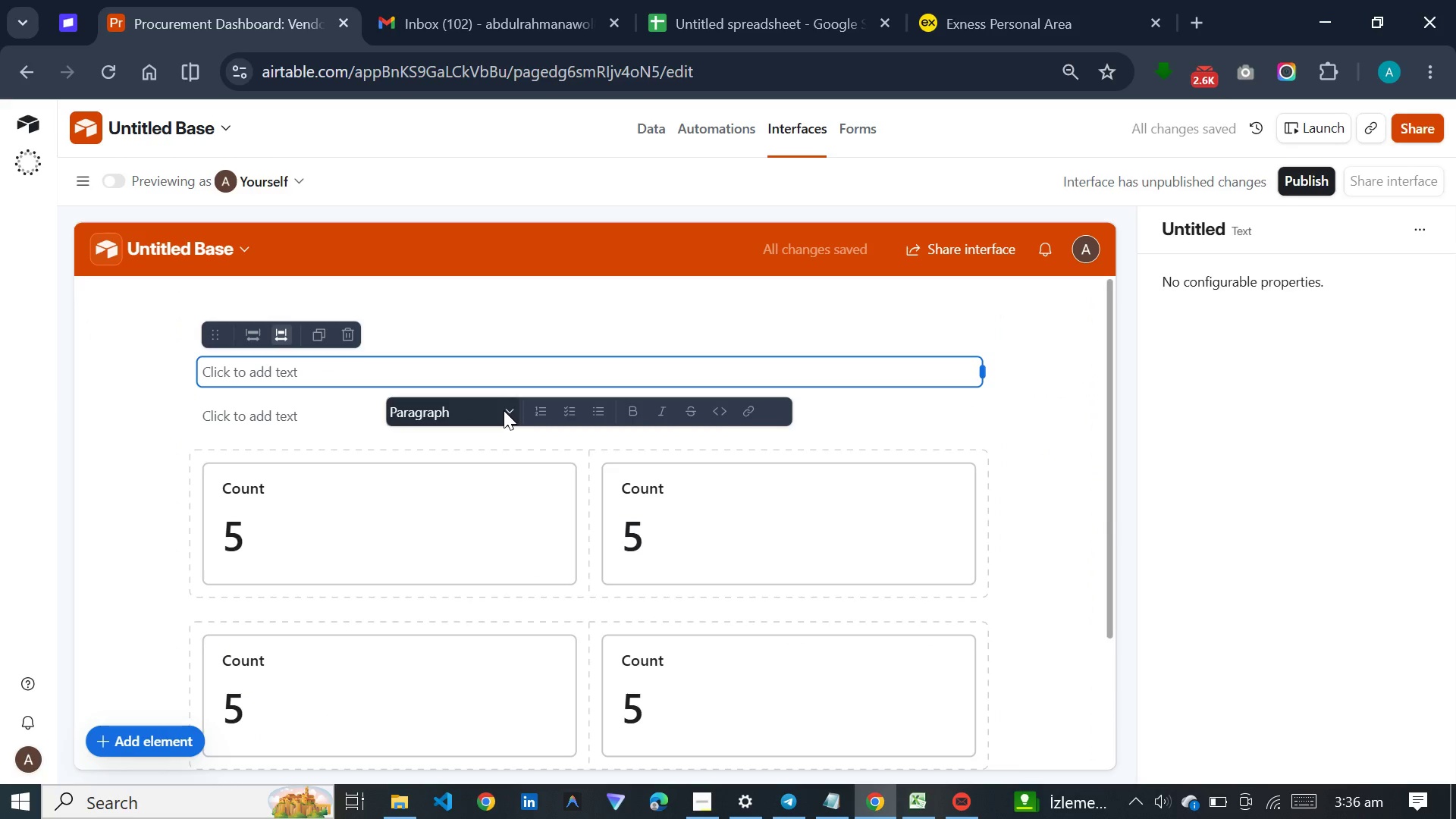 
left_click([504, 410])
 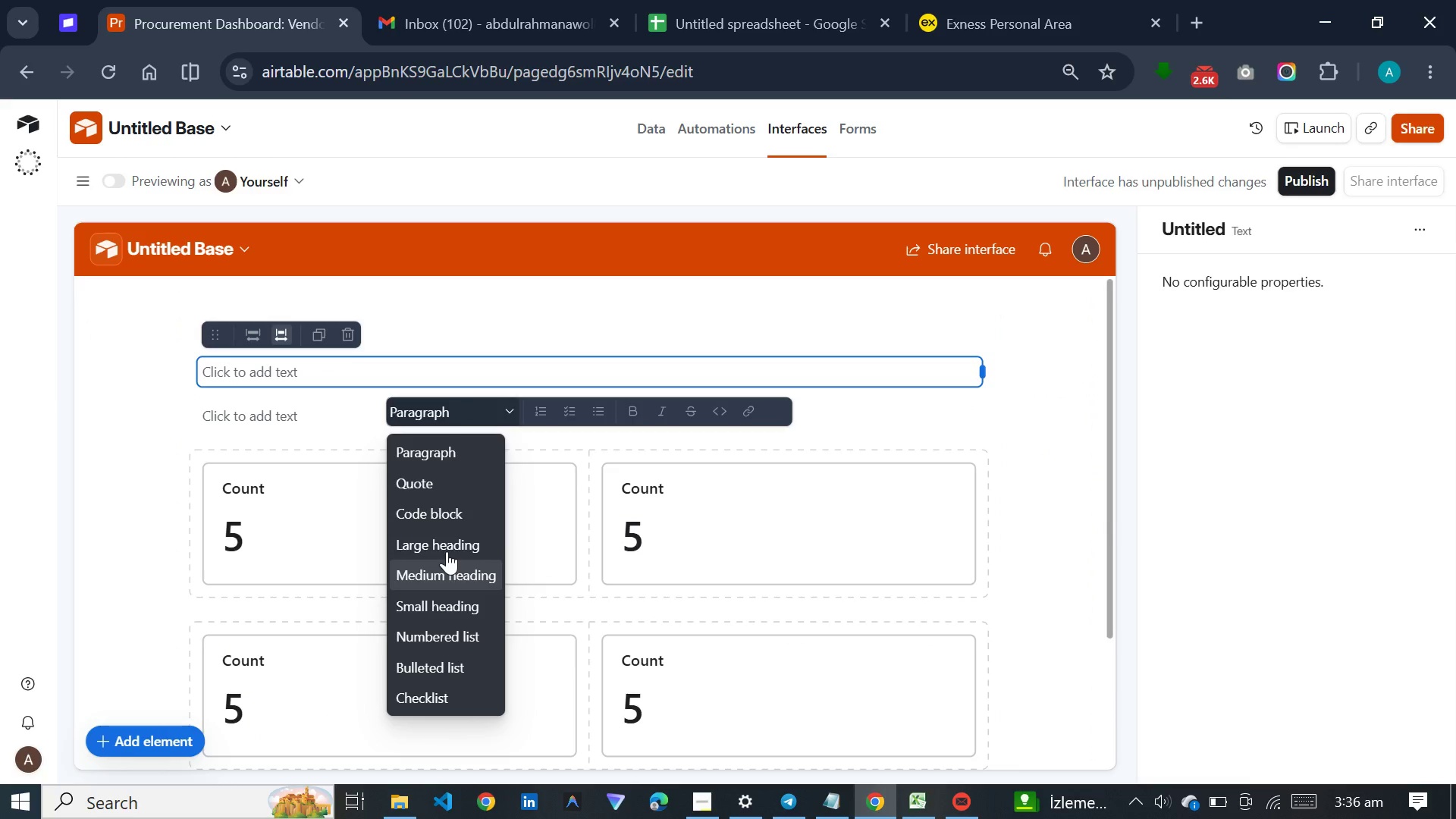 
left_click([455, 564])
 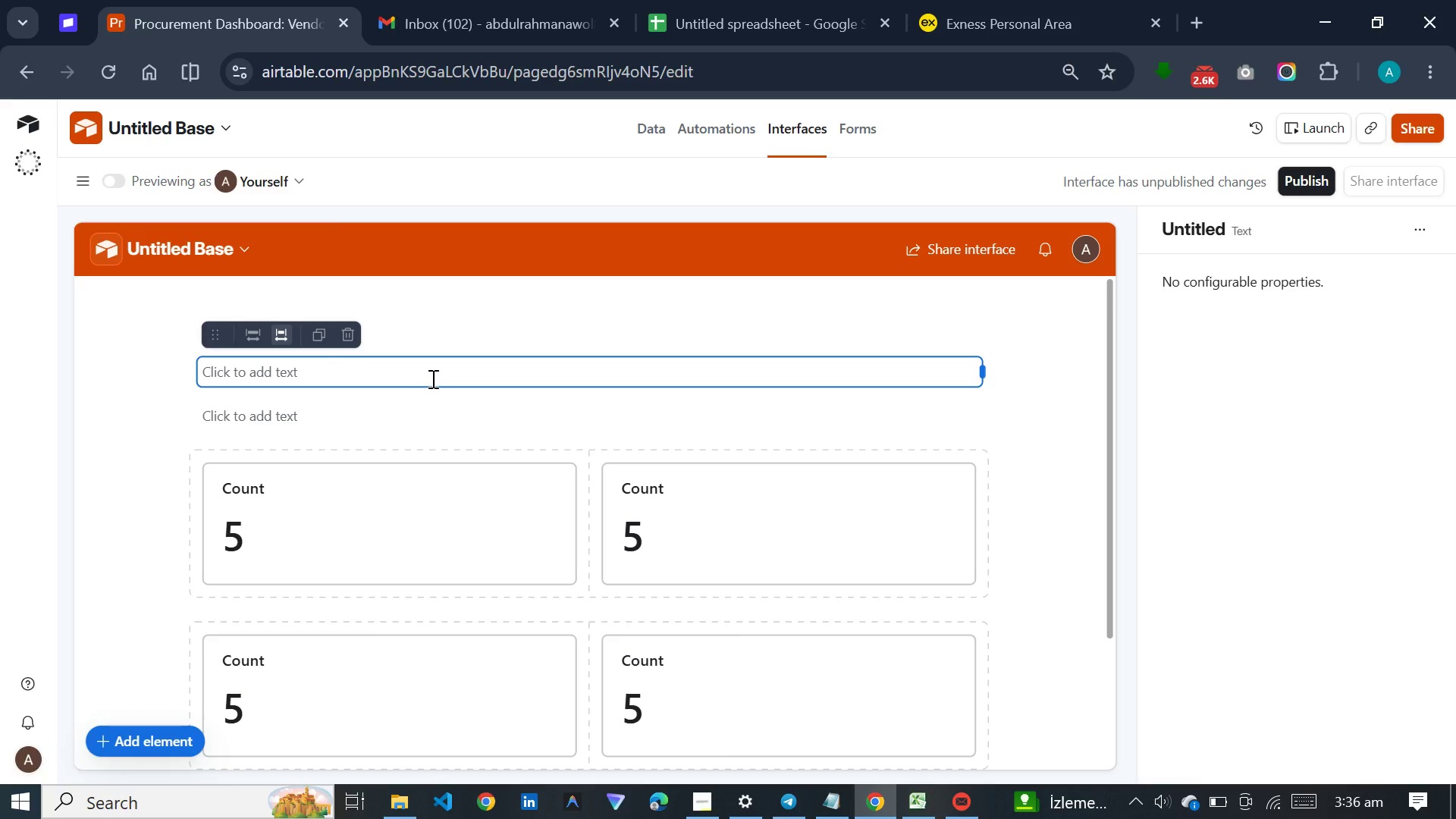 
left_click([431, 377])
 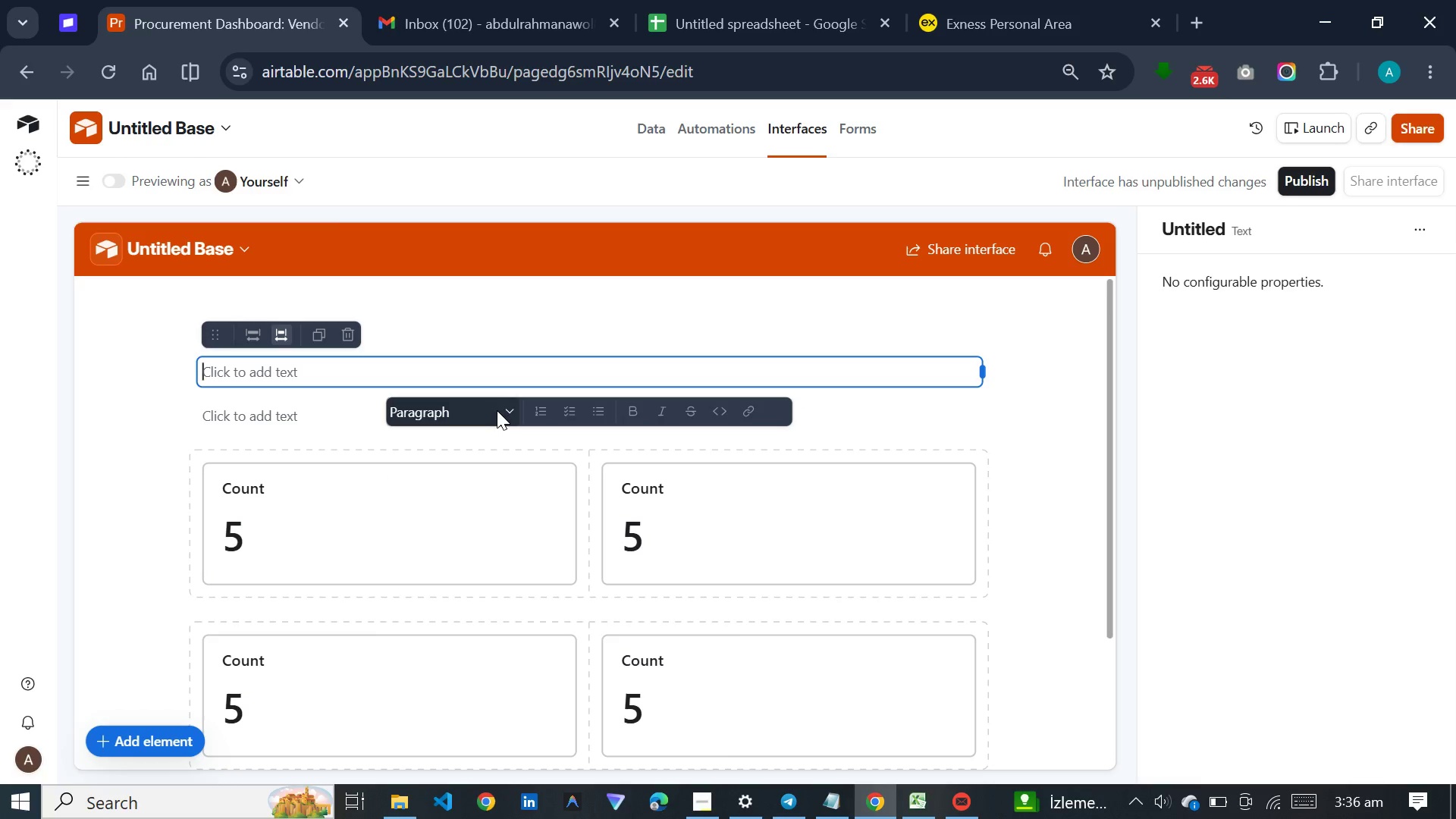 
left_click([502, 410])
 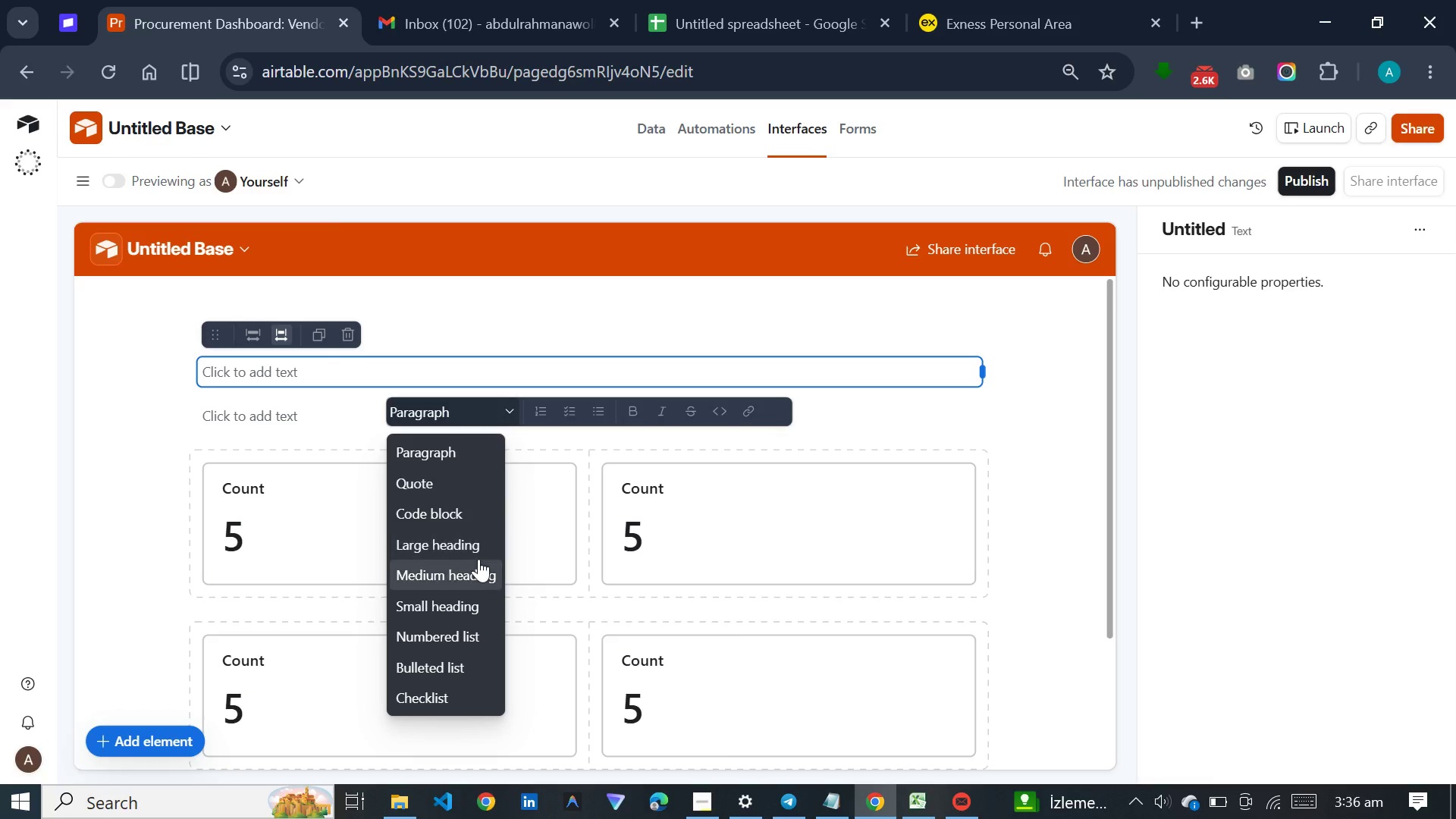 
left_click([479, 559])
 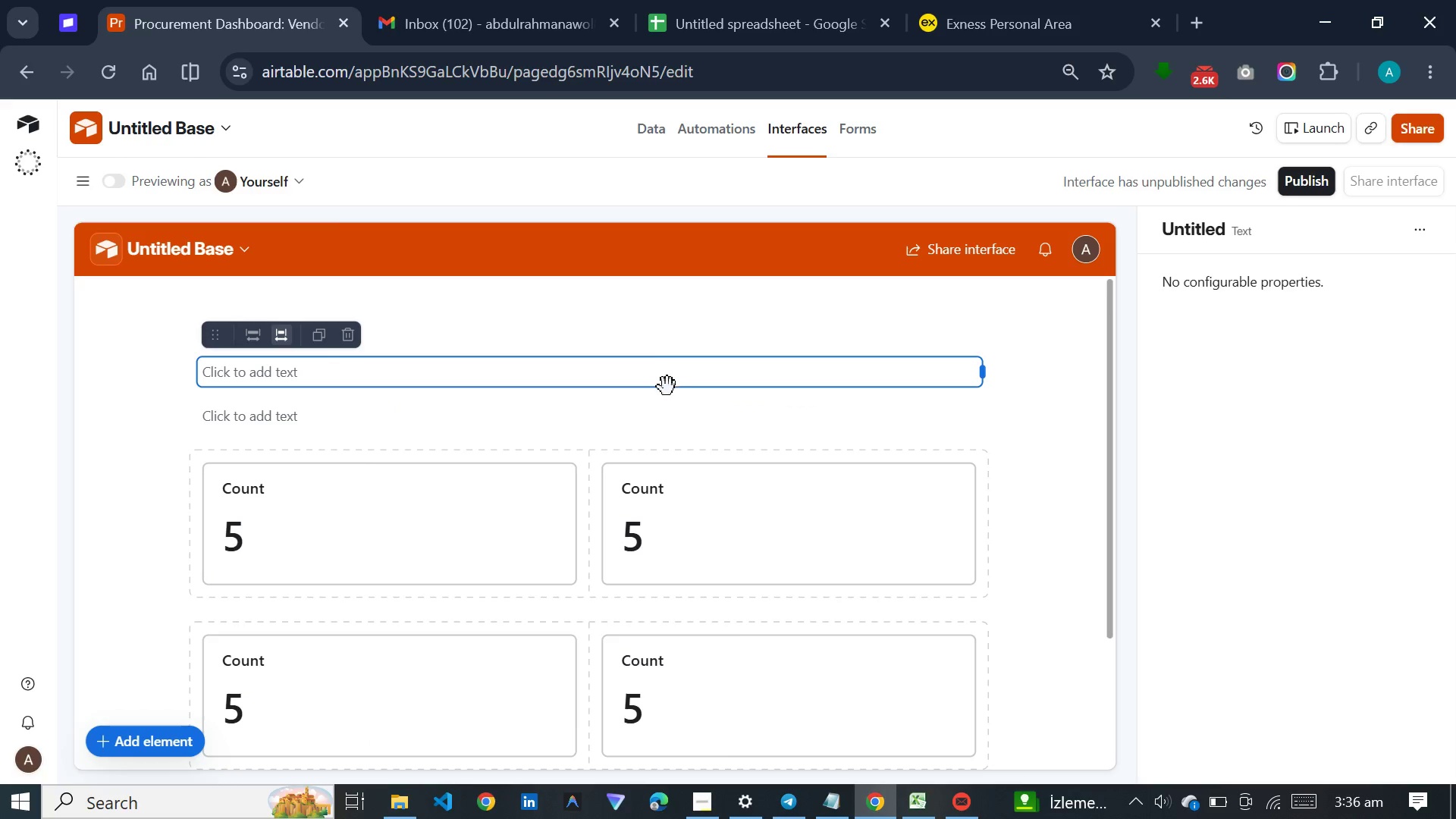 
left_click([667, 372])
 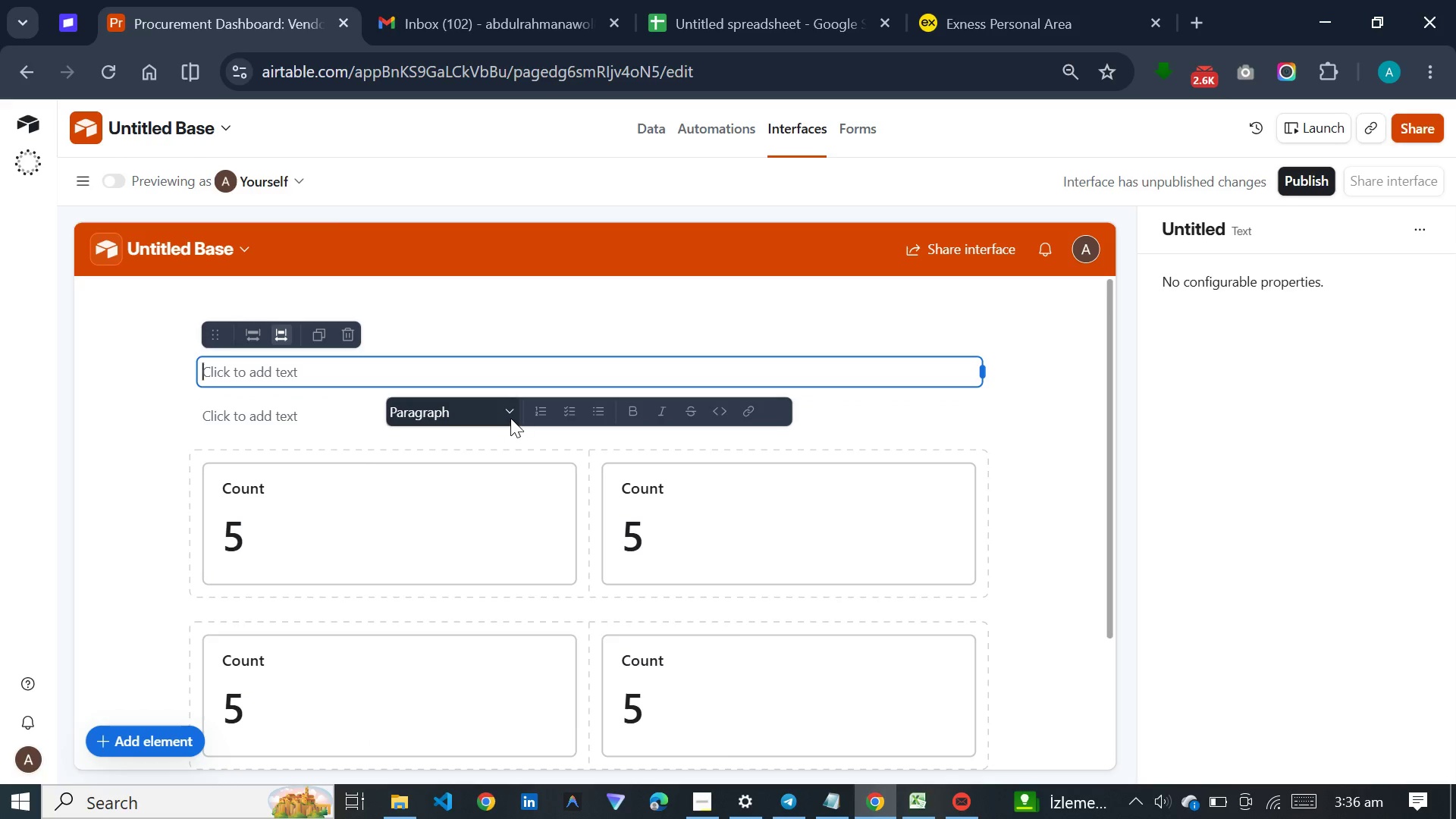 
left_click([510, 414])
 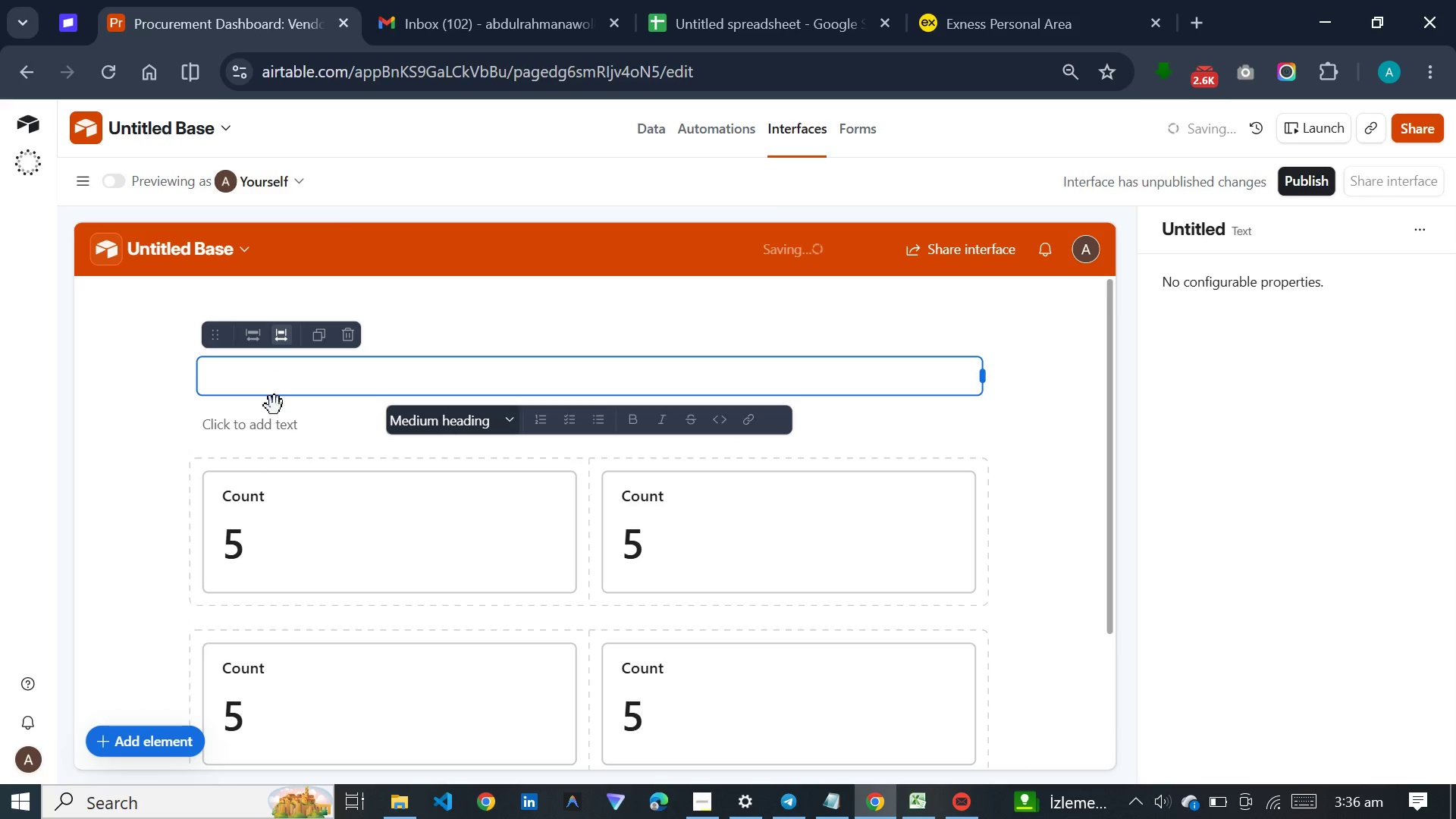 
double_click([283, 430])
 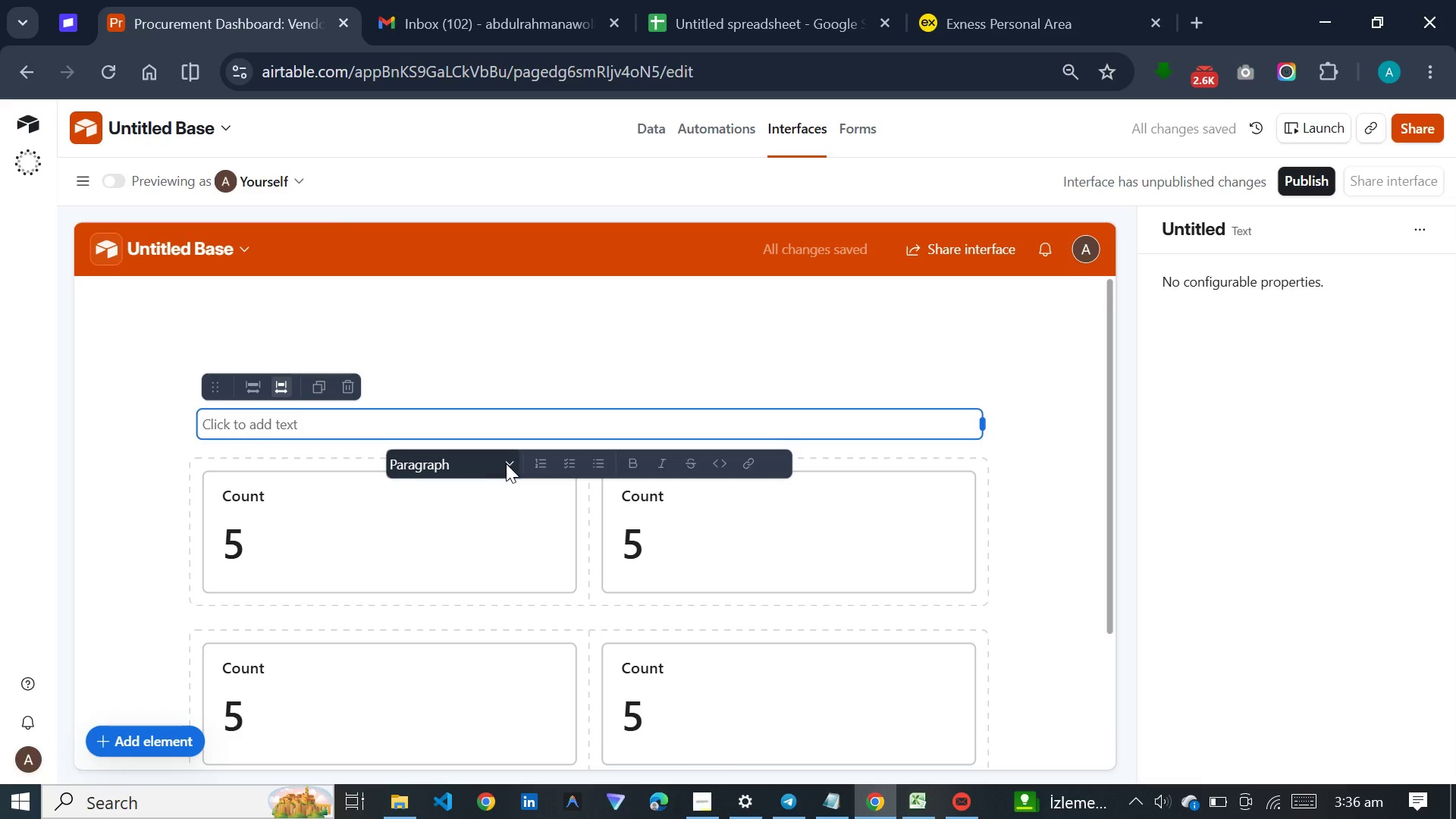 
left_click([506, 463])
 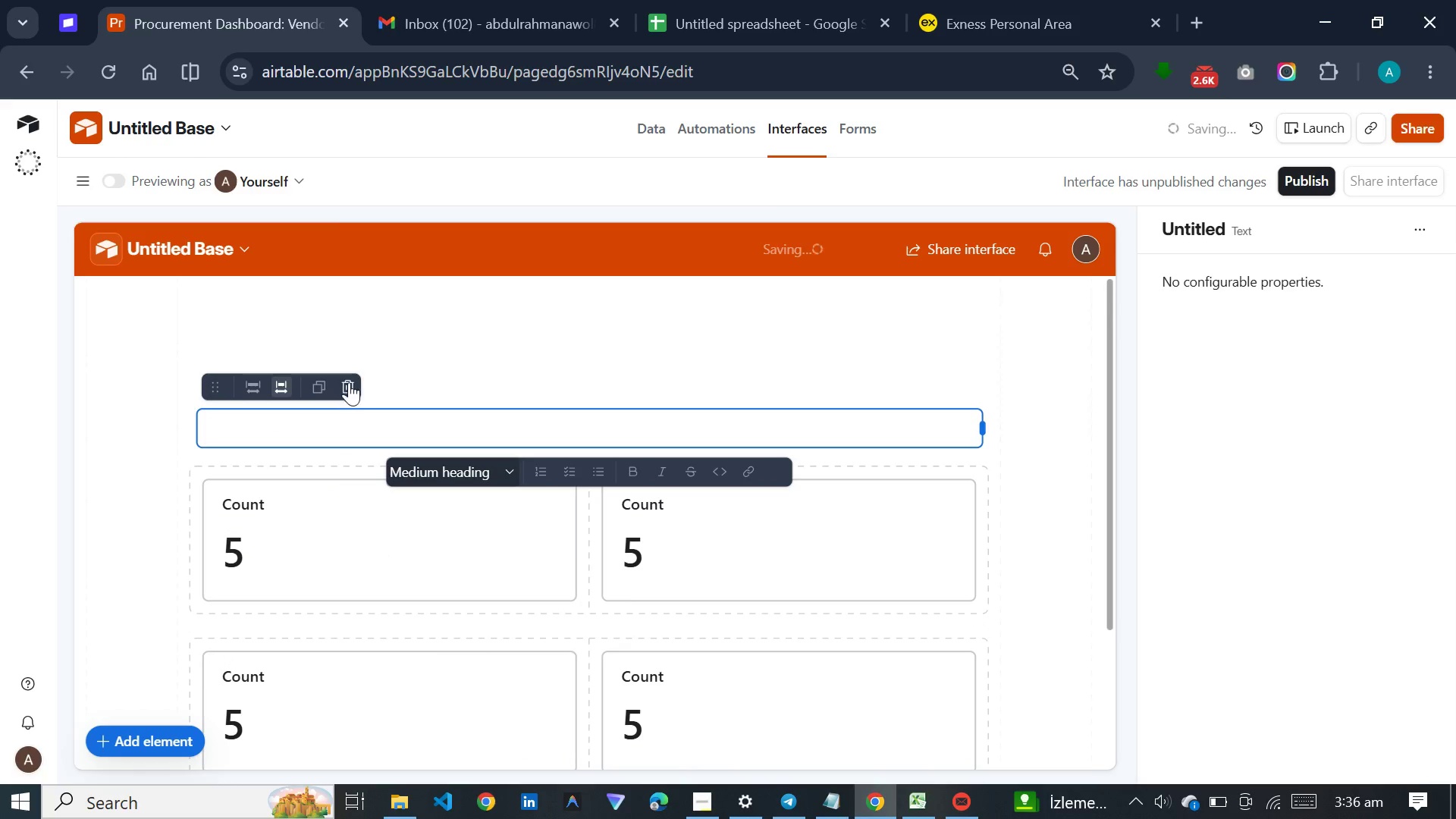 
left_click([485, 406])
 